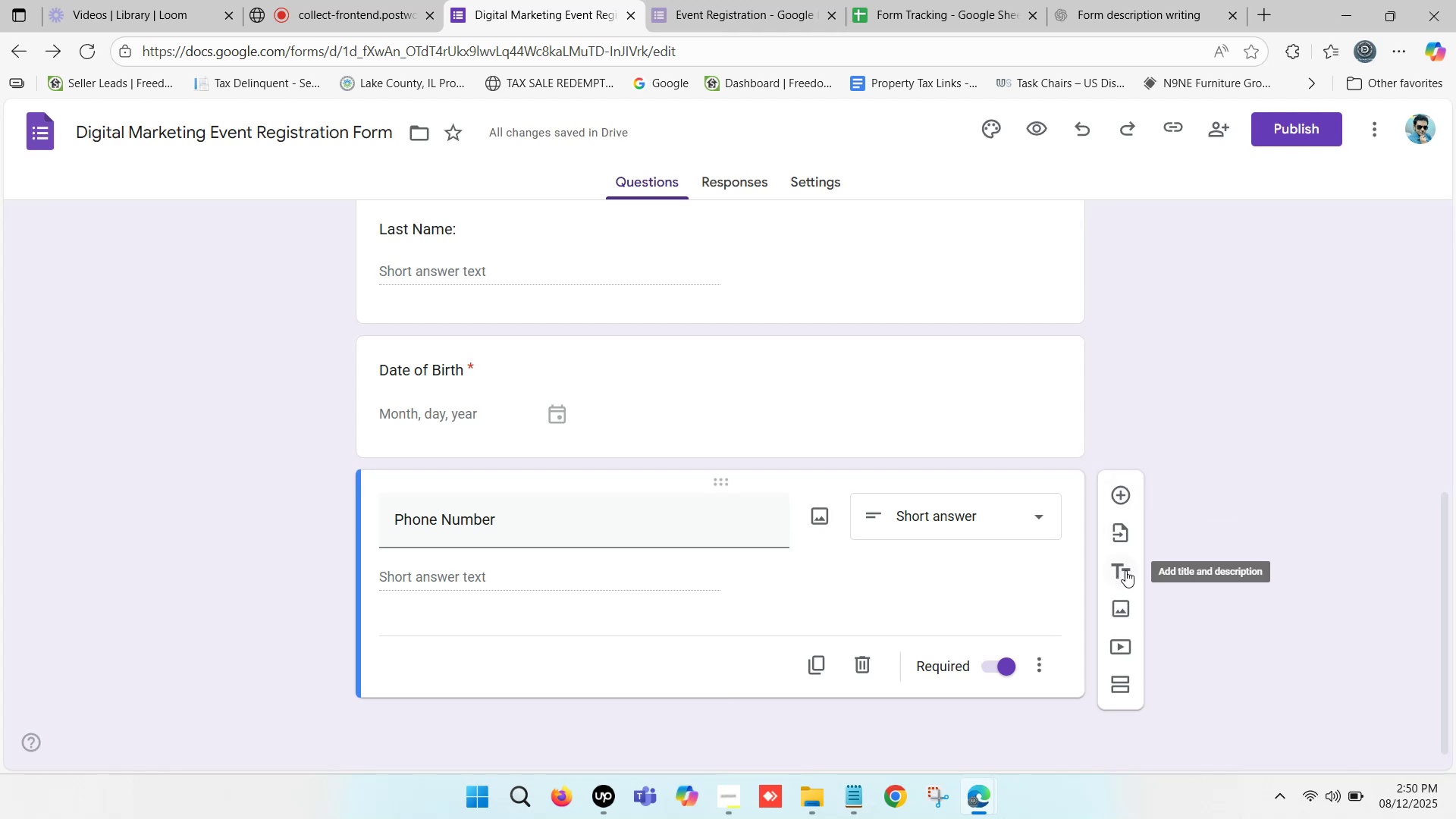 
mouse_move([1125, 611])
 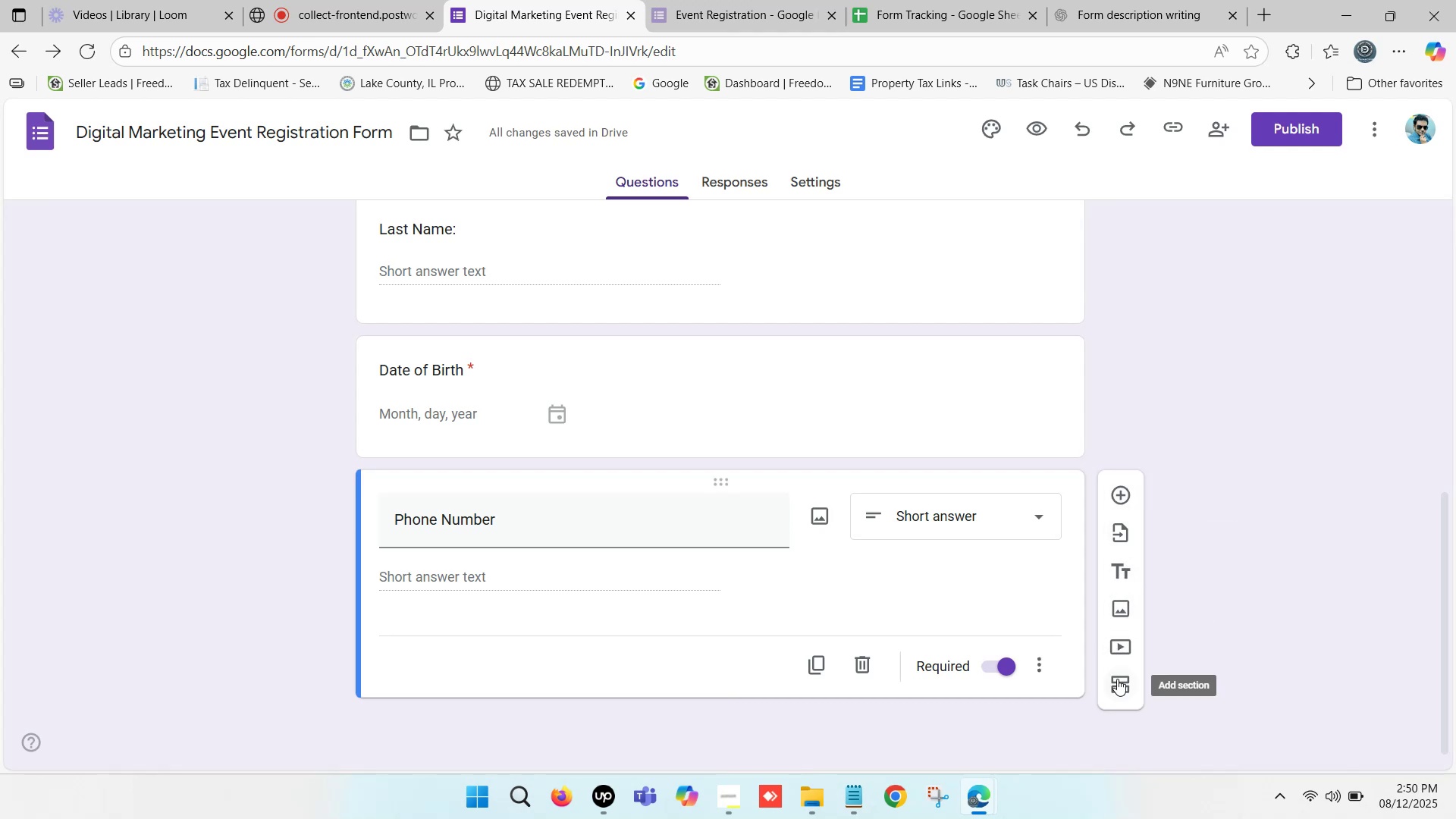 
scroll: coordinate [653, 537], scroll_direction: down, amount: 4.0
 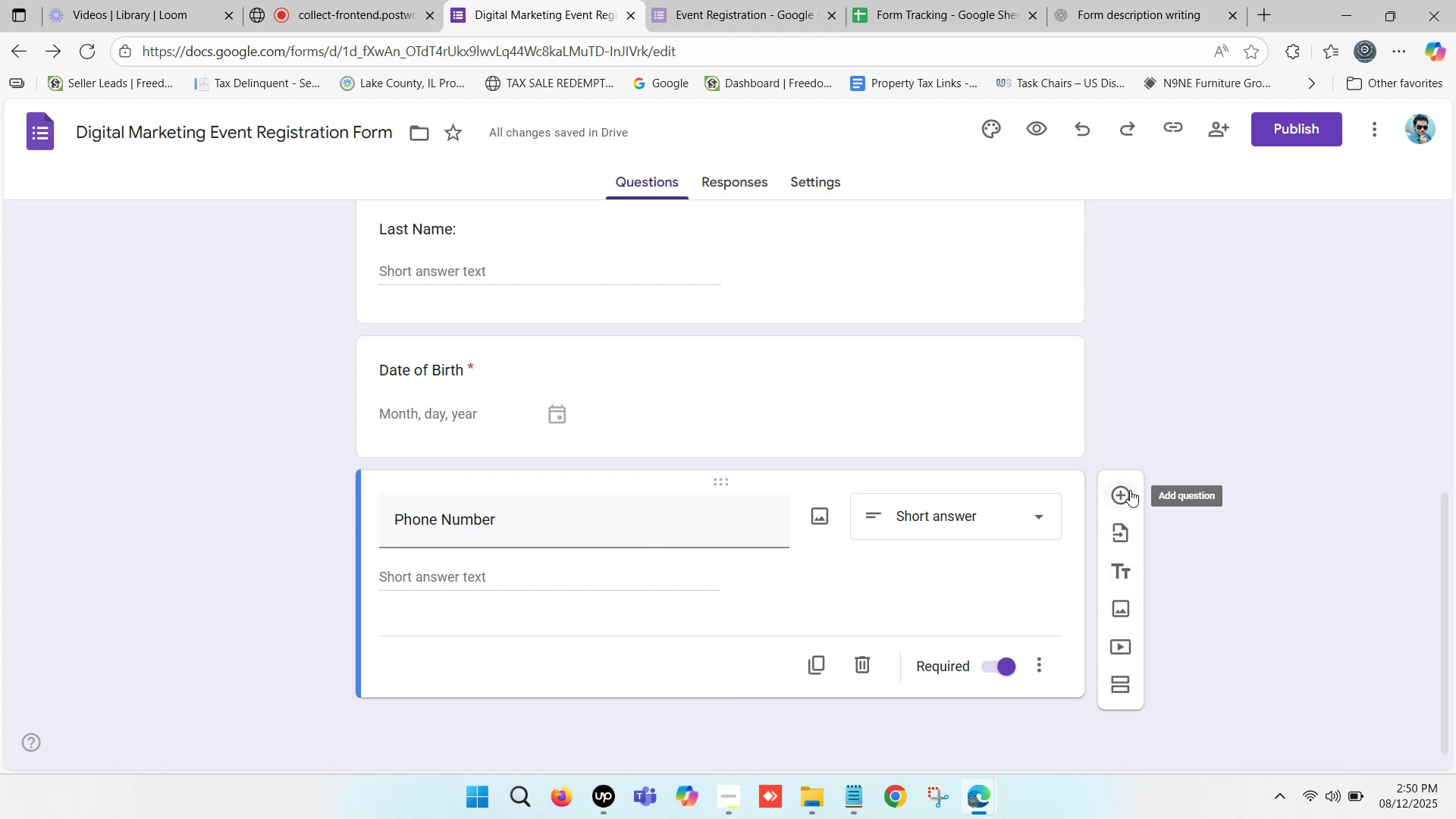 
left_click([1125, 490])
 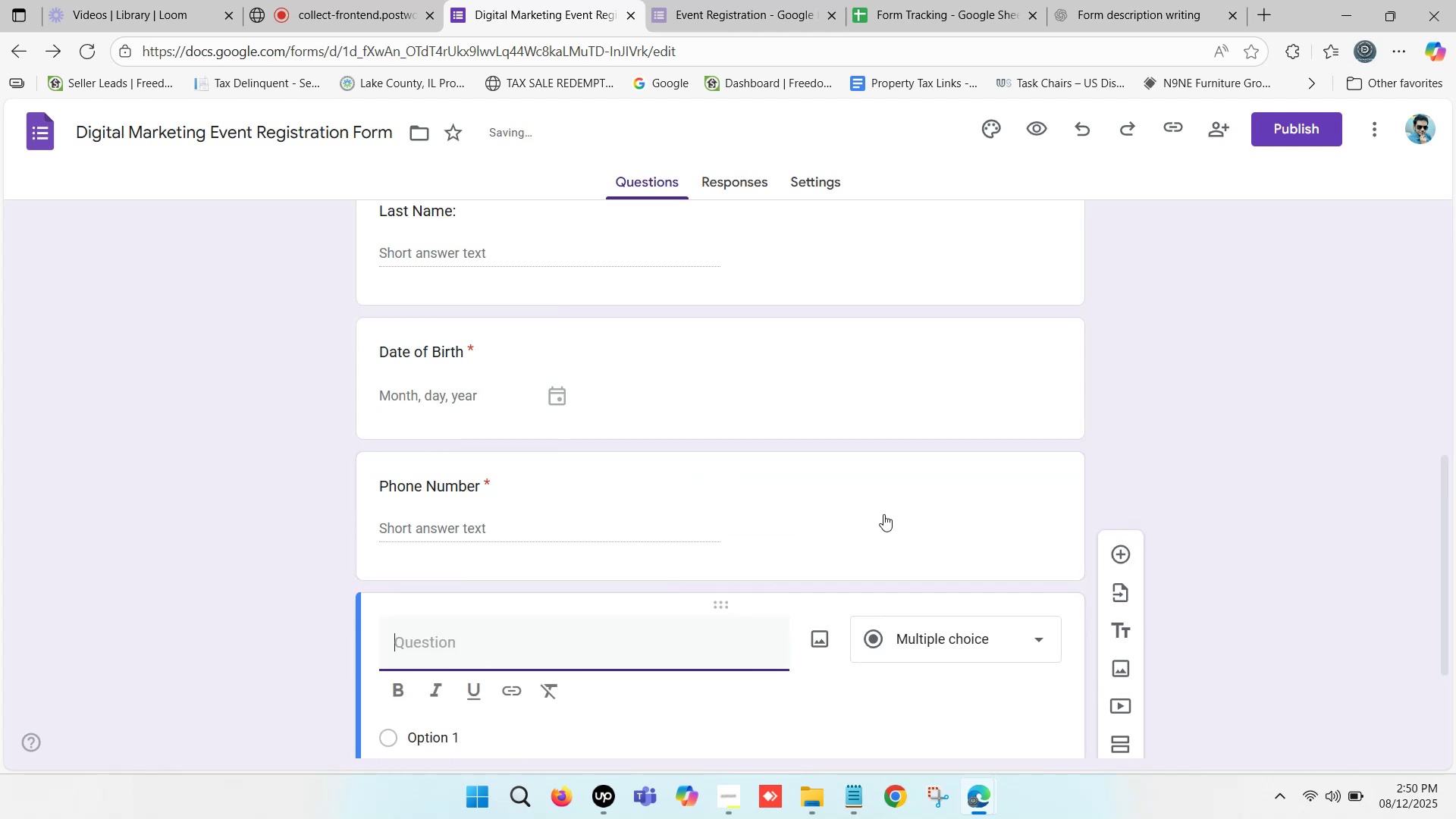 
scroll: coordinate [538, 524], scroll_direction: down, amount: 2.0
 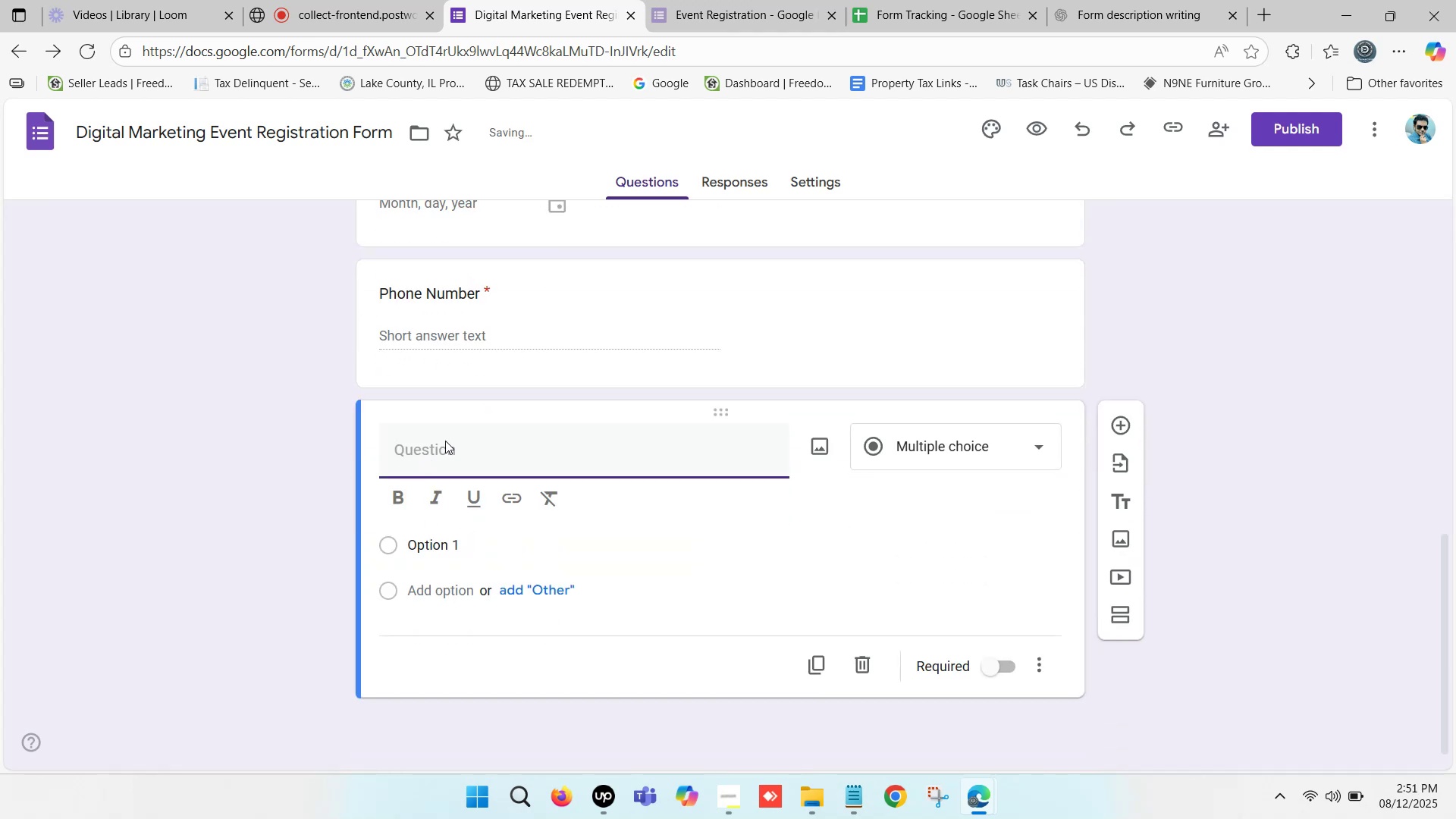 
left_click([445, 441])
 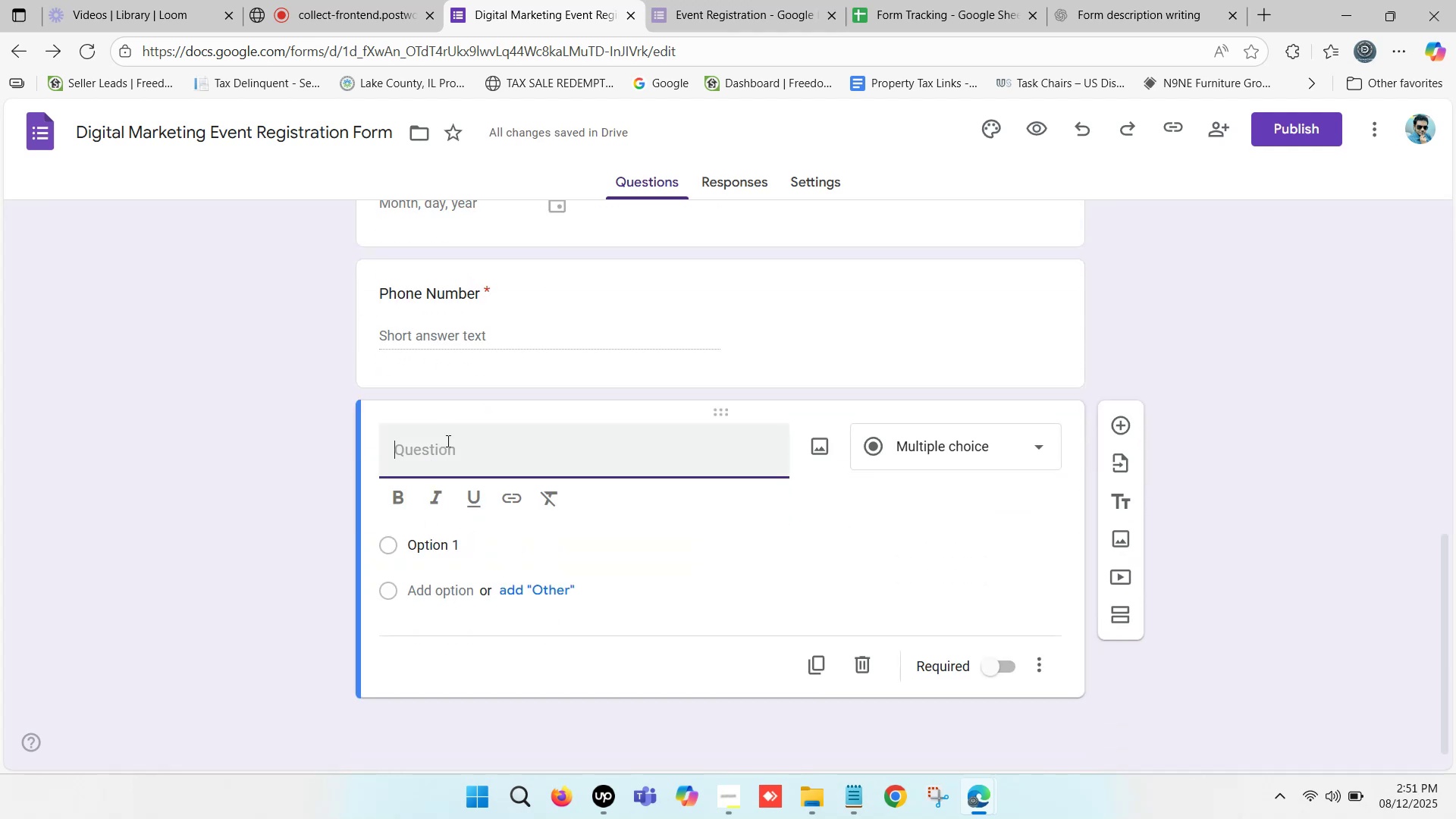 
type(Email)
 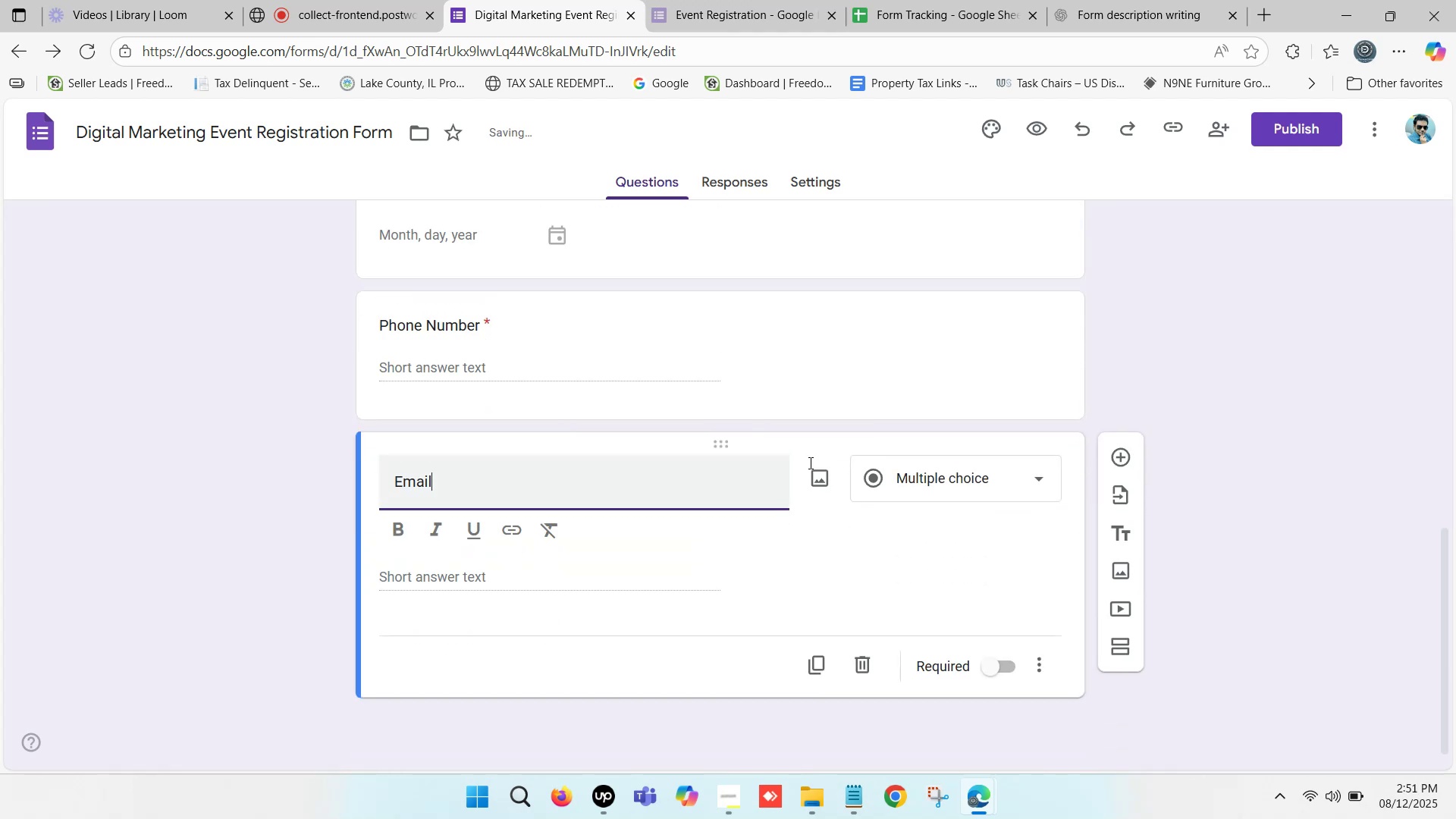 
left_click([934, 486])
 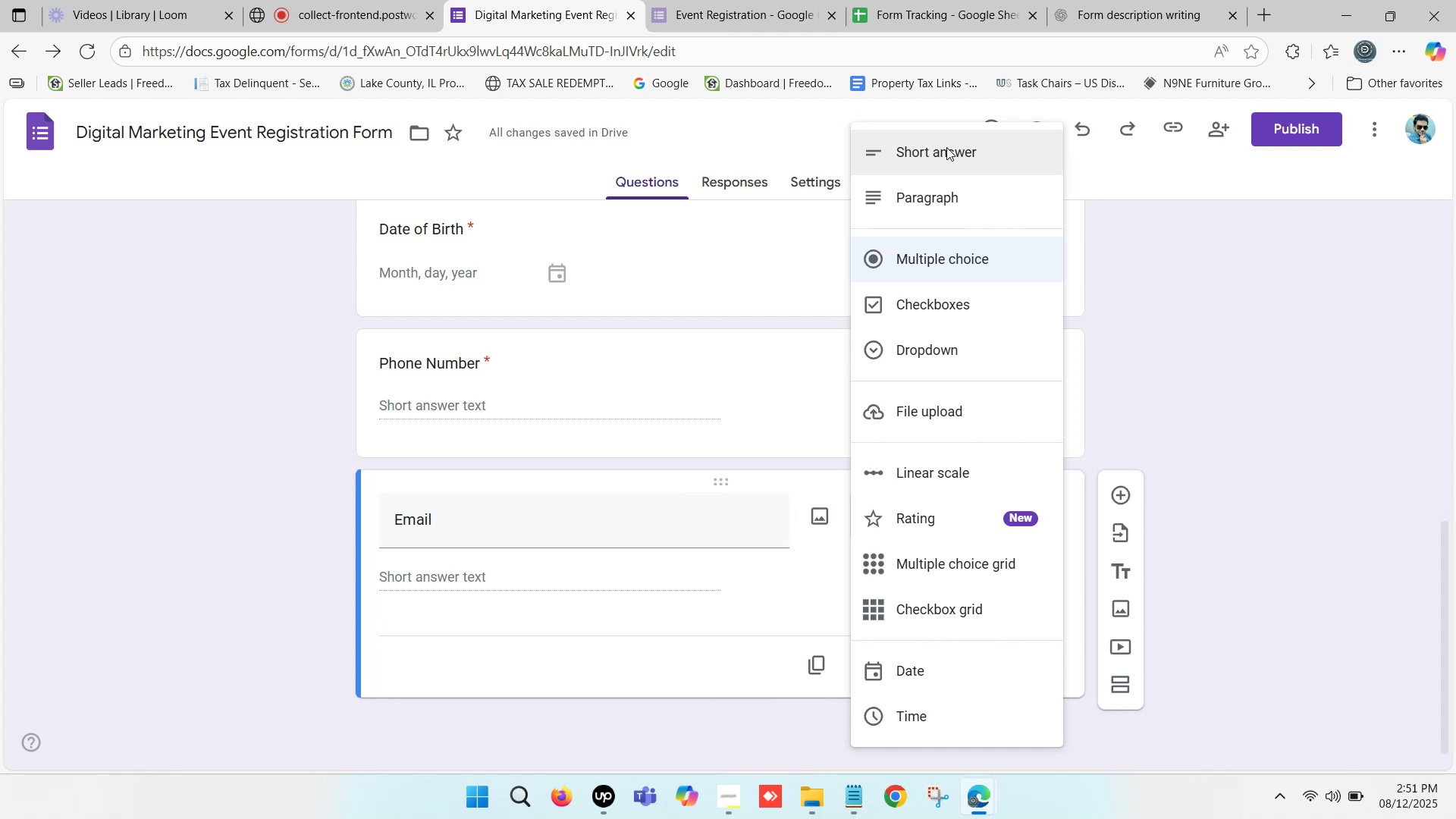 
left_click([946, 147])
 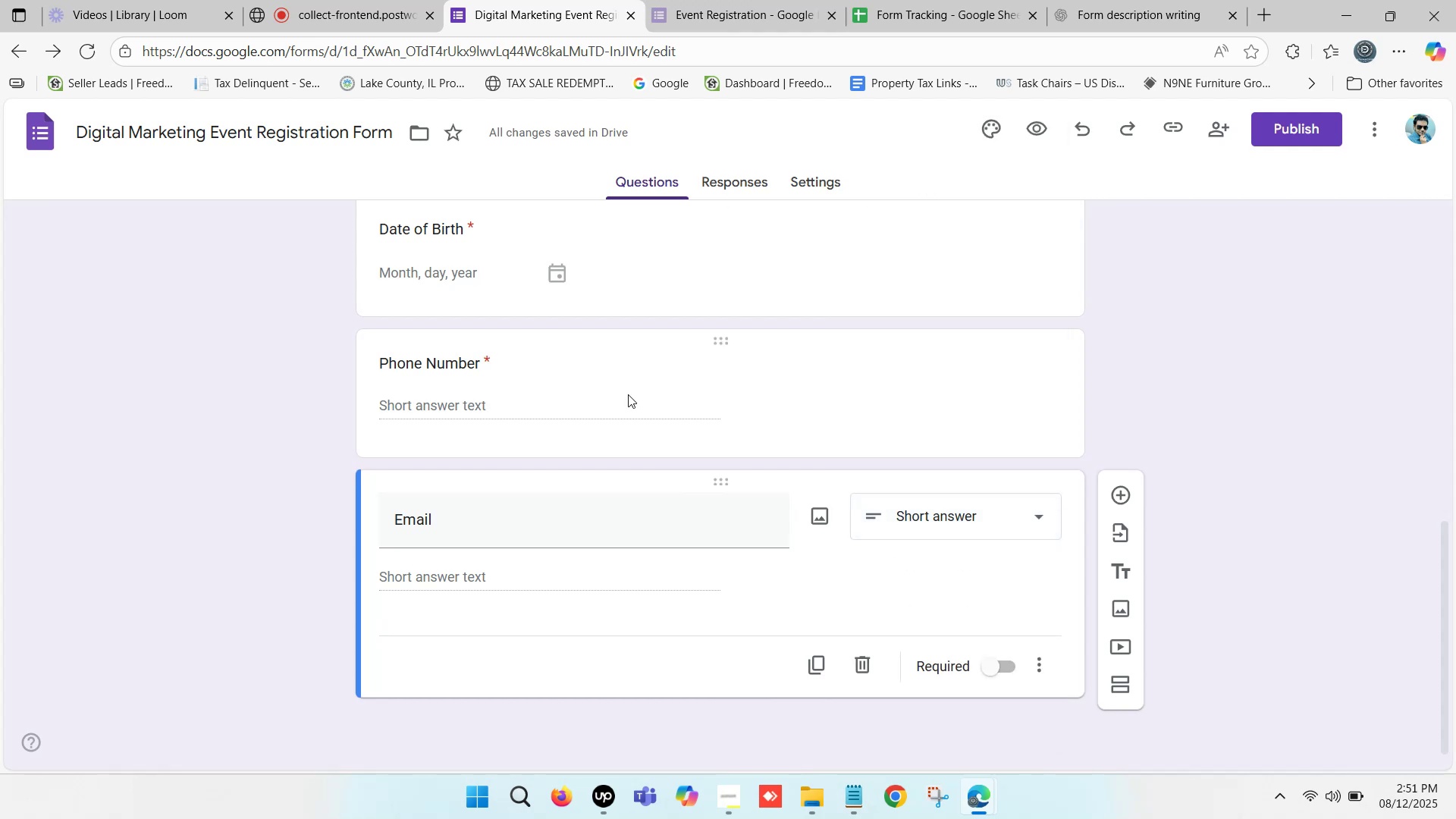 
scroll: coordinate [582, 423], scroll_direction: down, amount: 2.0
 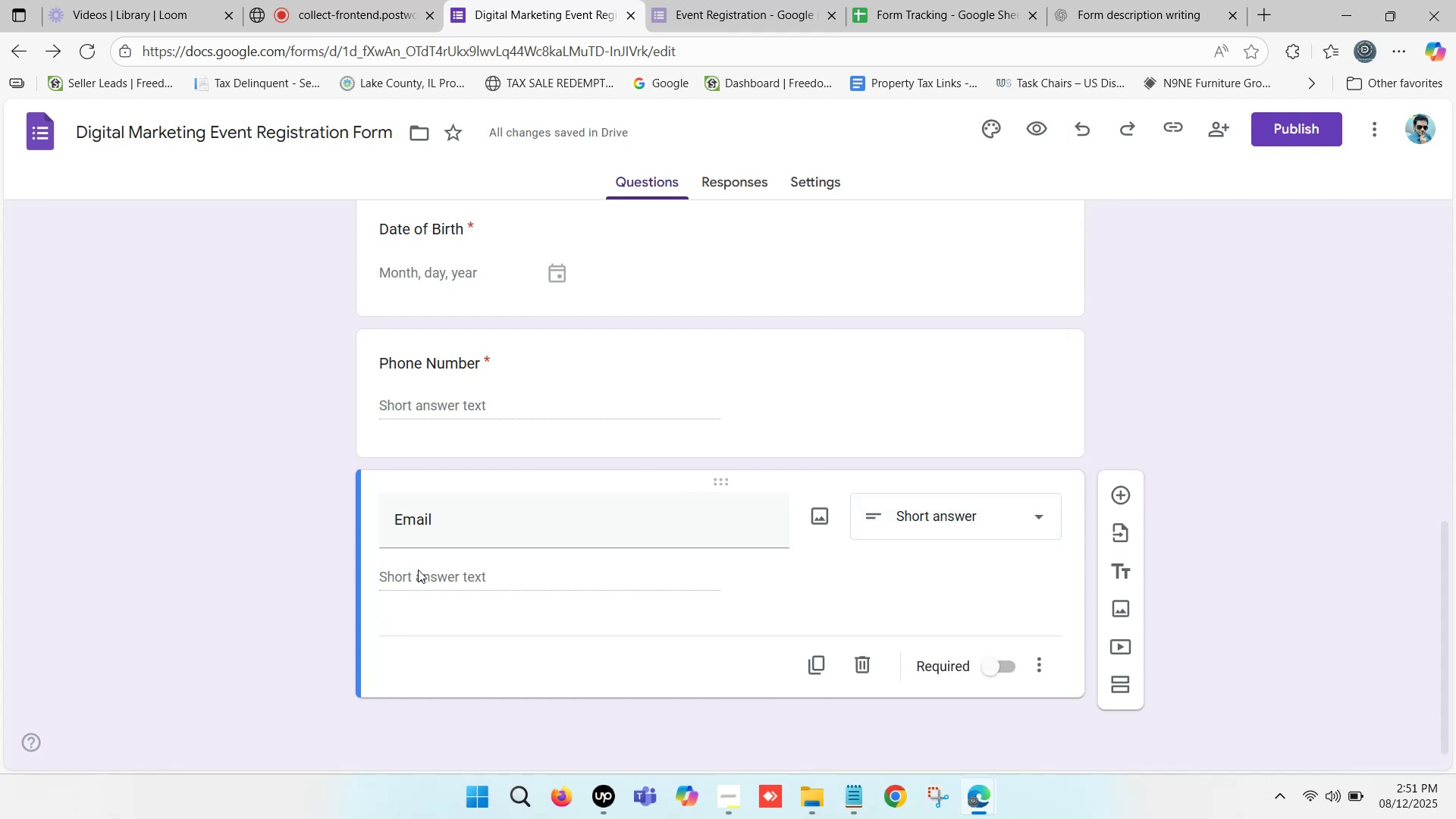 
left_click([158, 547])
 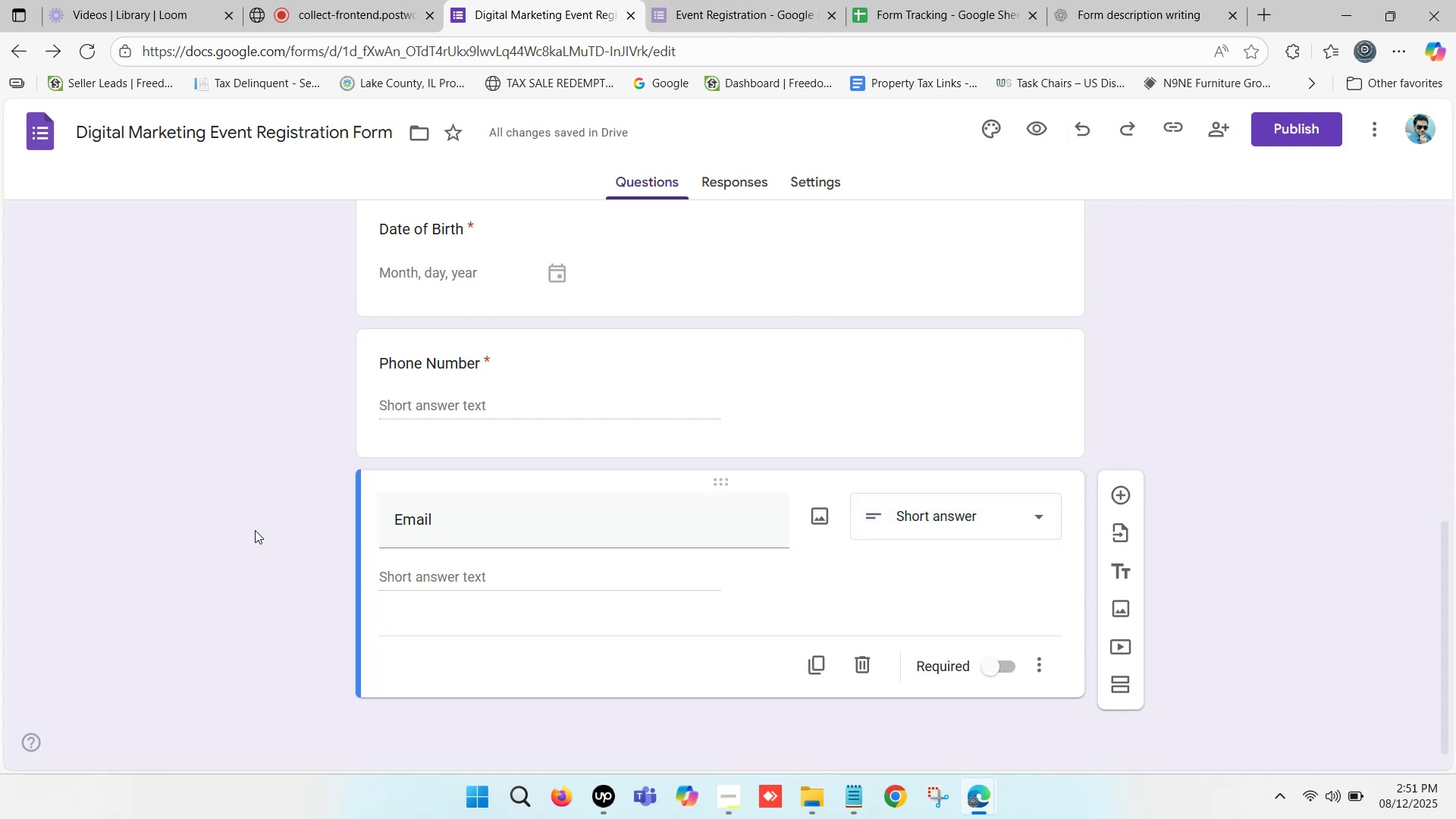 
scroll: coordinate [470, 521], scroll_direction: down, amount: 3.0
 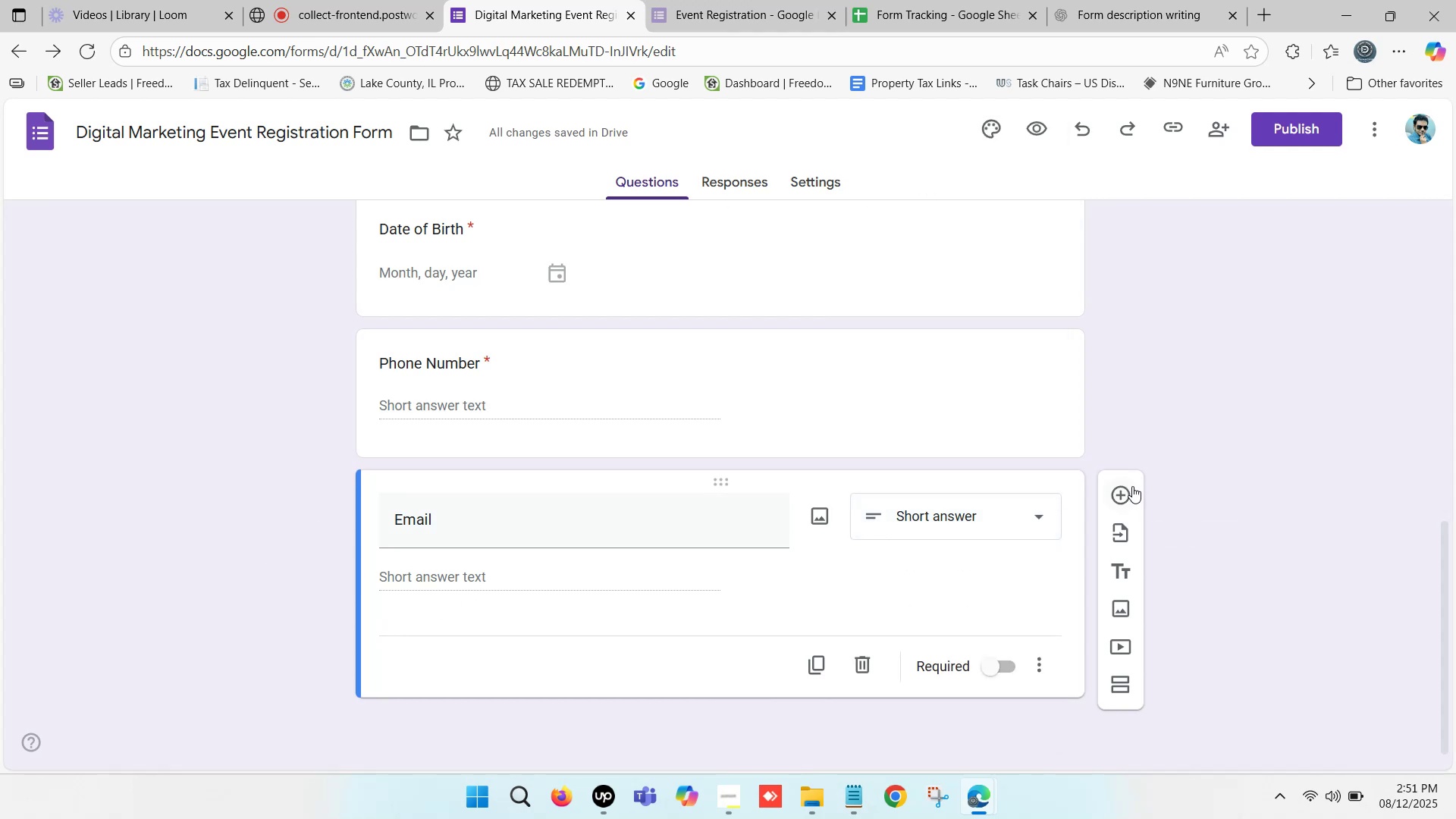 
left_click([1121, 490])
 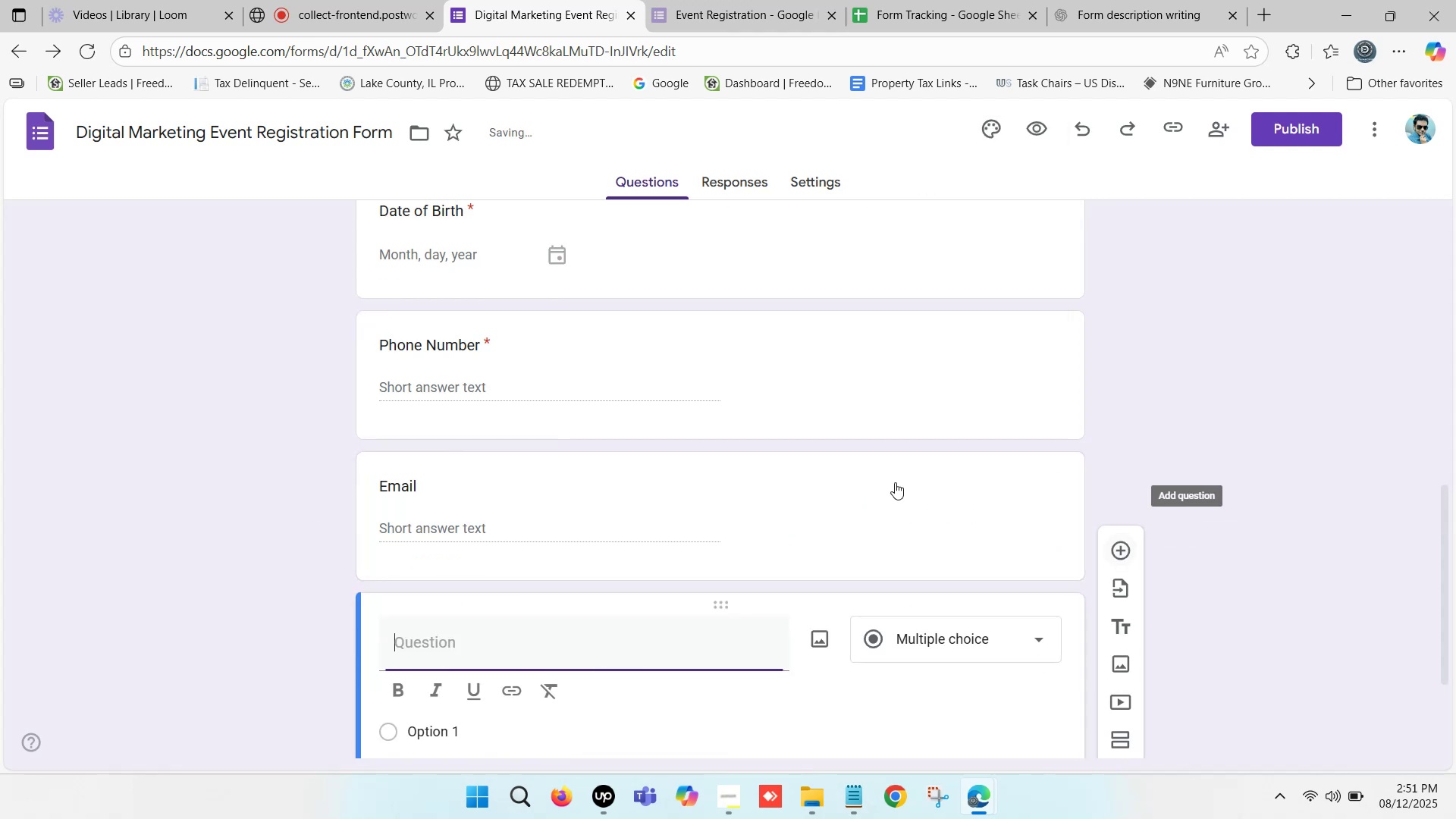 
scroll: coordinate [740, 485], scroll_direction: down, amount: 3.0
 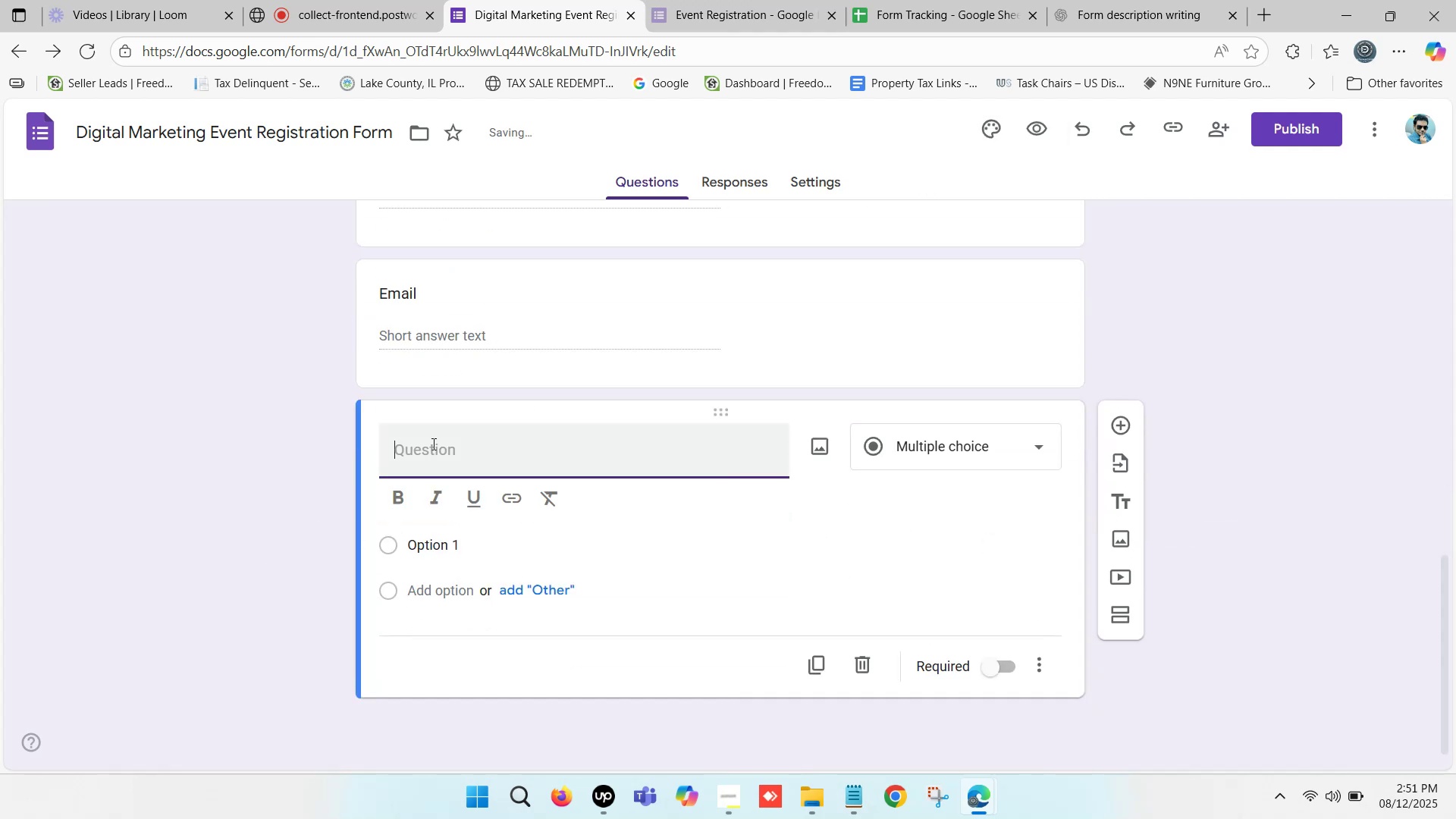 
left_click([436, 441])
 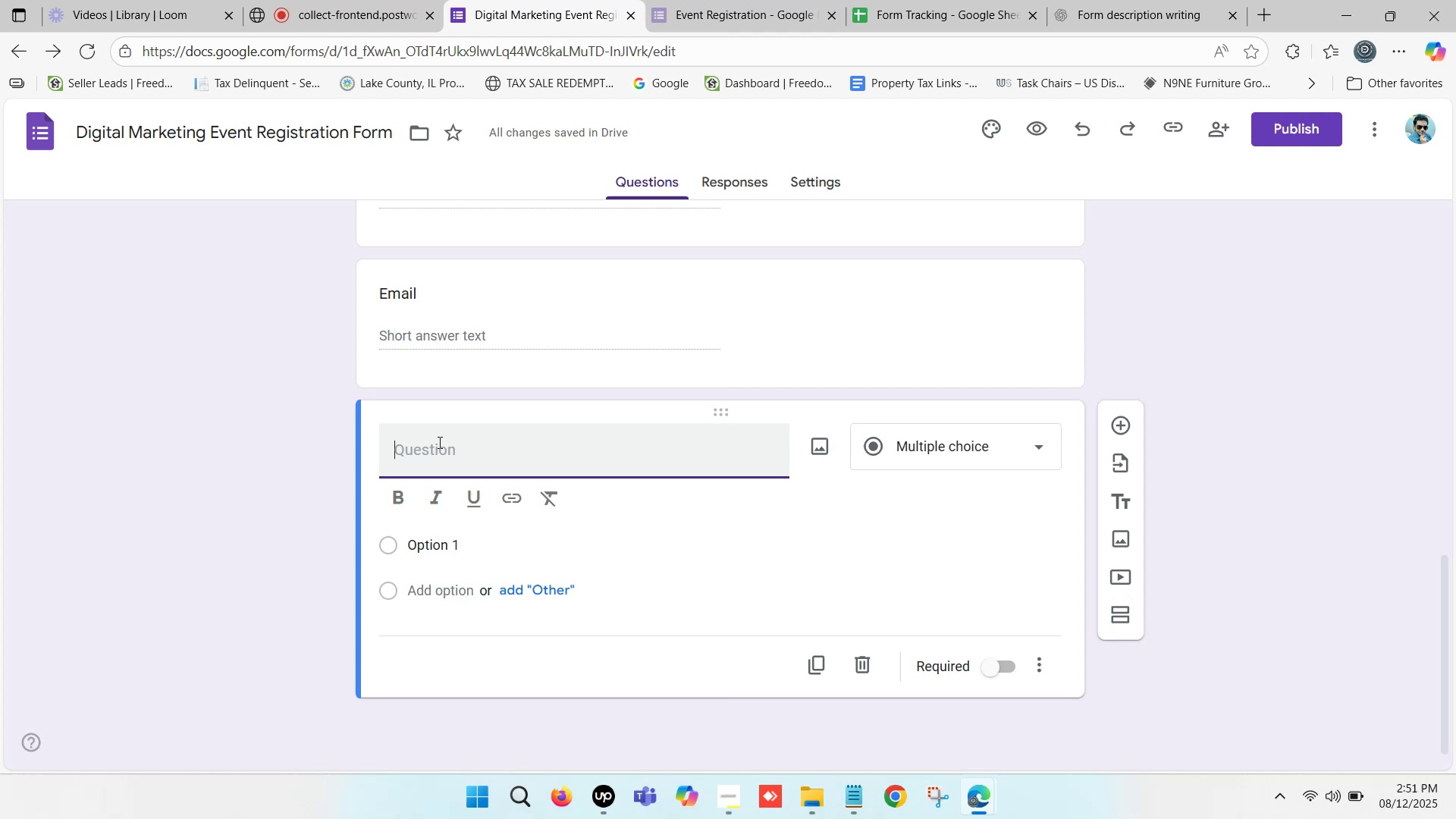 
type(Gender)
 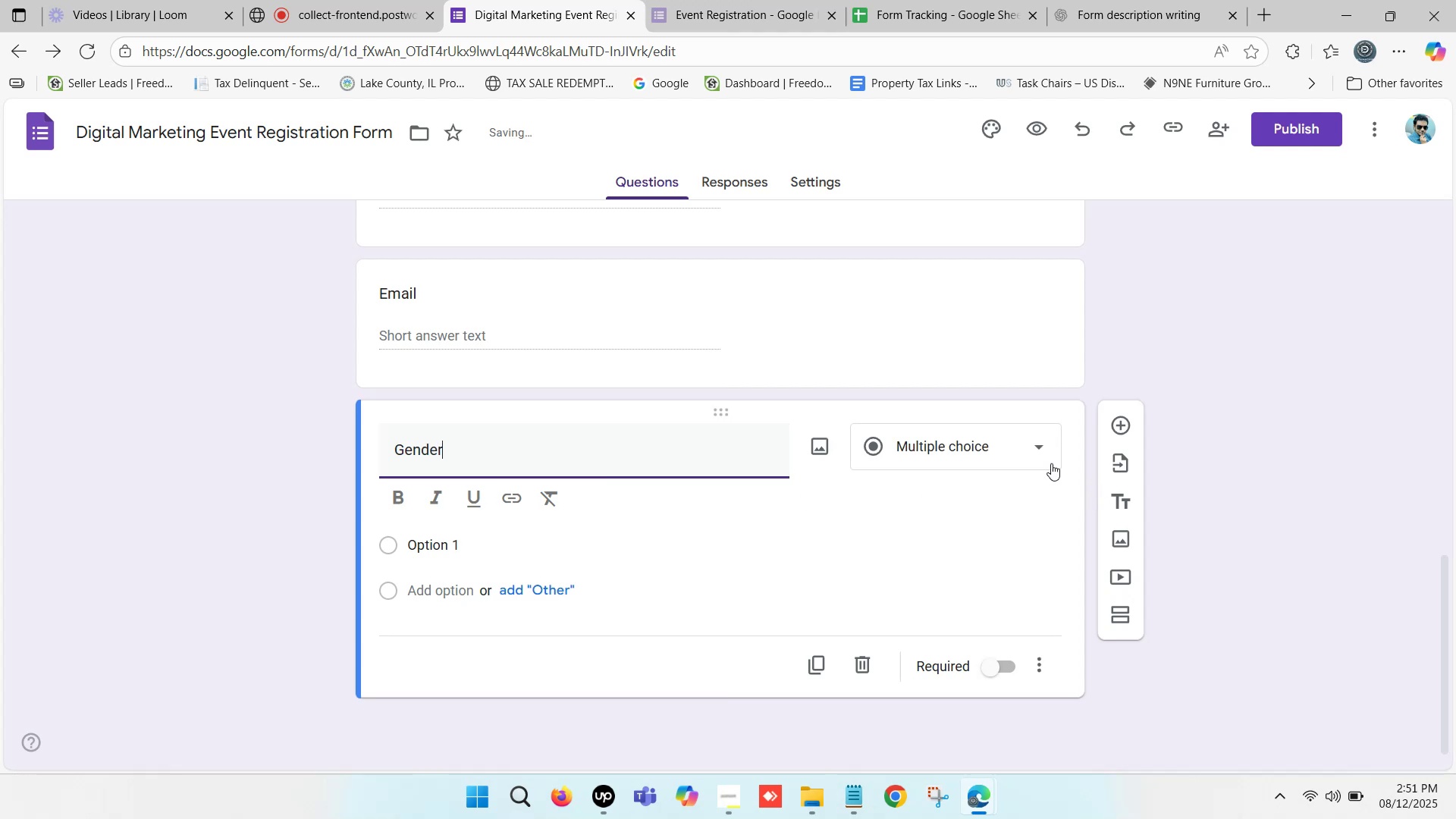 
left_click([1017, 447])
 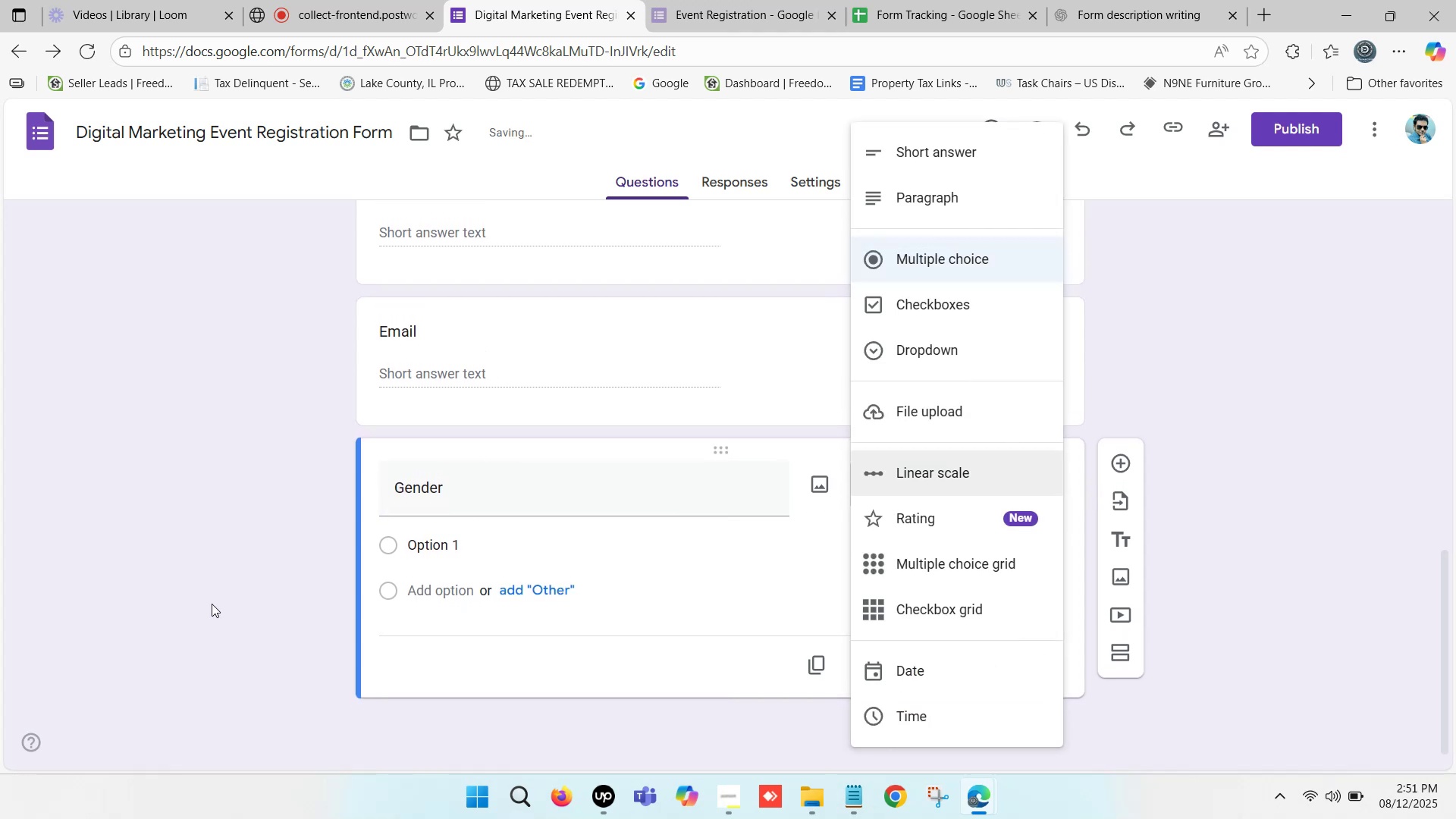 
left_click([90, 598])
 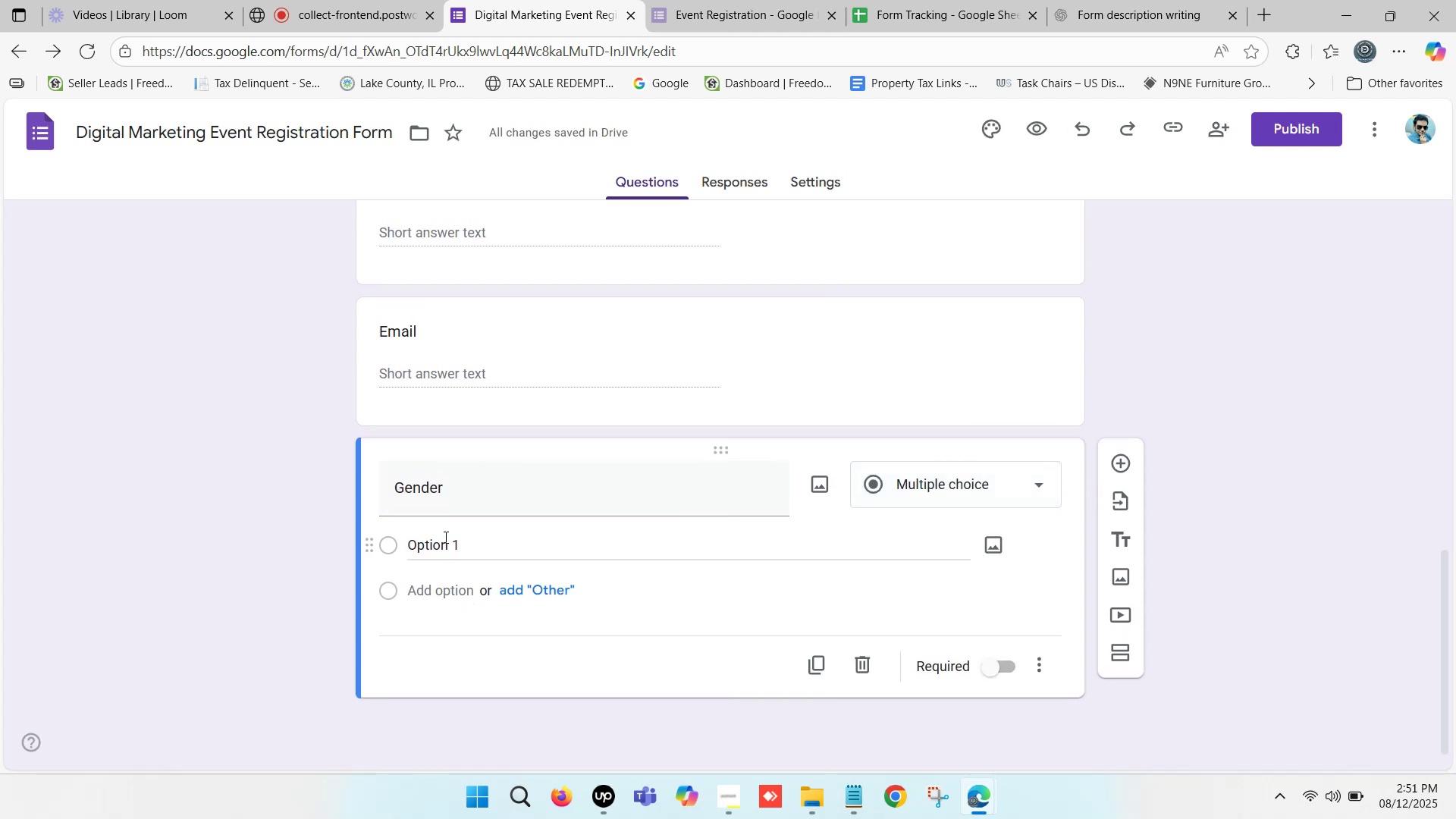 
left_click([478, 541])
 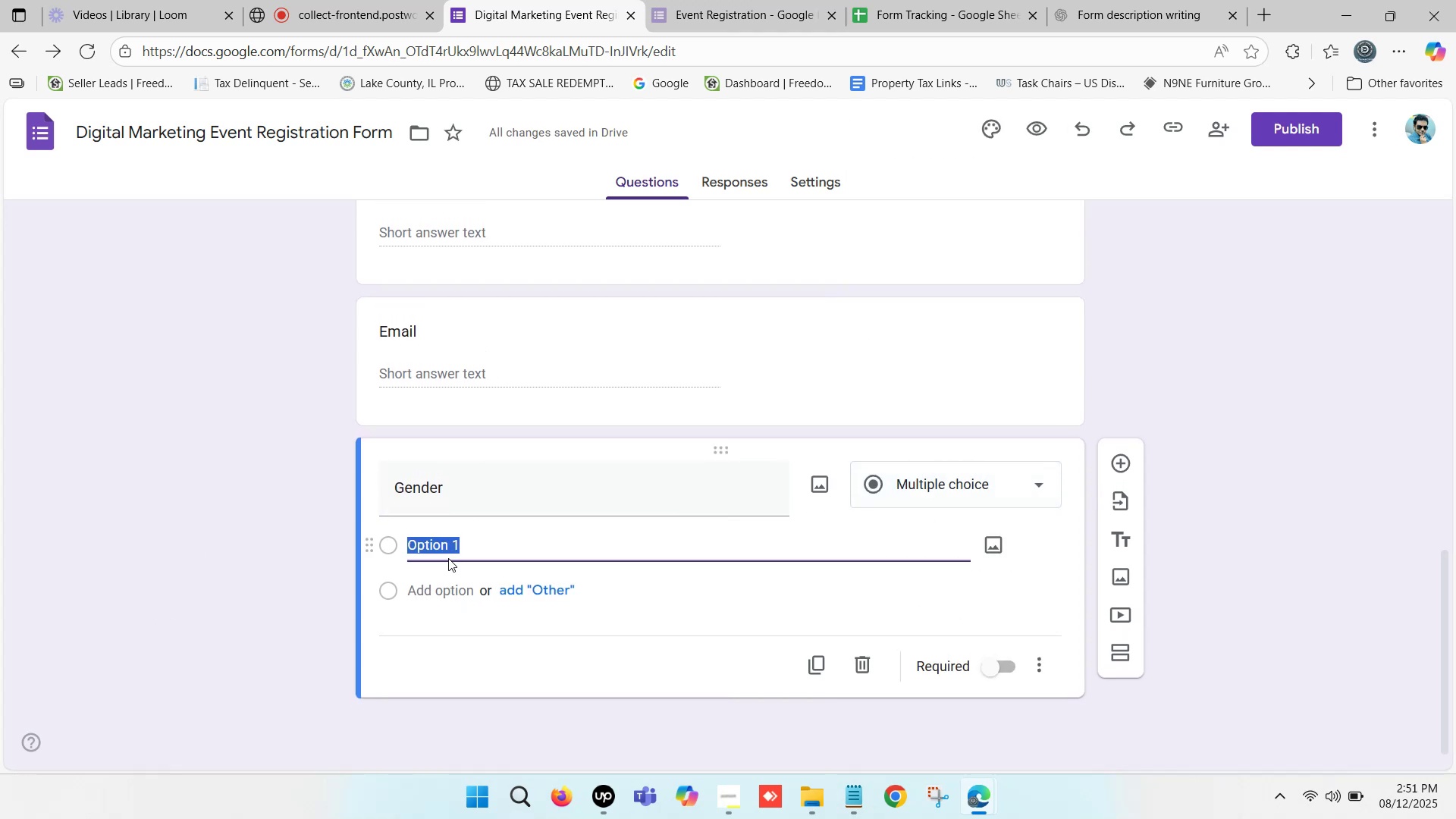 
type(Male)
 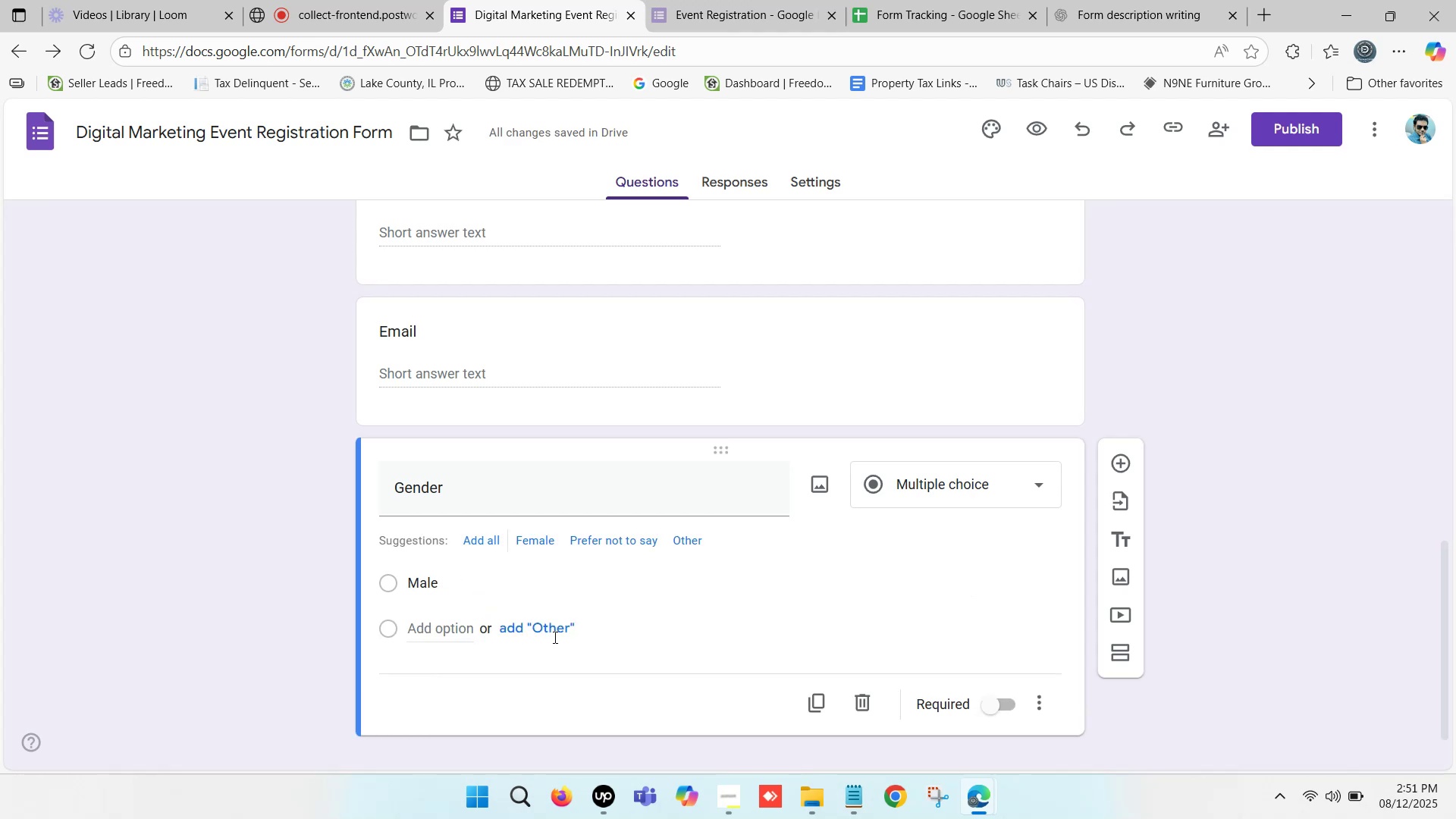 
left_click([551, 621])
 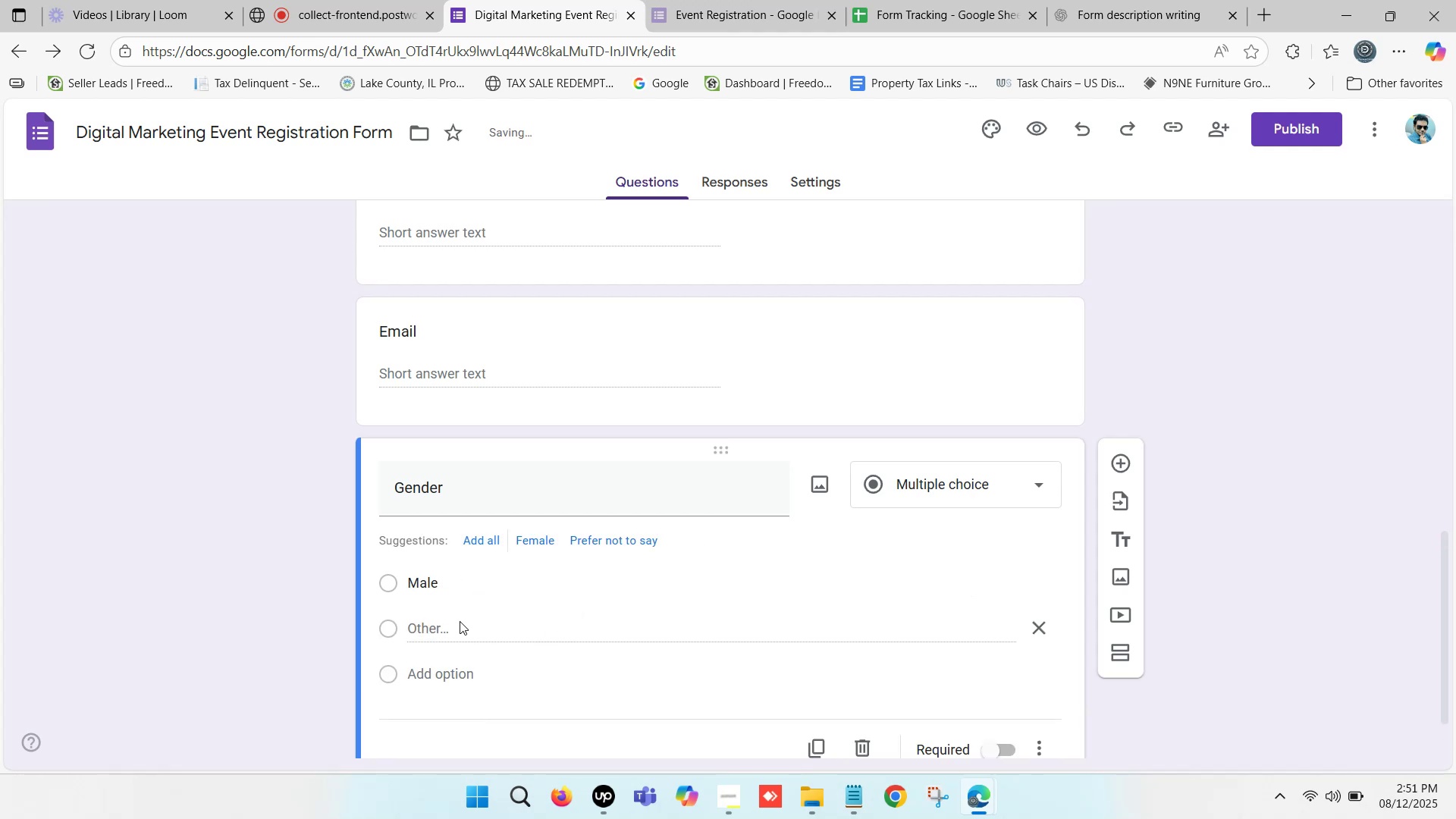 
scroll: coordinate [441, 604], scroll_direction: down, amount: 1.0
 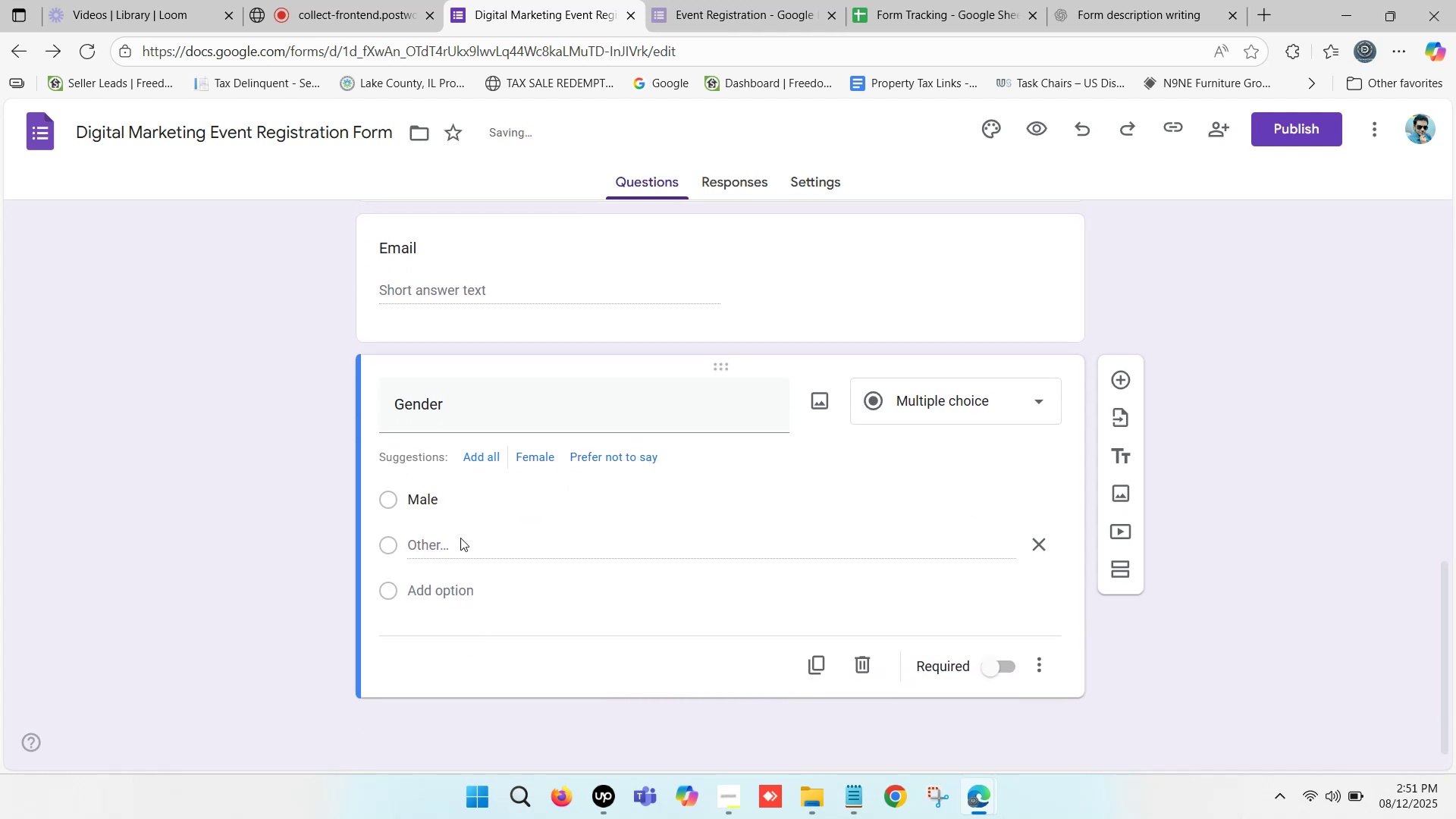 
left_click([460, 542])
 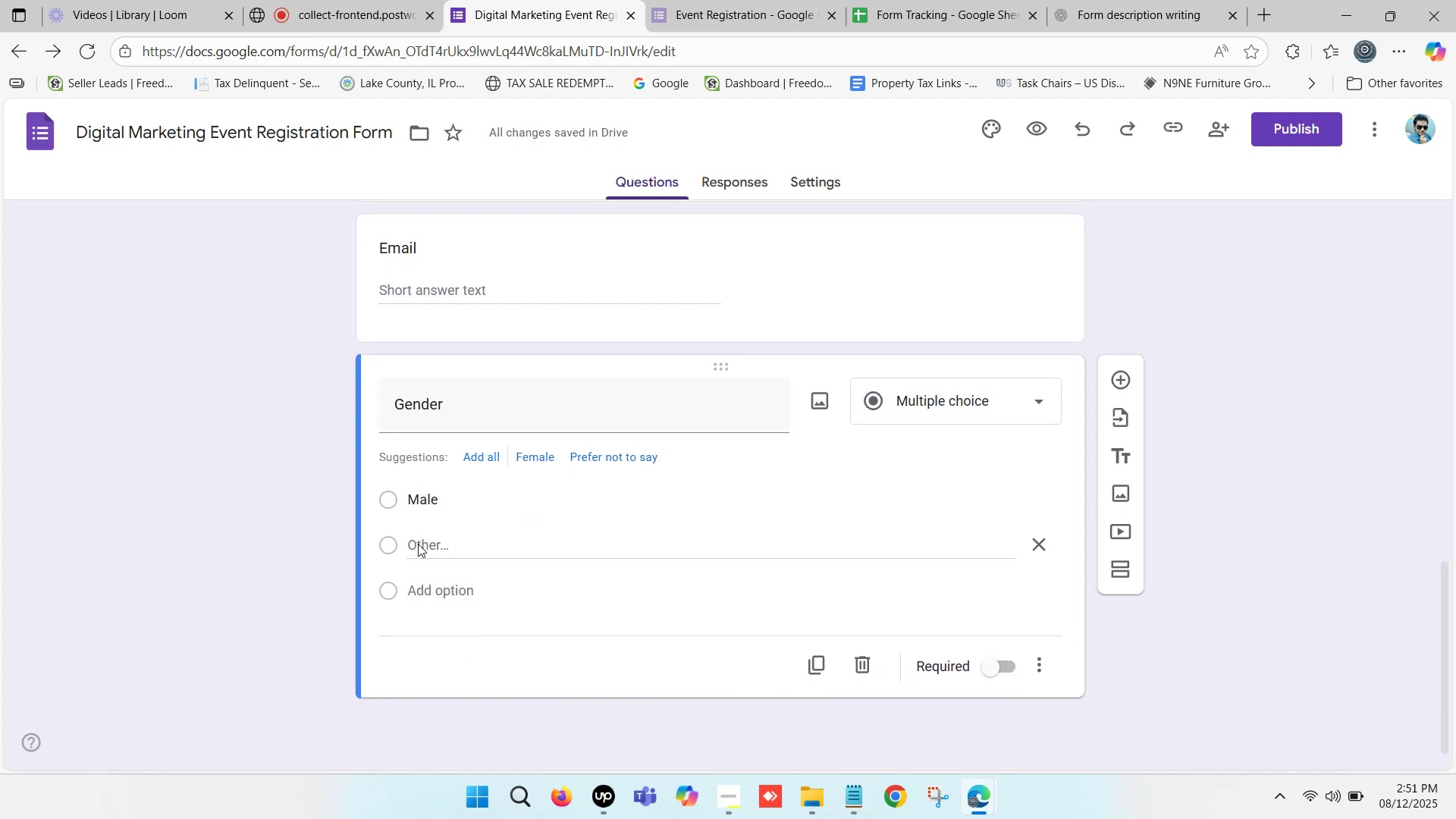 
left_click([447, 549])
 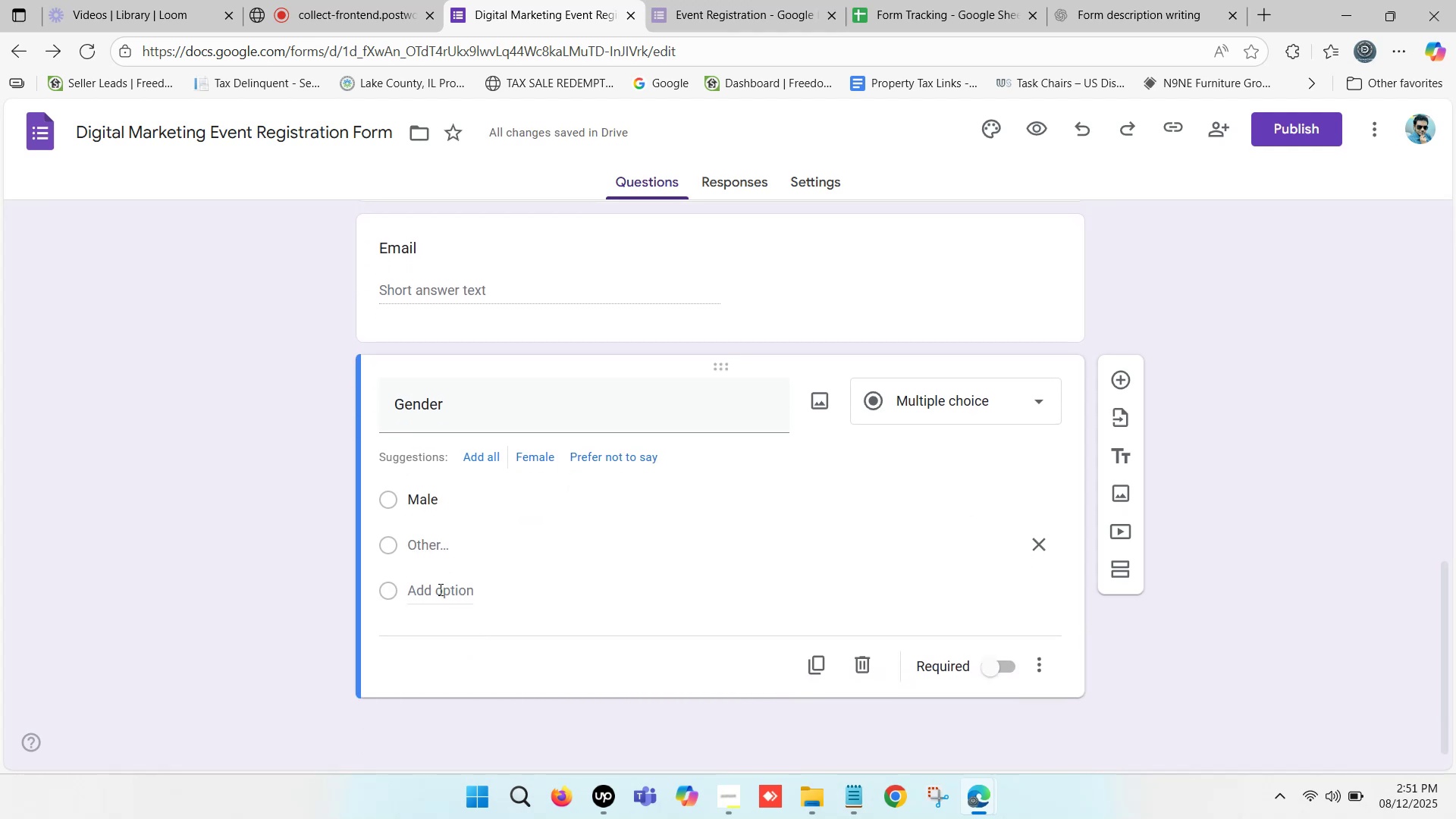 
left_click([438, 595])
 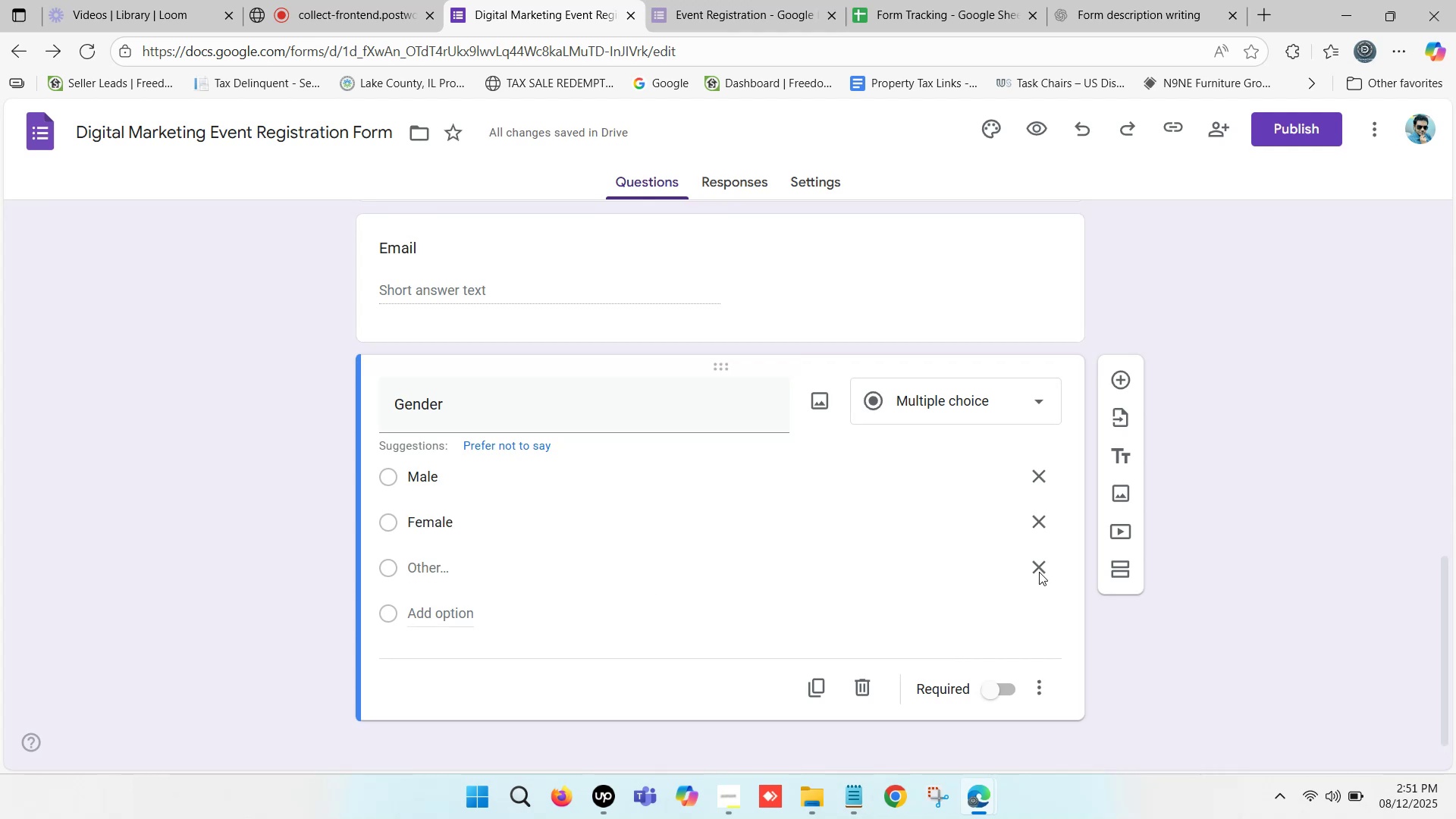 
left_click([1037, 566])
 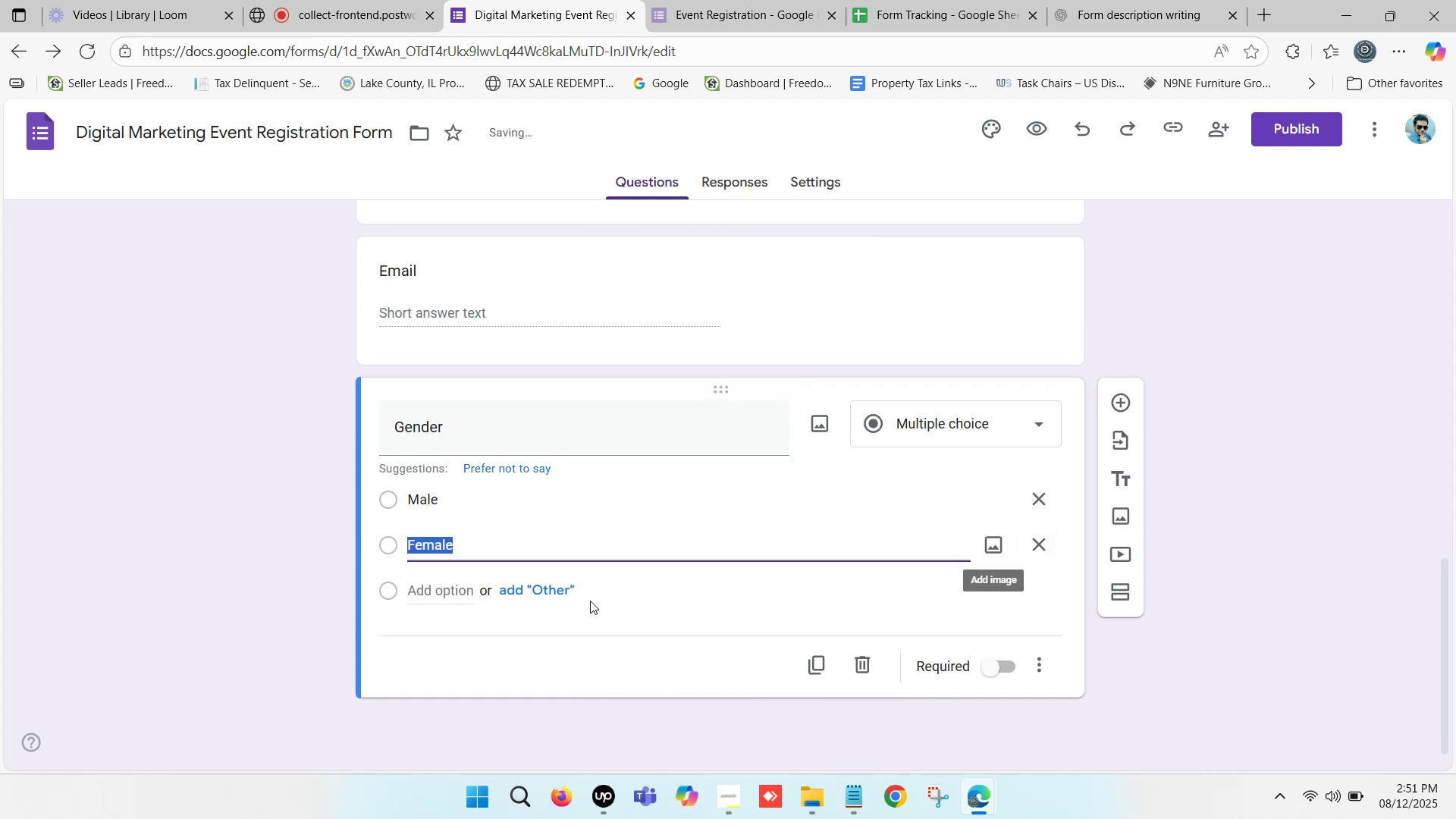 
scroll: coordinate [511, 584], scroll_direction: down, amount: 2.0
 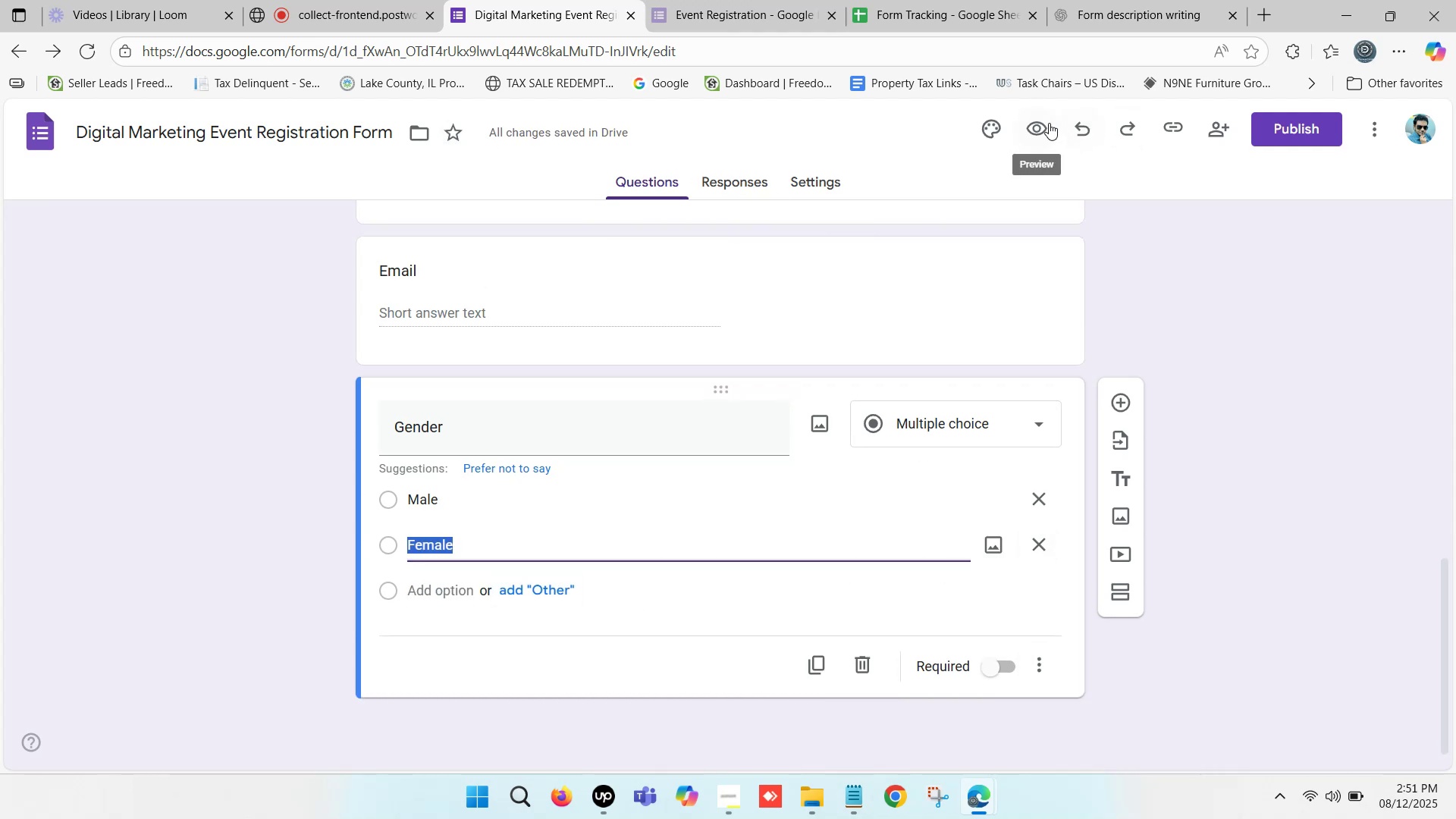 
left_click([1046, 123])
 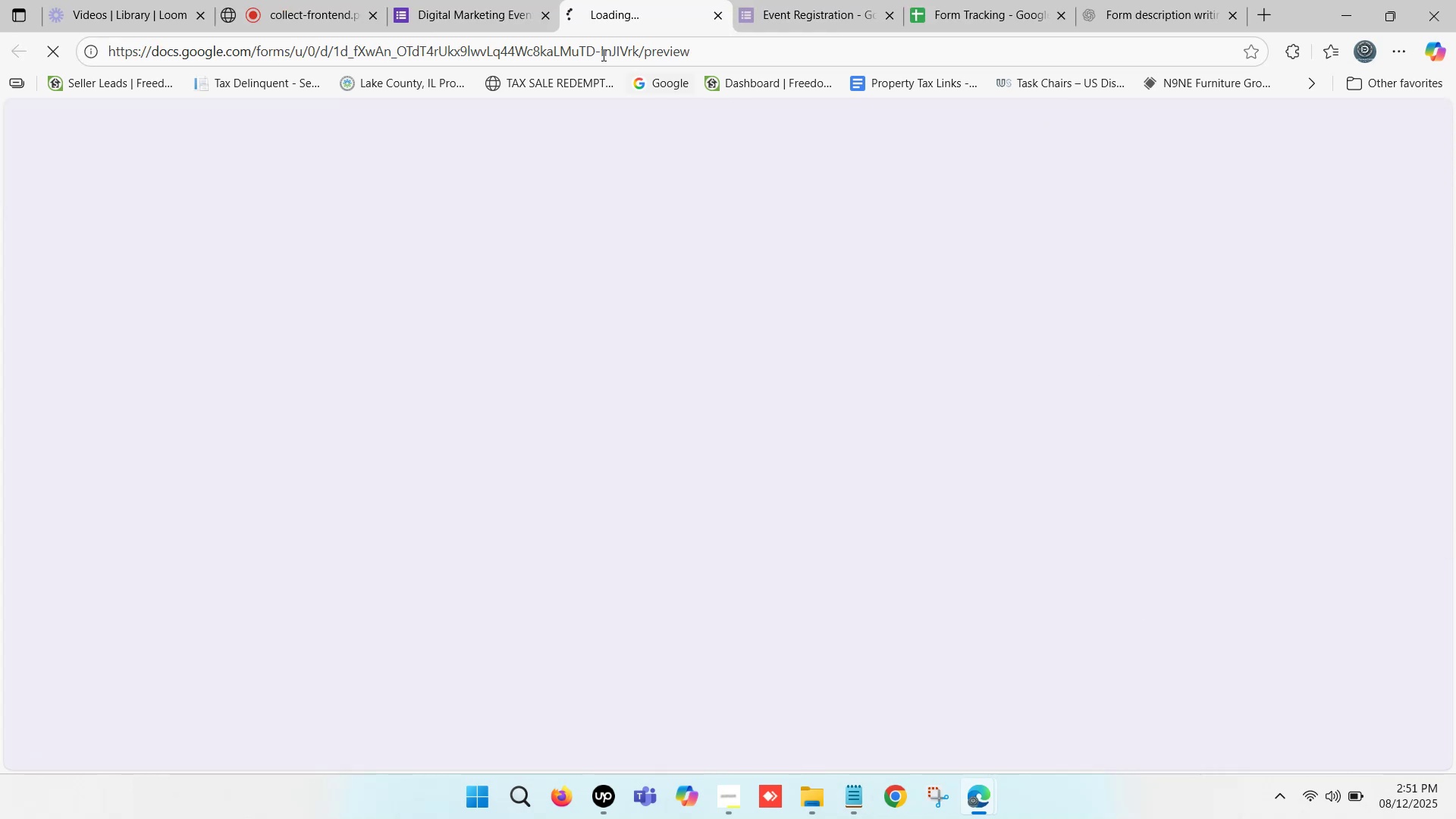 
left_click([639, 0])
 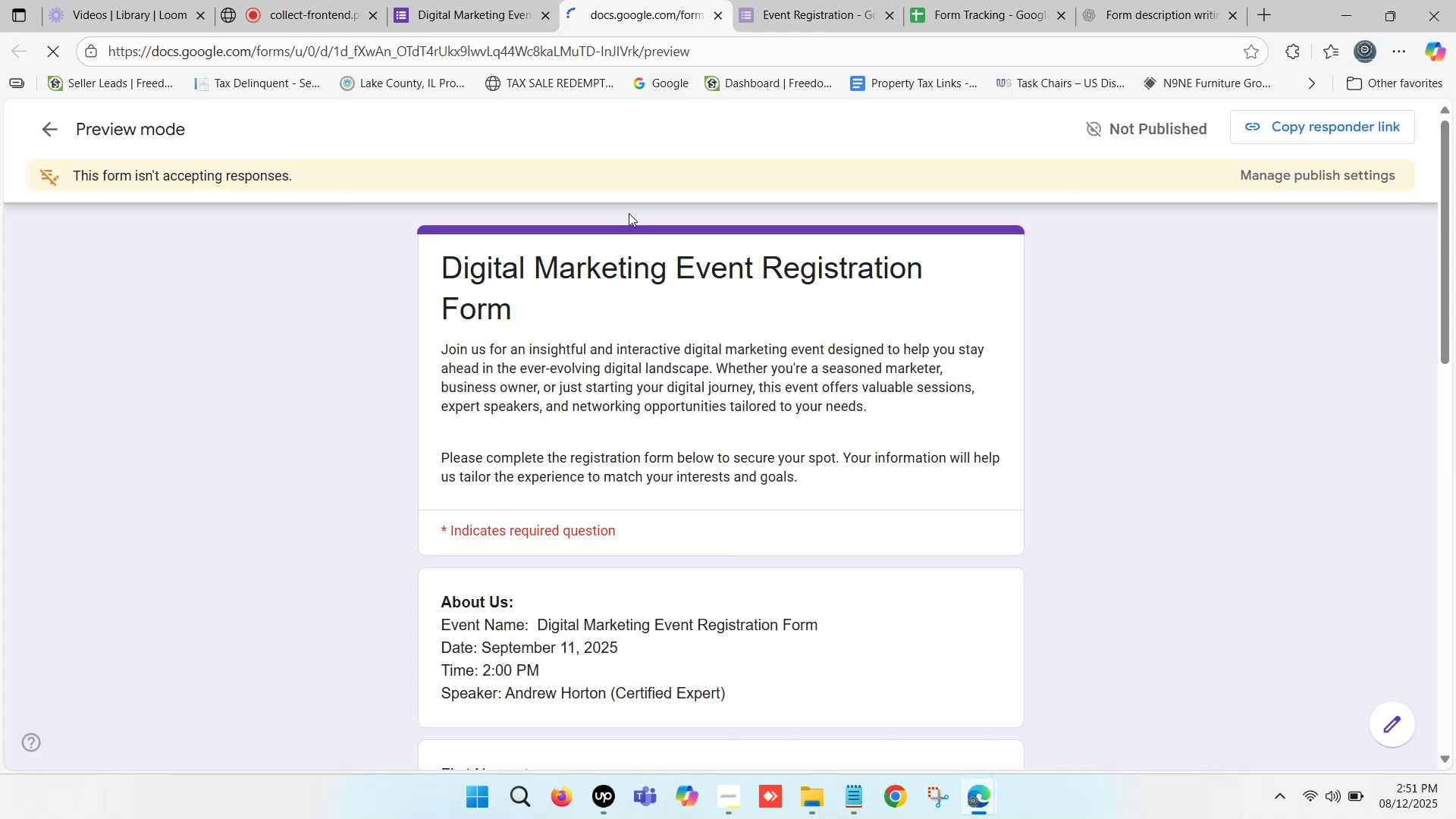 
scroll: coordinate [651, 426], scroll_direction: down, amount: 10.0
 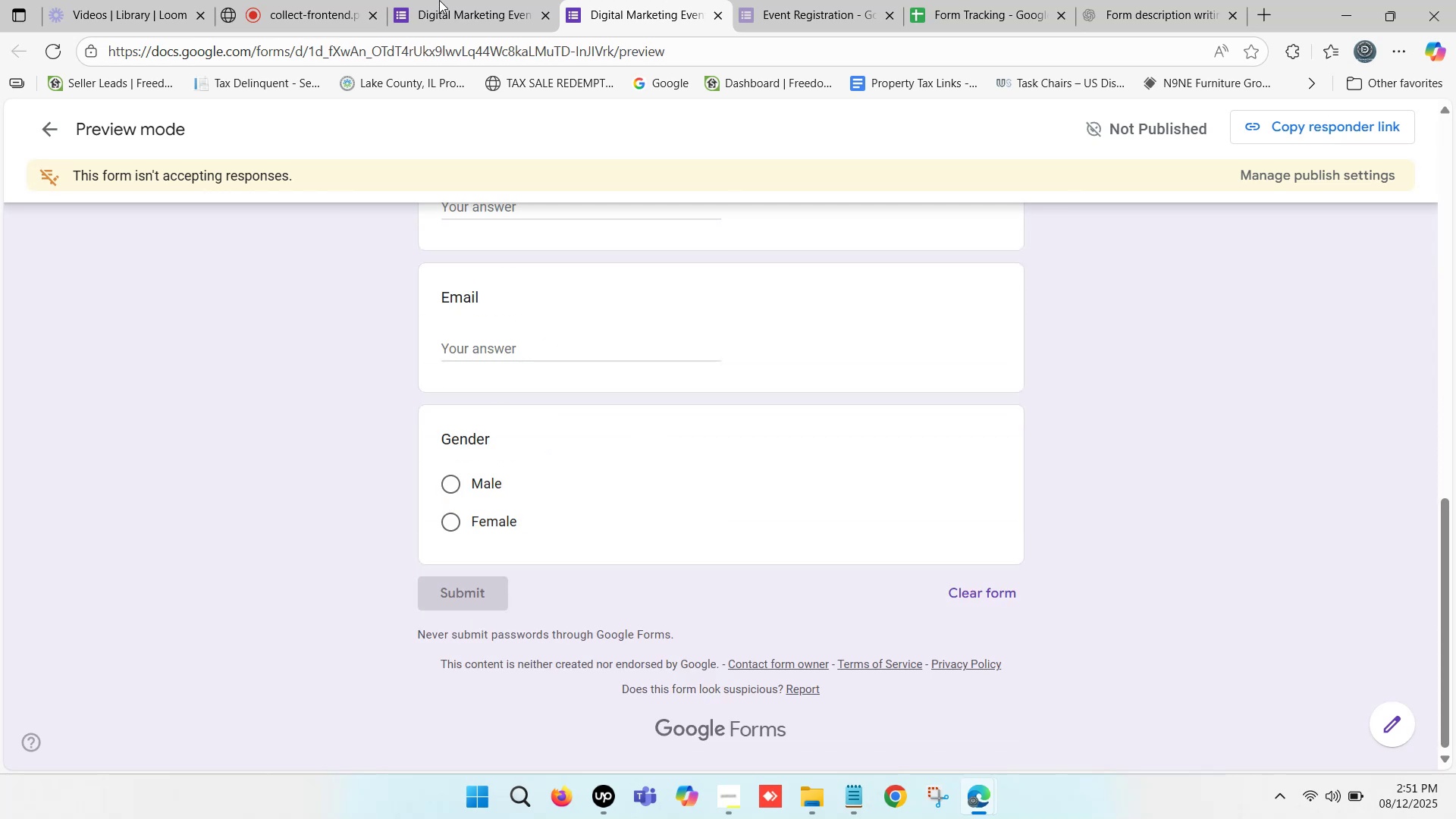 
left_click([440, 0])
 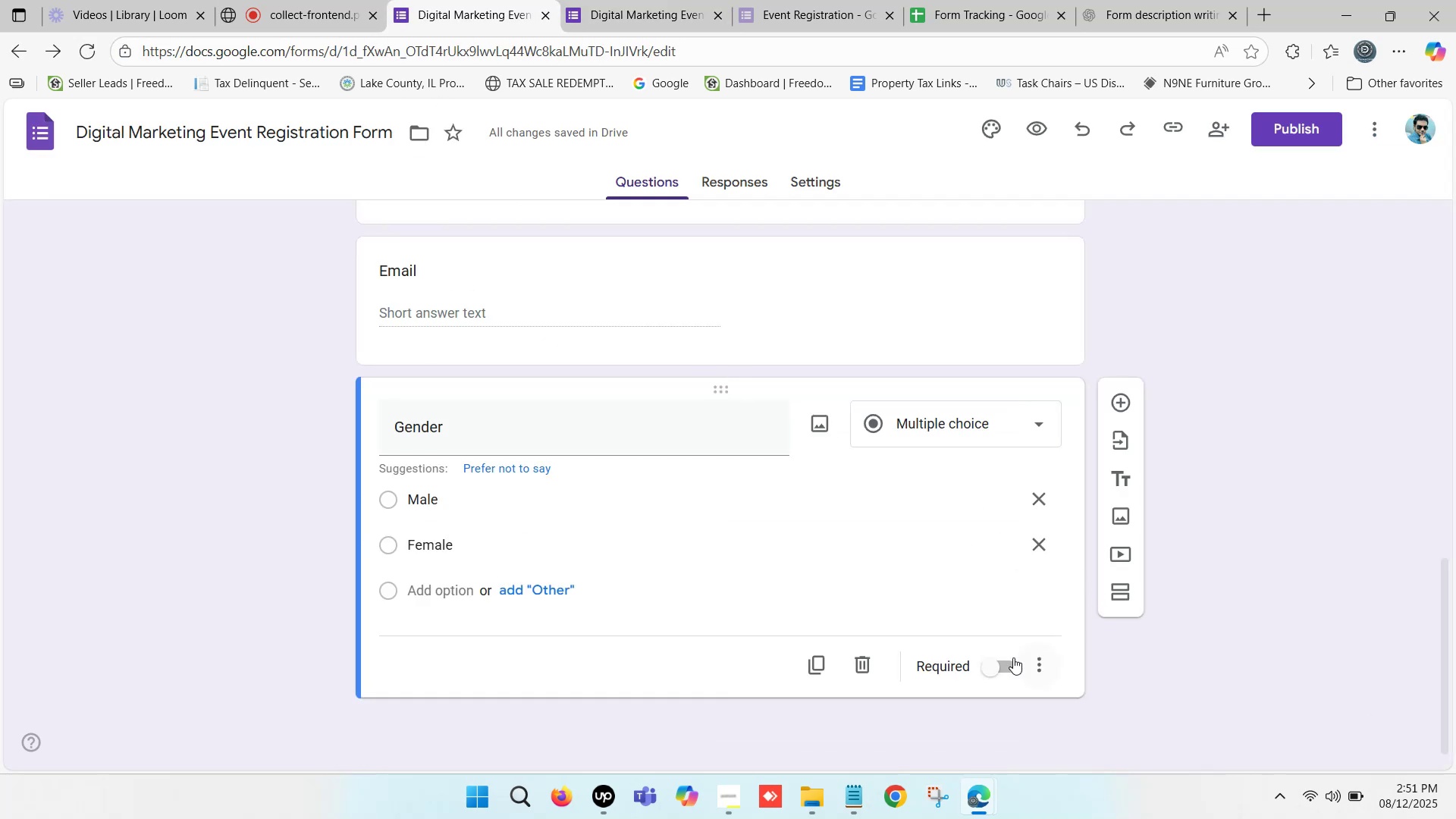 
left_click([993, 669])
 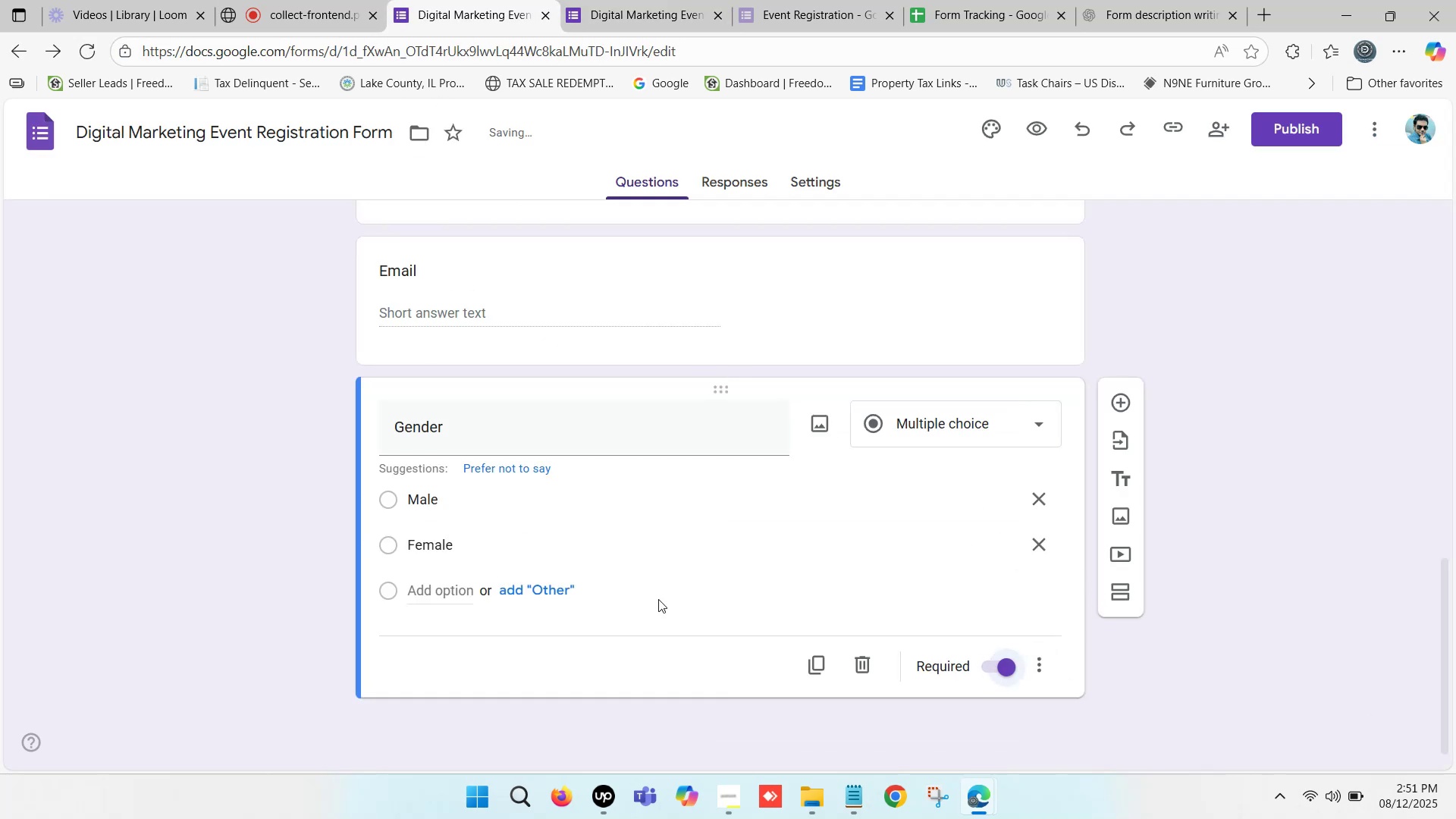 
scroll: coordinate [557, 565], scroll_direction: down, amount: 6.0
 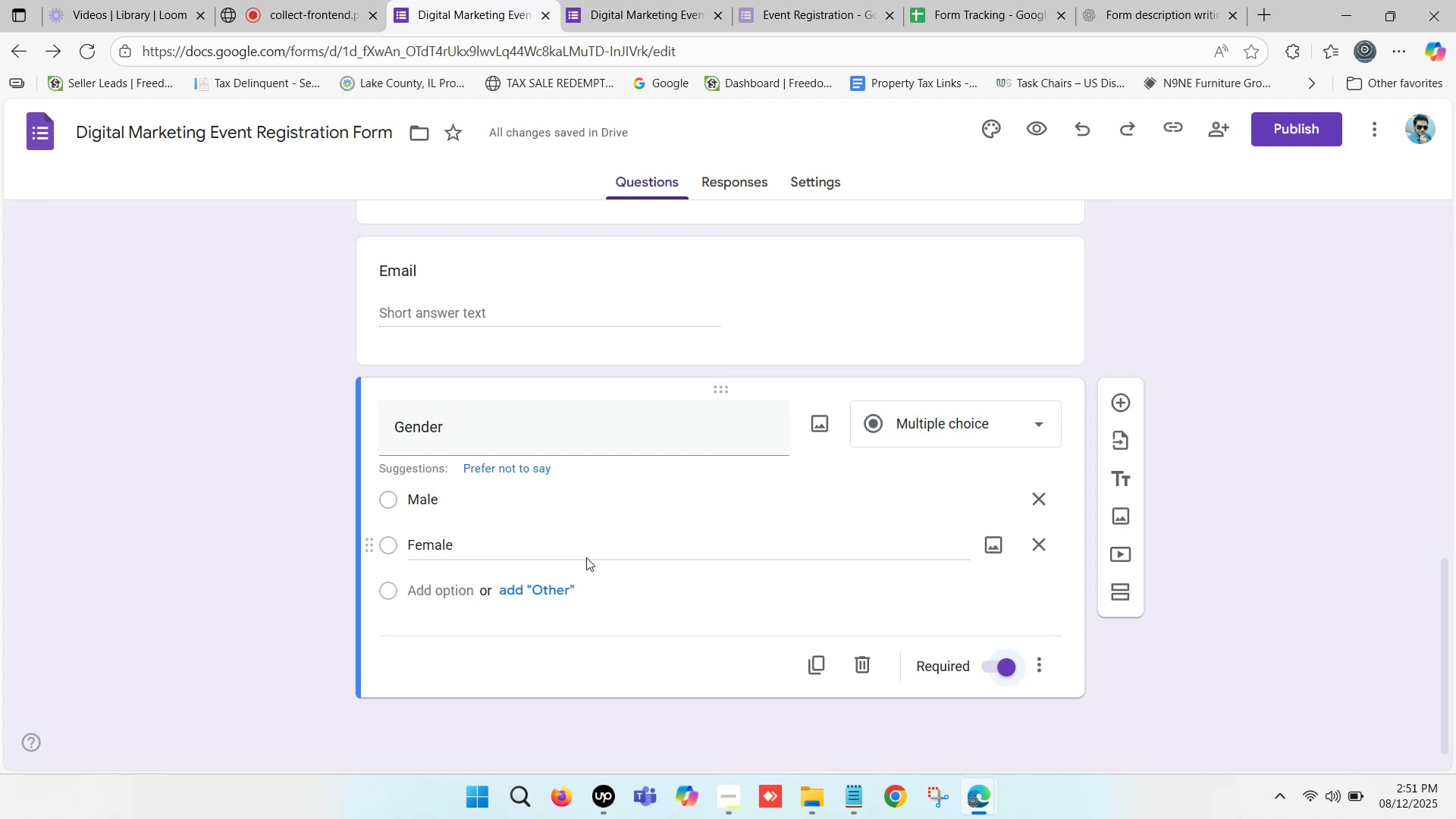 
wait(9.08)
 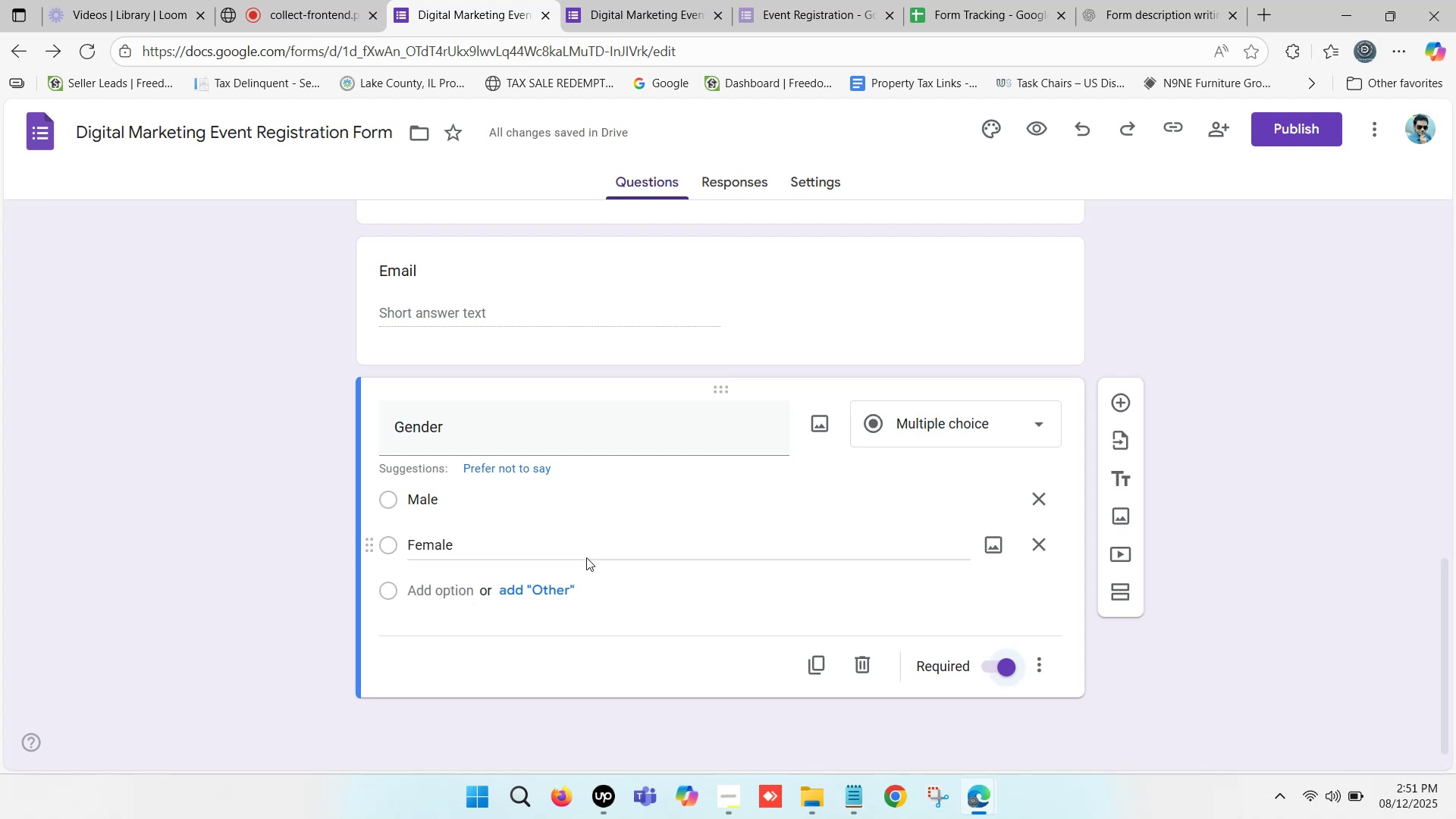 
left_click([1121, 399])
 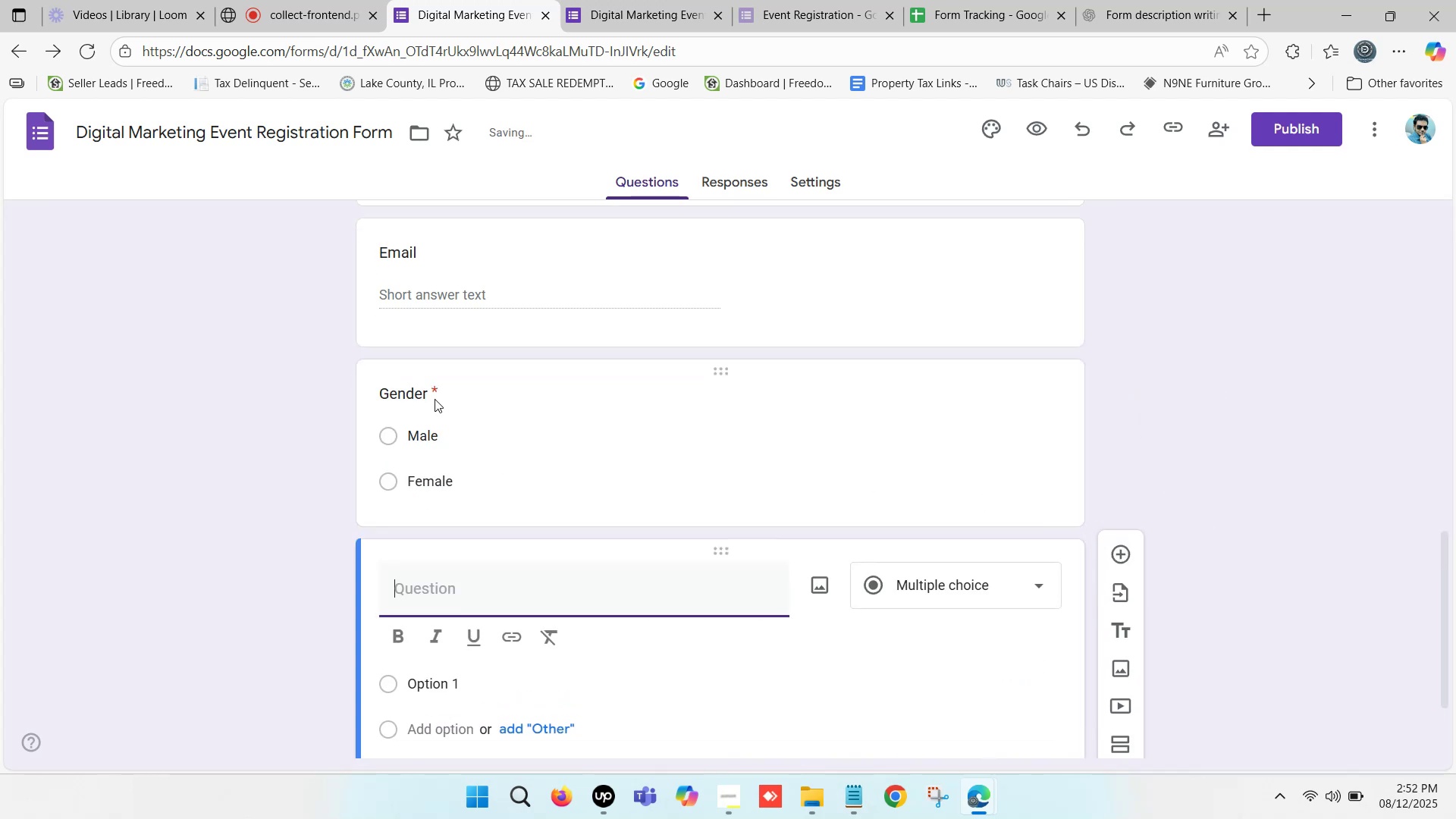 
scroll: coordinate [430, 423], scroll_direction: down, amount: 2.0
 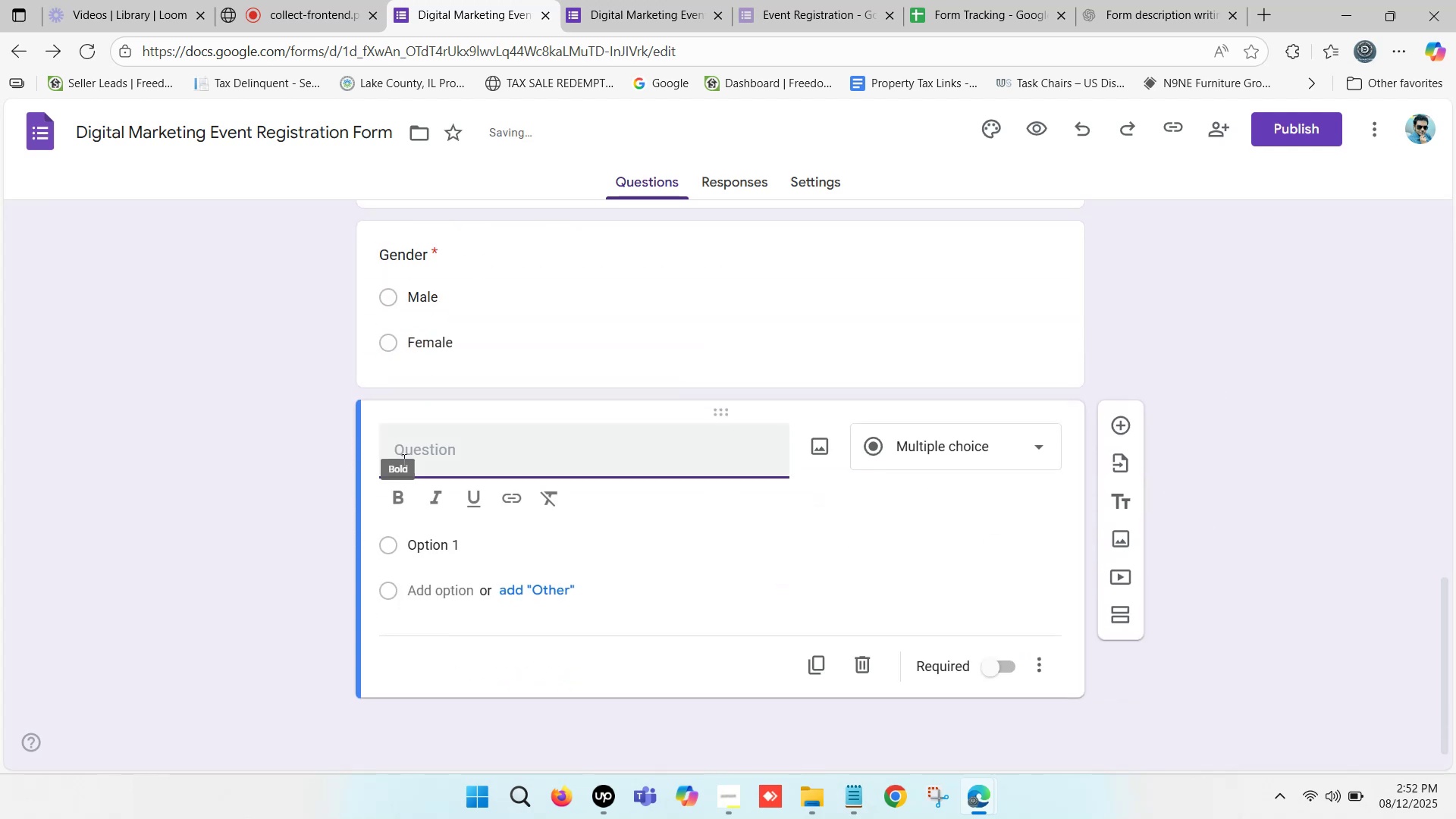 
left_click([425, 452])
 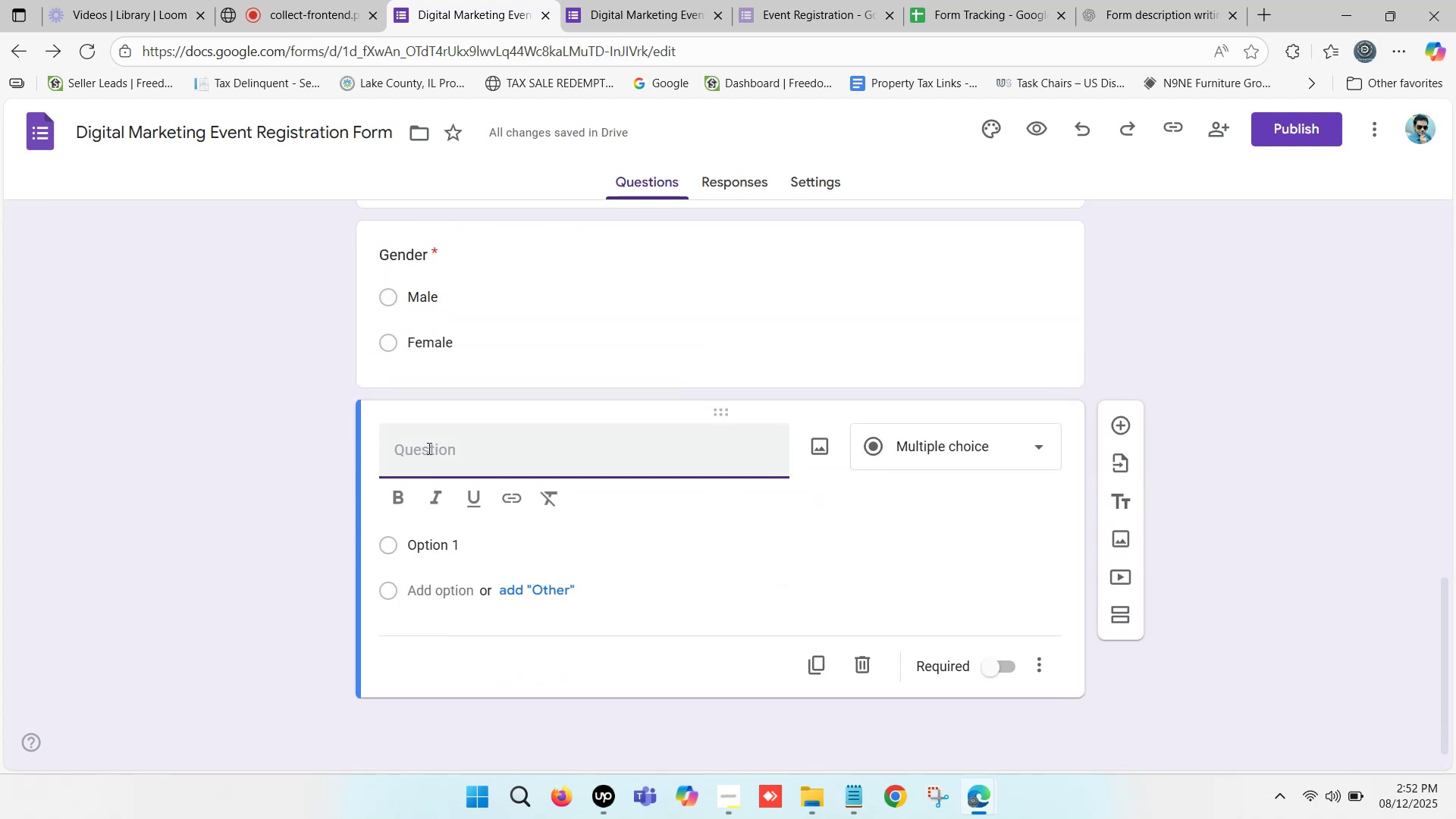 
type(Where )
 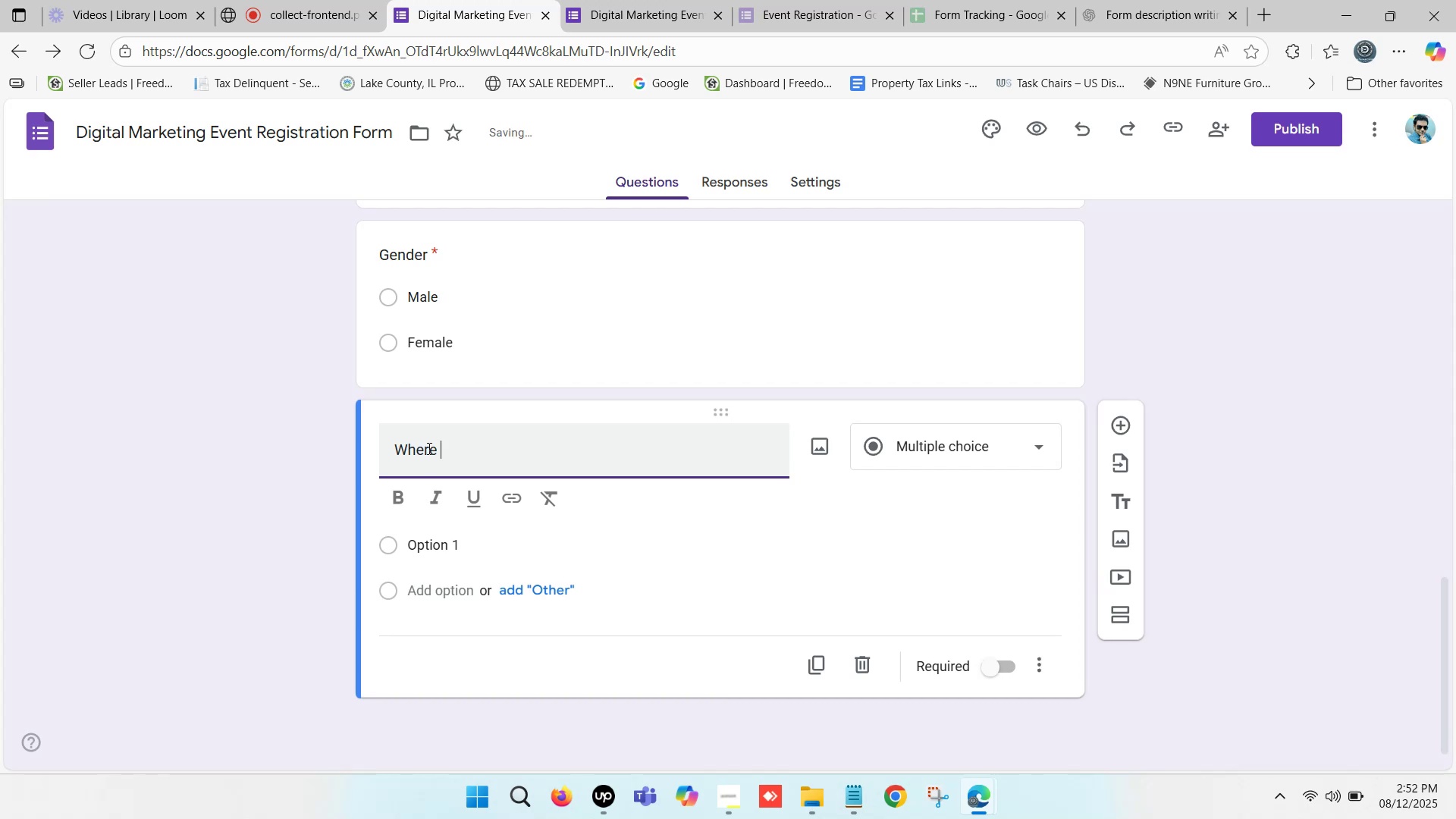 
type(did you hear)
key(Backspace)
key(Backspace)
type( hear about this virtual event?)
 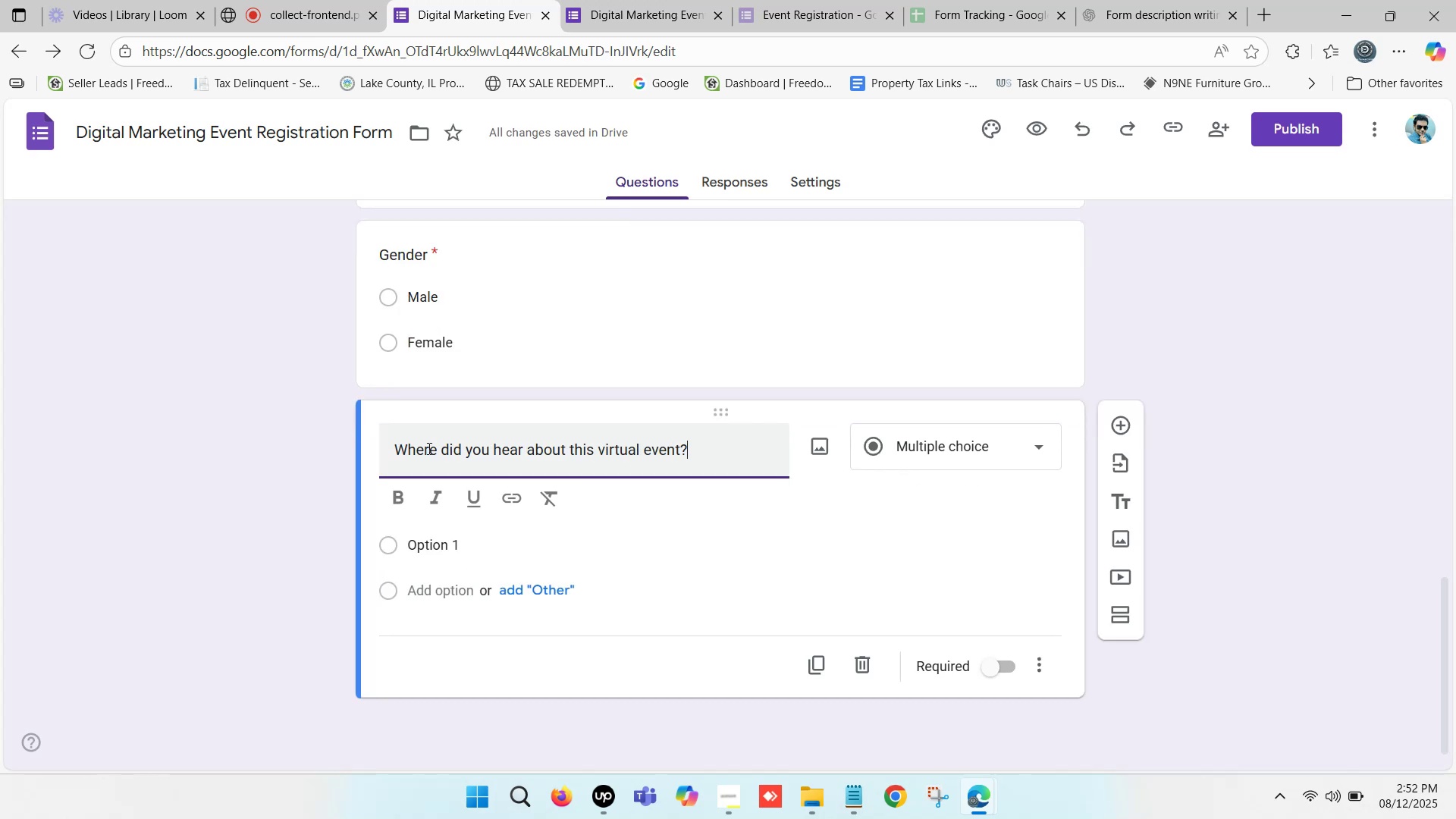 
left_click([410, 541])
 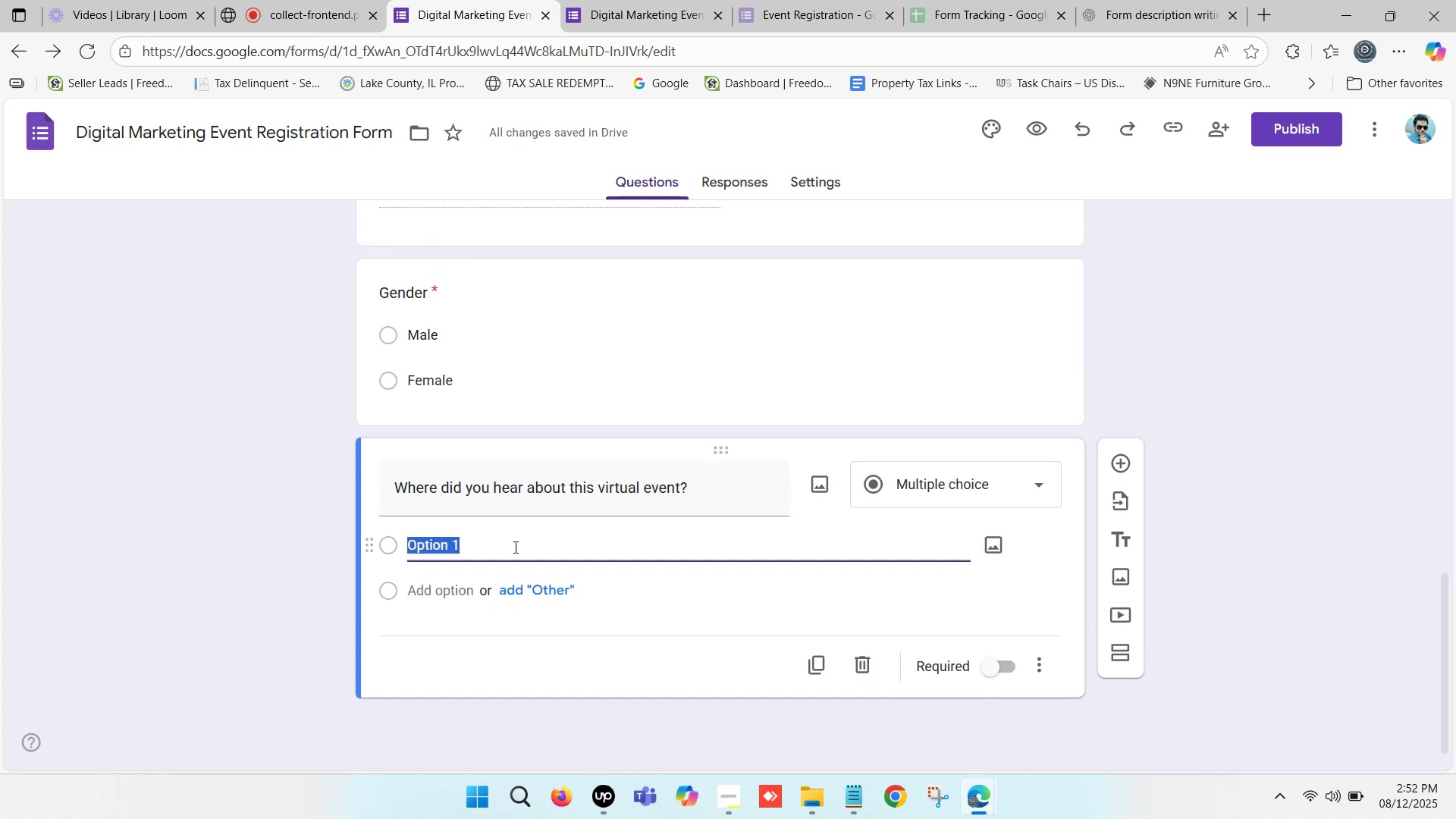 
type(Facebook)
 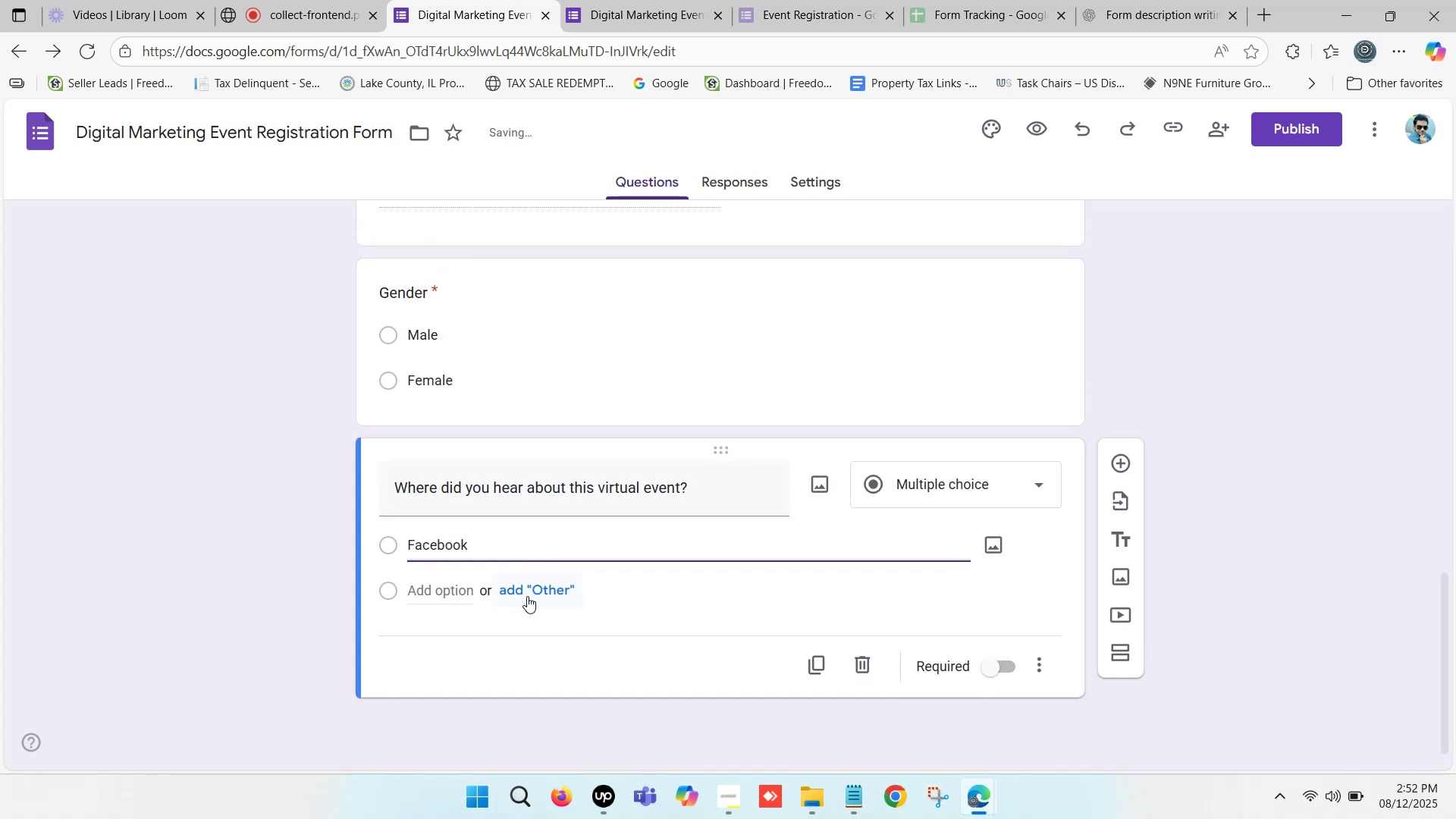 
left_click([429, 593])
 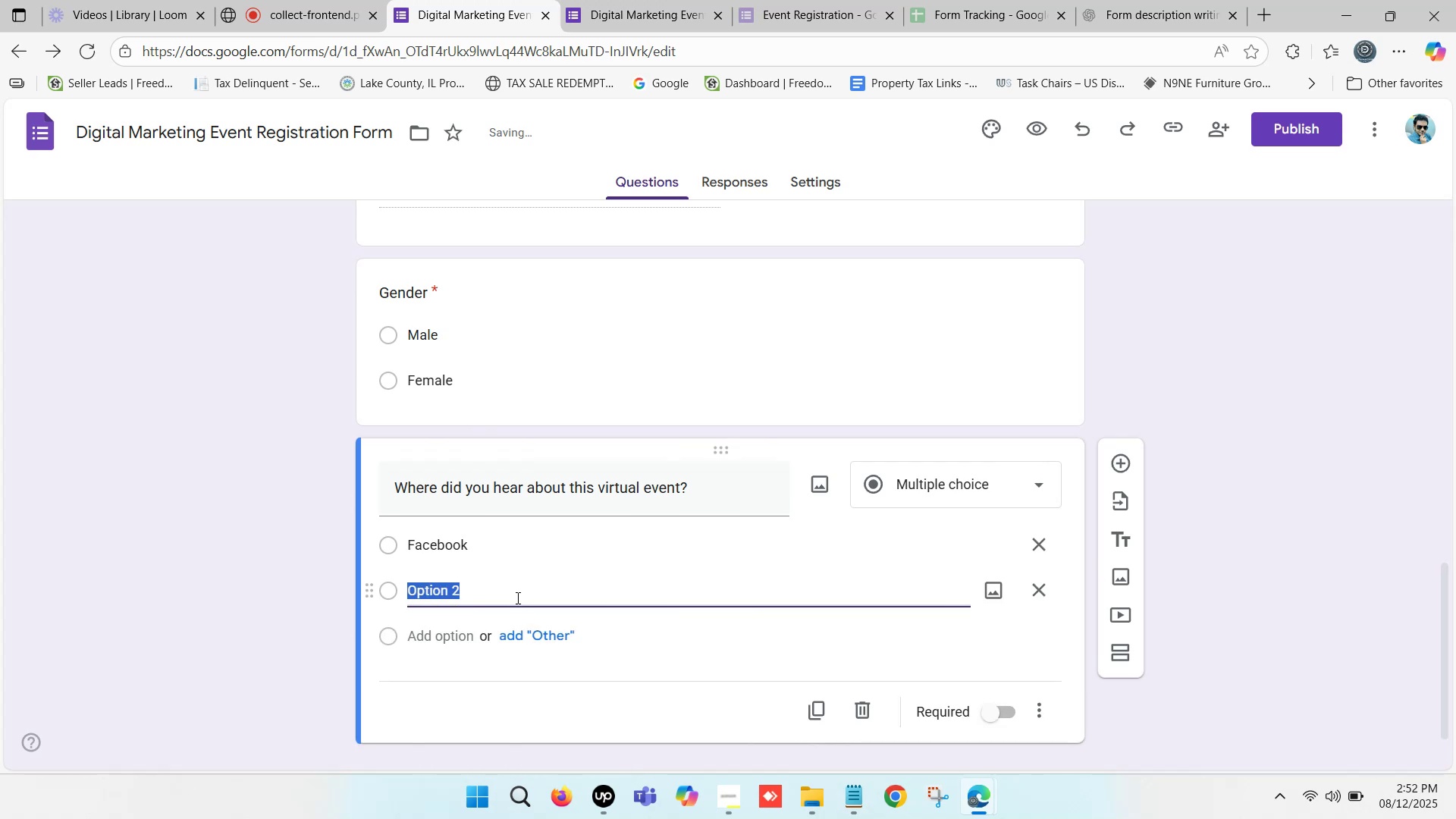 
type(Youtube)
 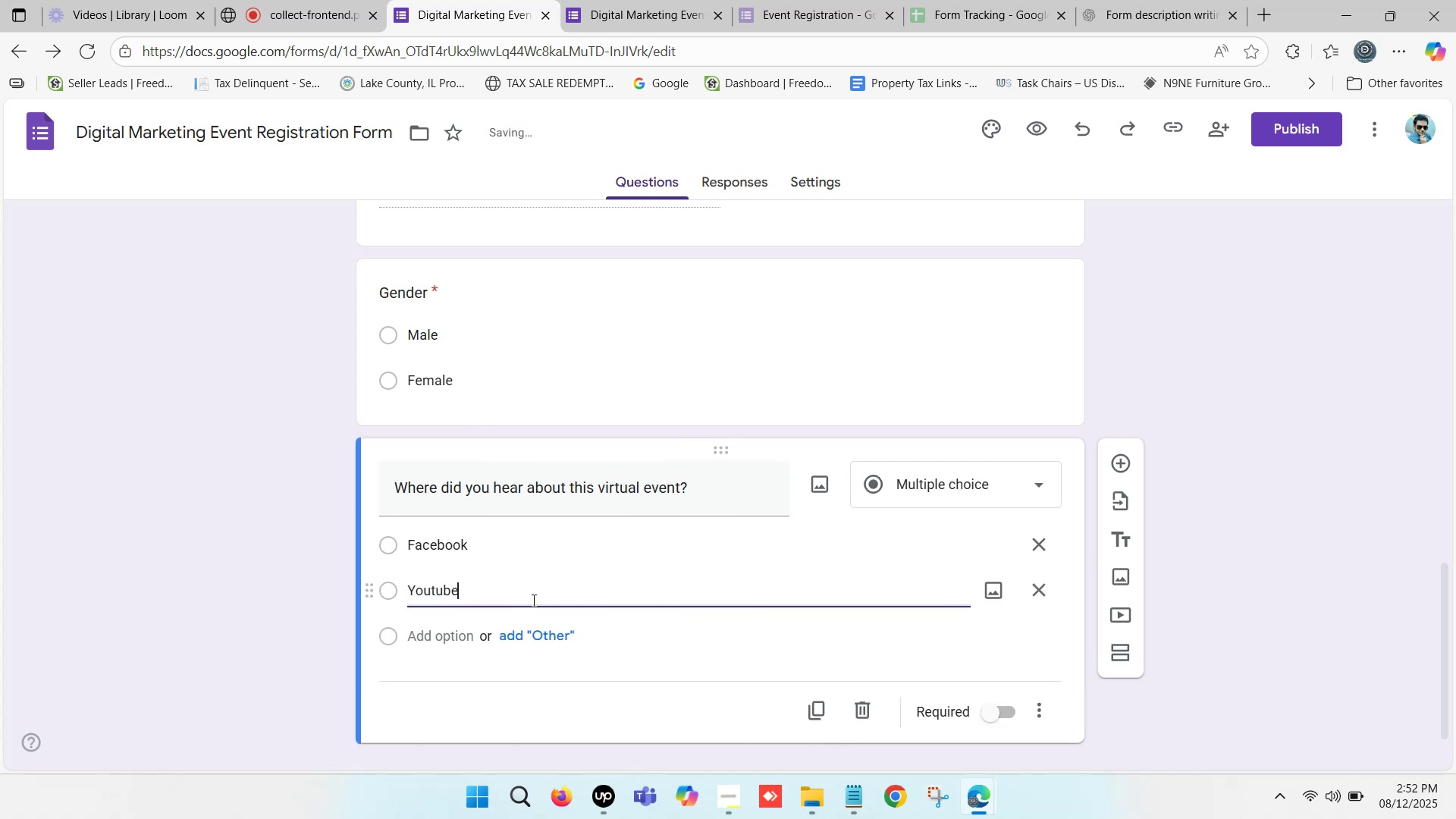 
left_click([532, 643])
 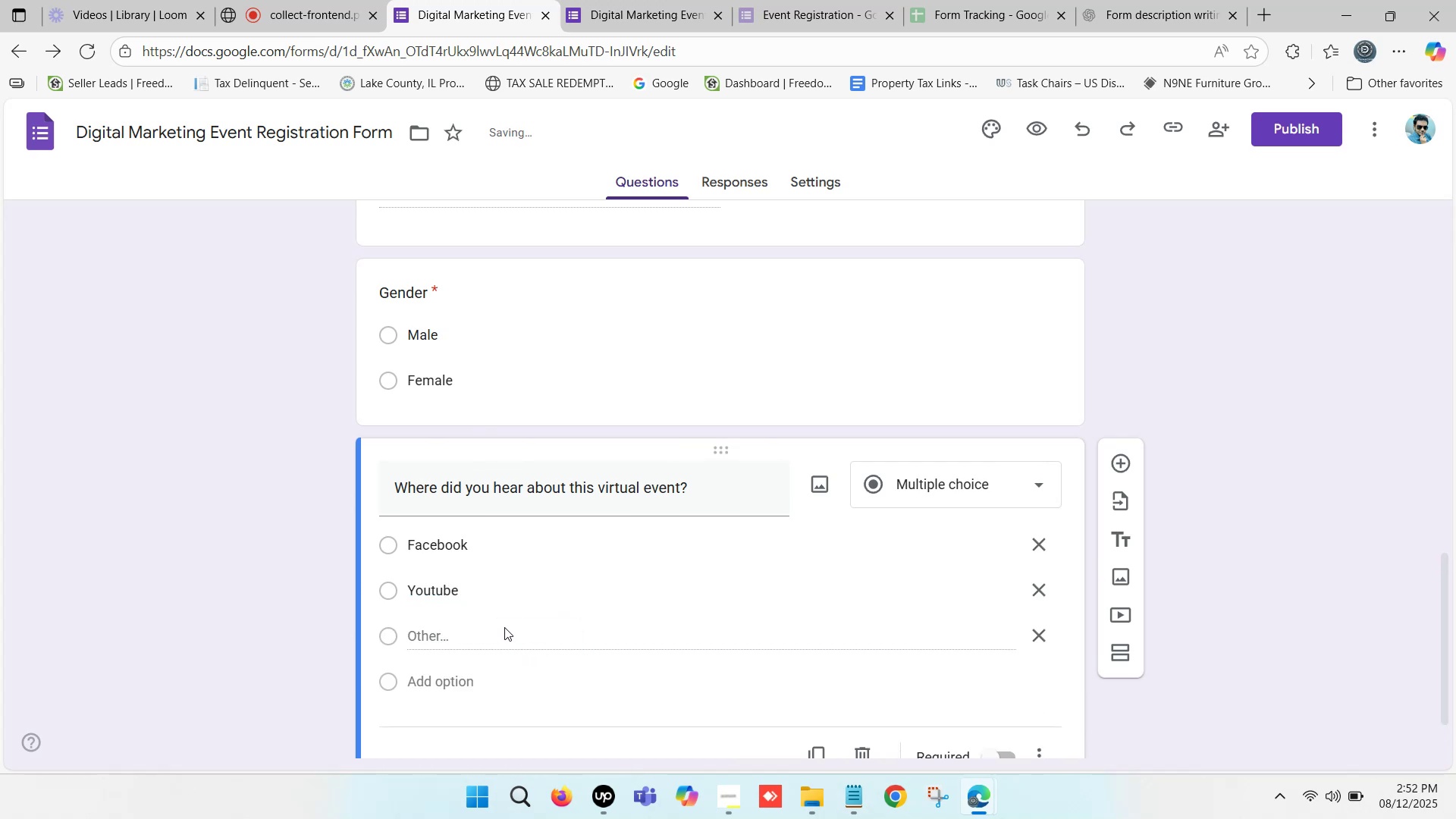 
left_click([505, 627])
 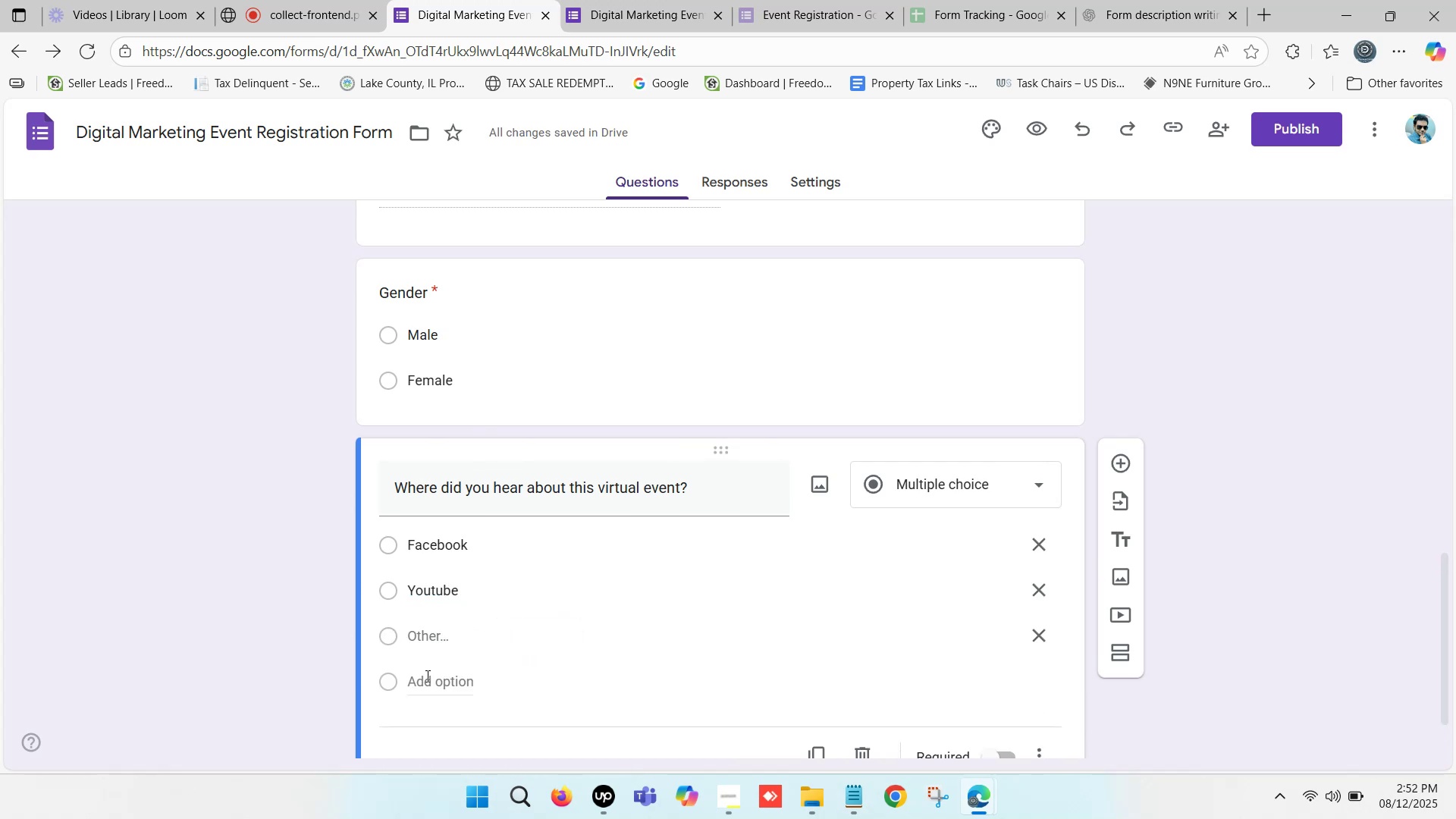 
left_click([437, 682])
 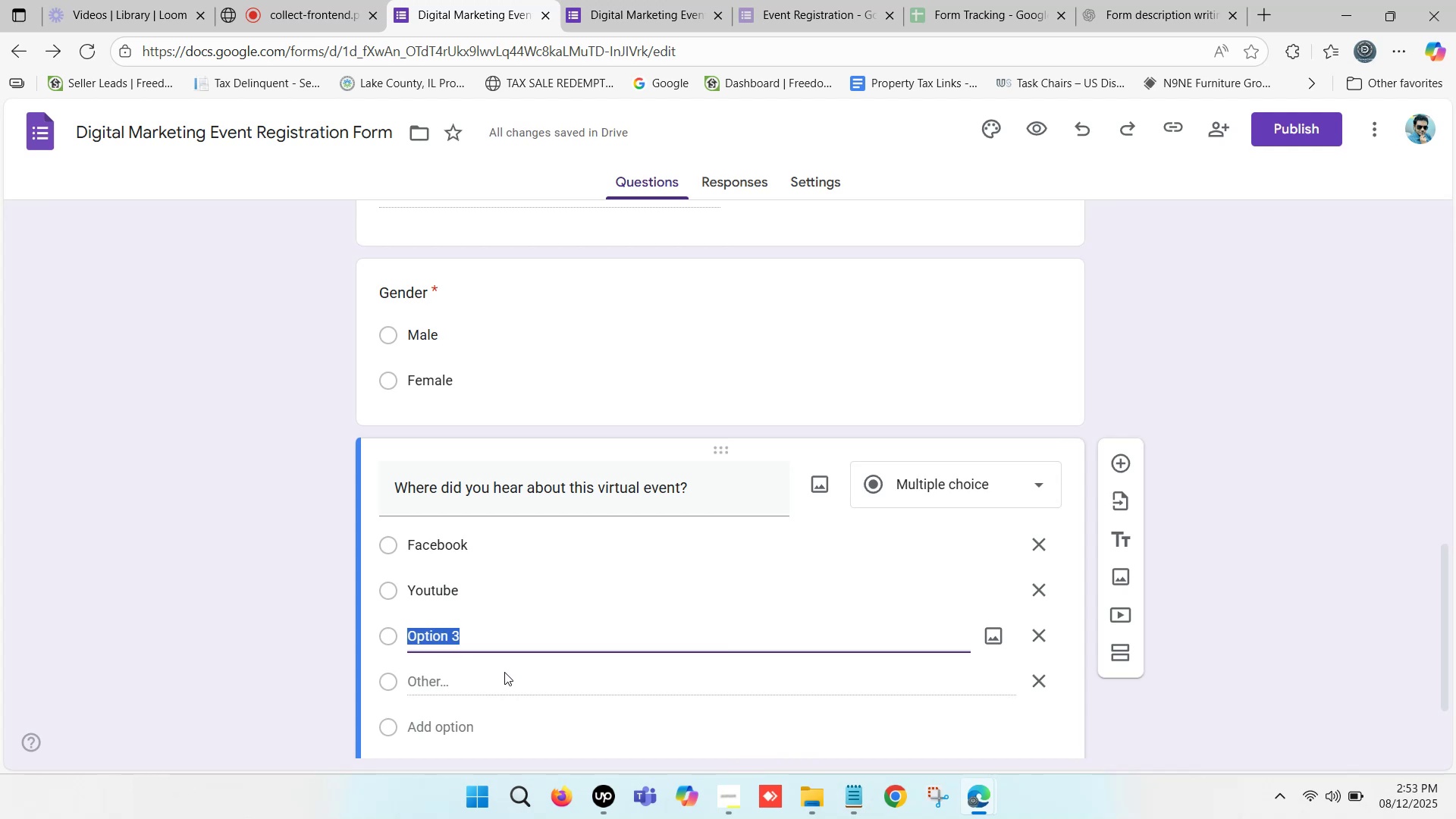 
type(Instagram)
 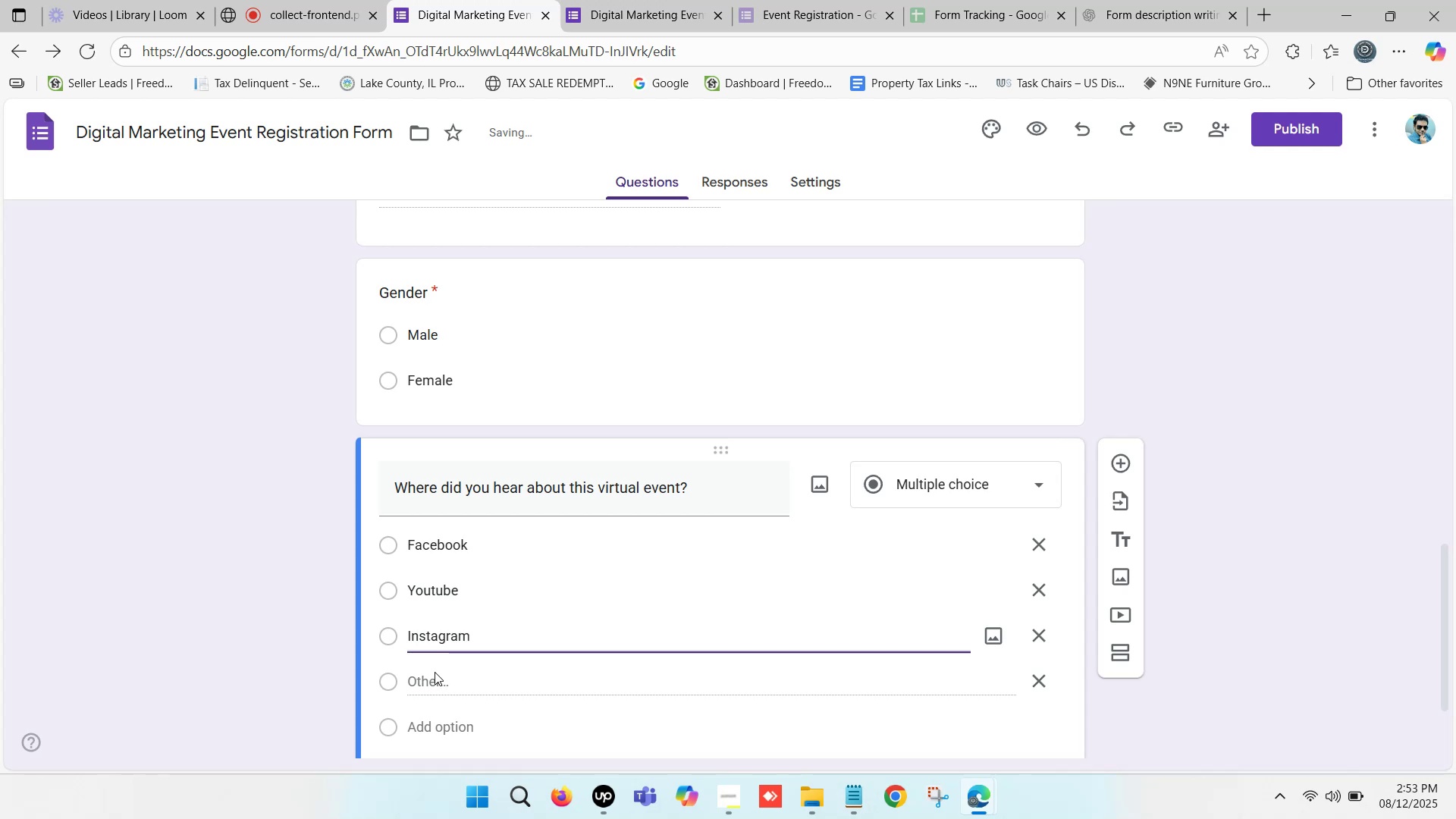 
left_click([438, 676])
 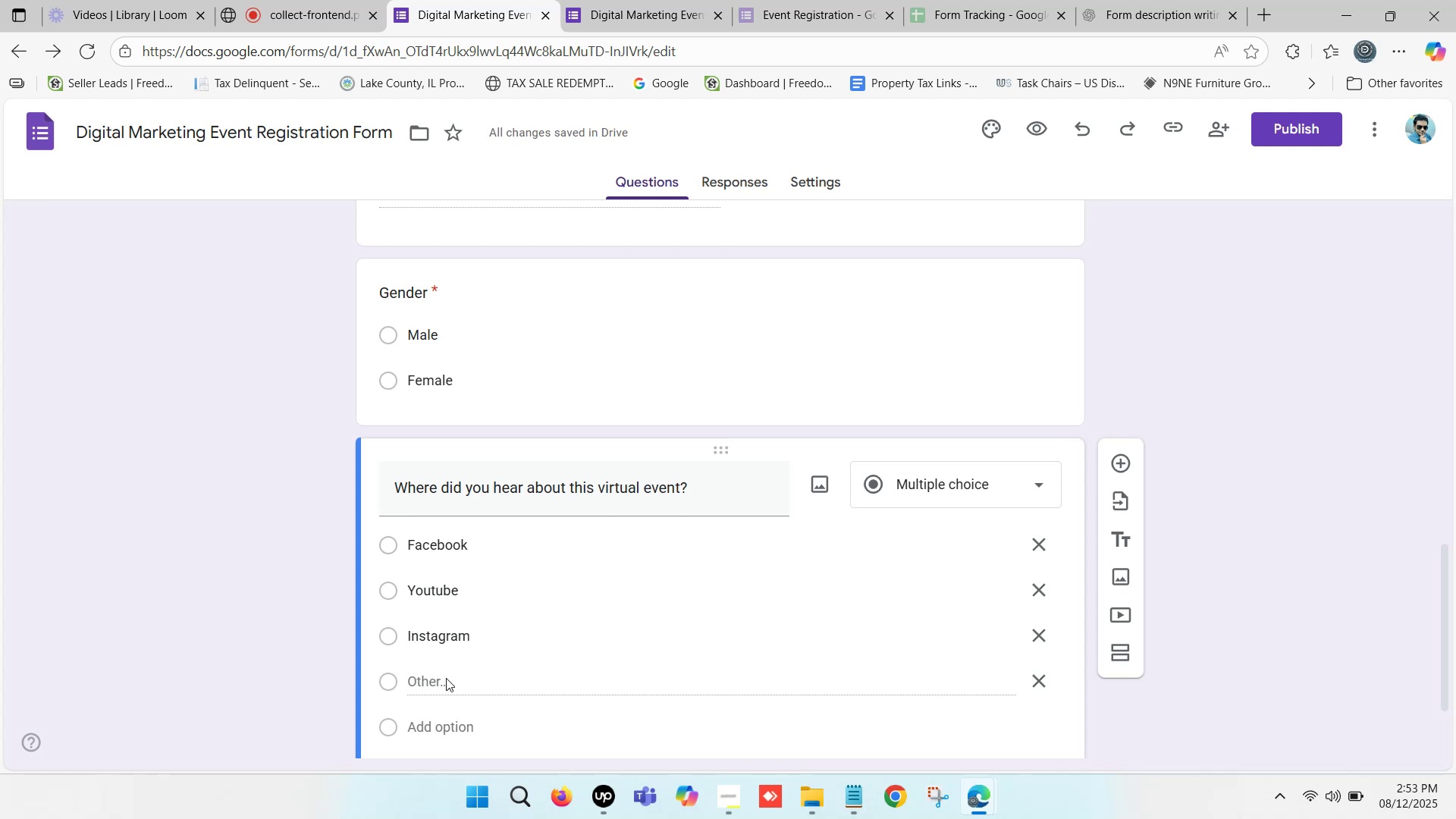 
left_click([450, 686])
 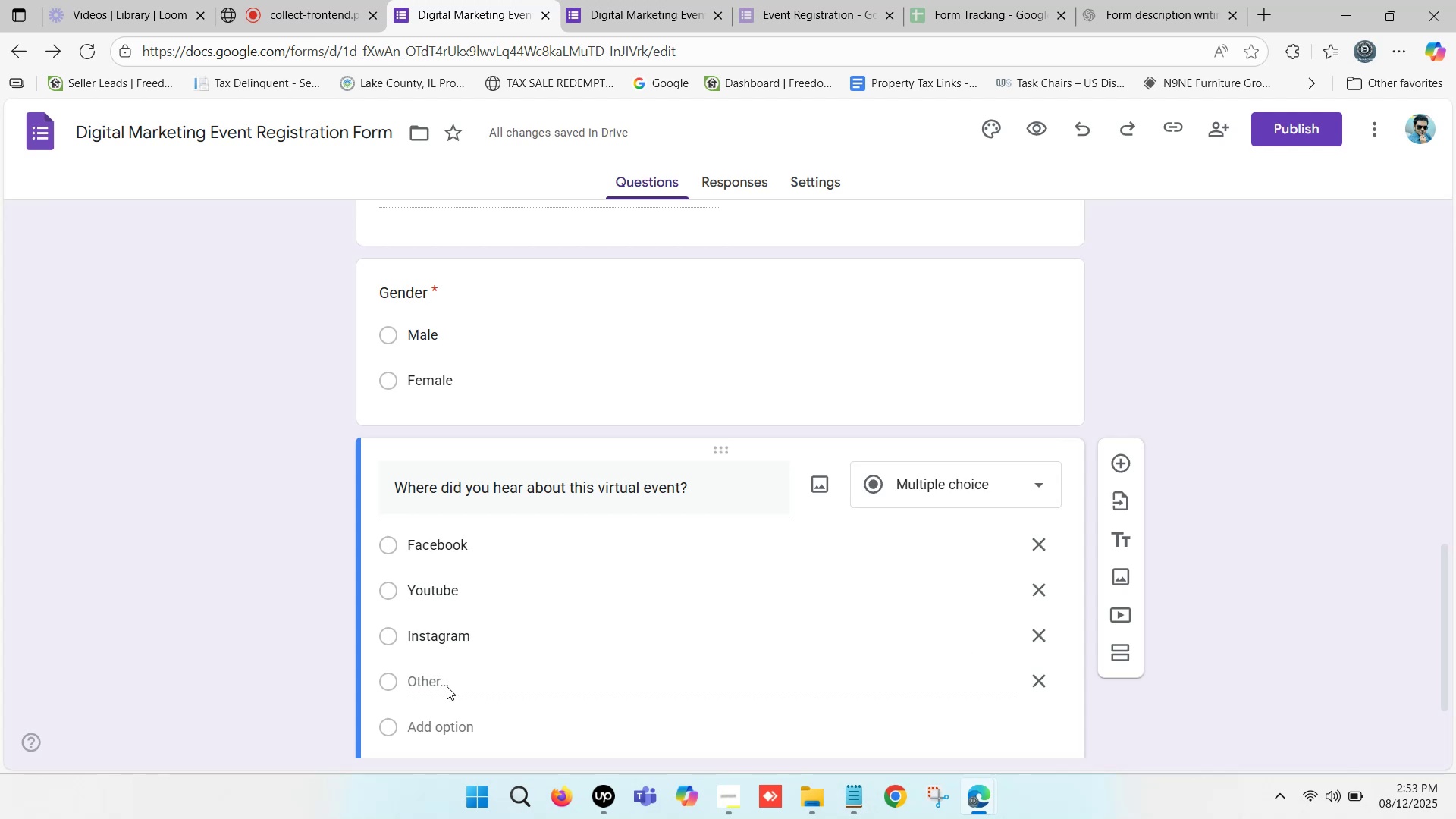 
scroll: coordinate [485, 672], scroll_direction: down, amount: 2.0
 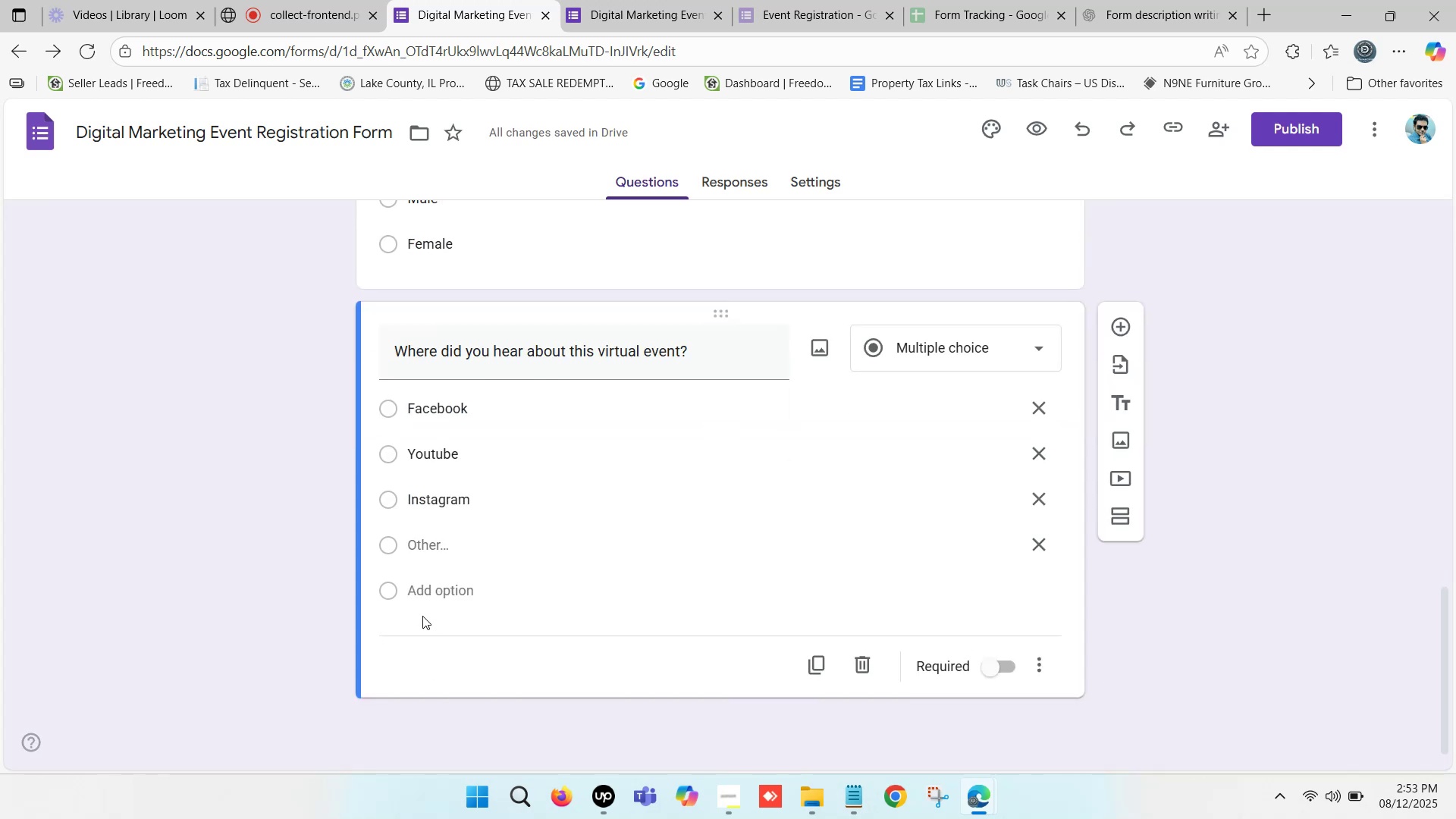 
left_click([431, 587])
 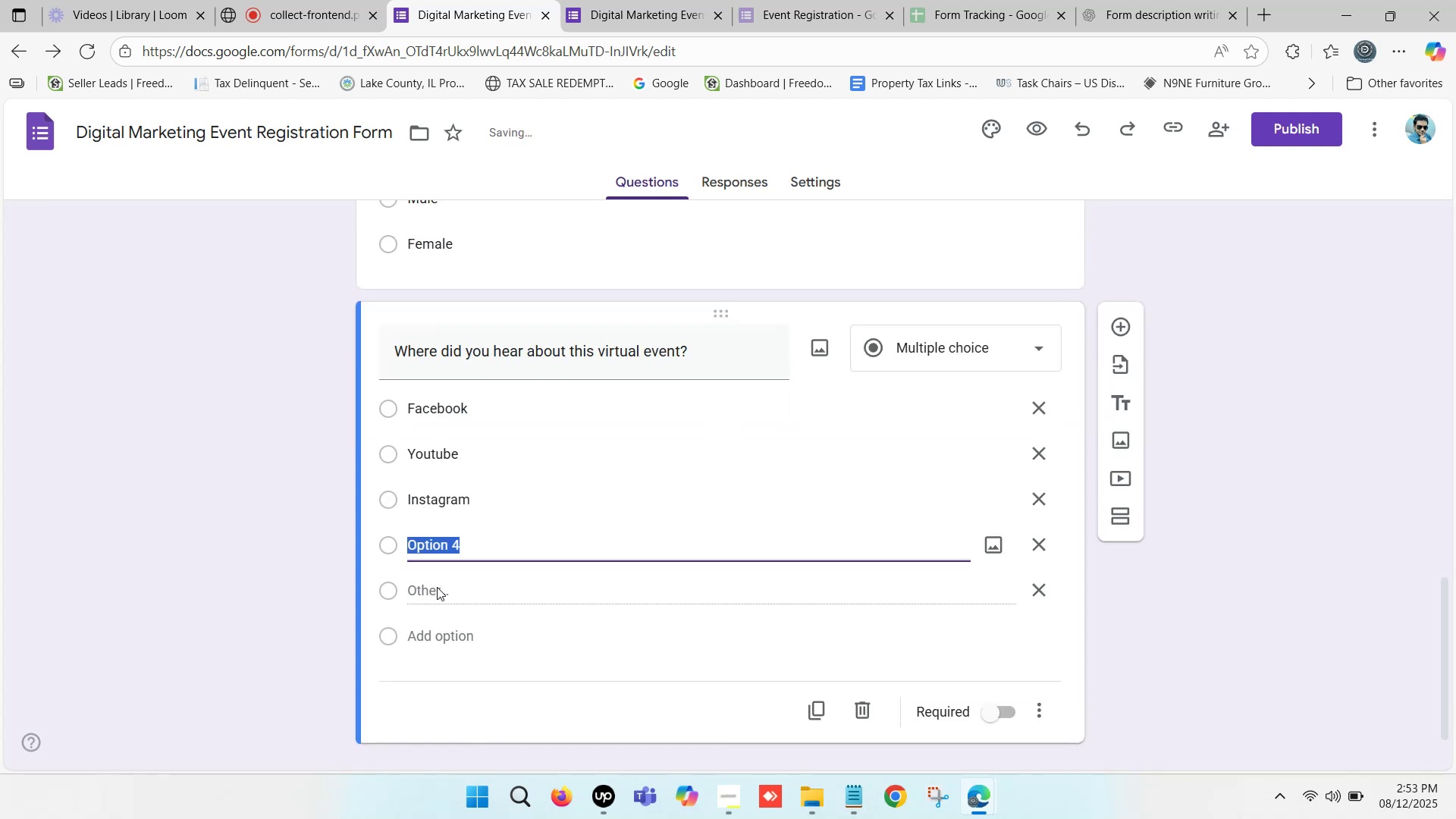 
type(Twitter)
 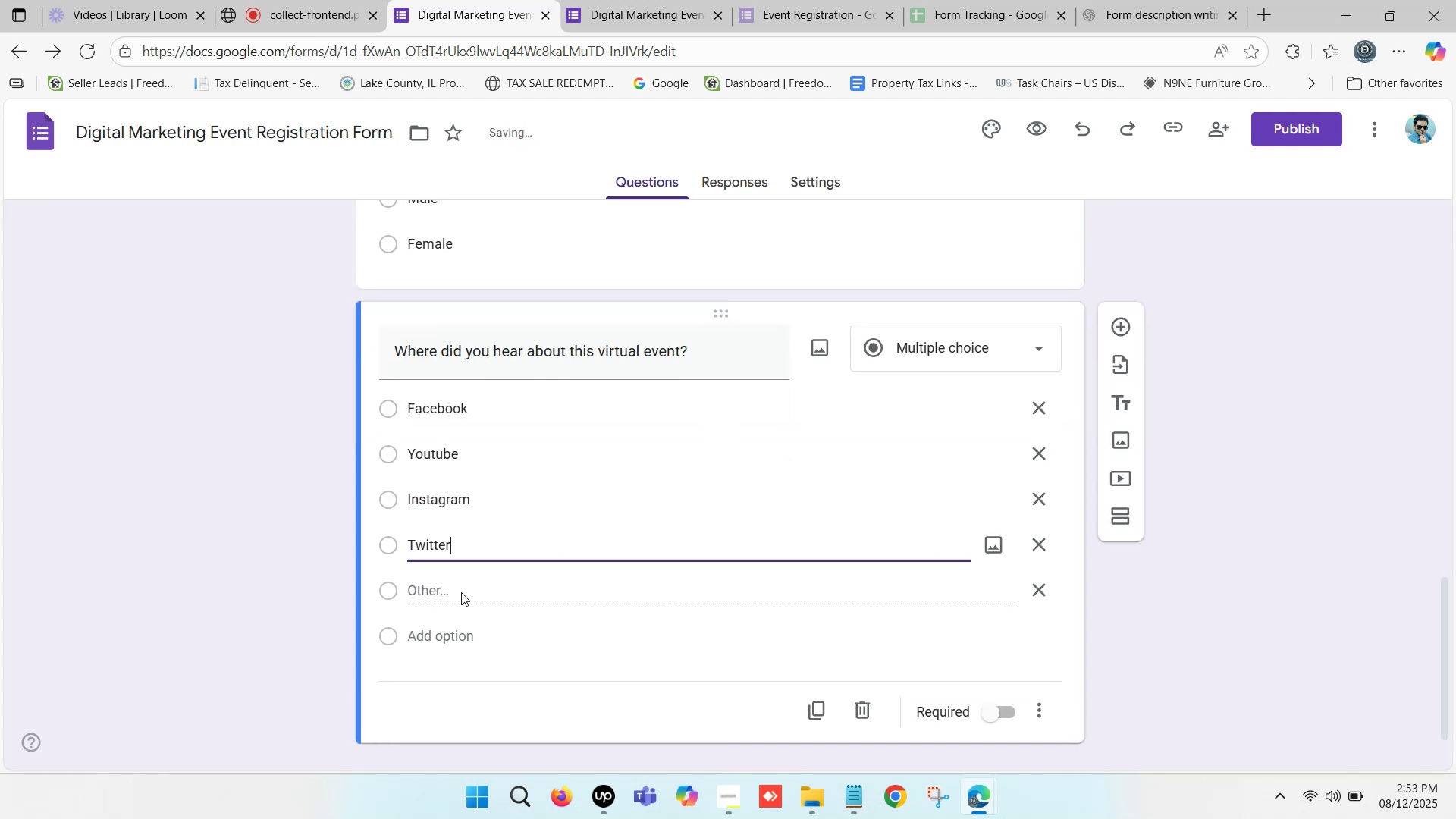 
left_click([464, 590])
 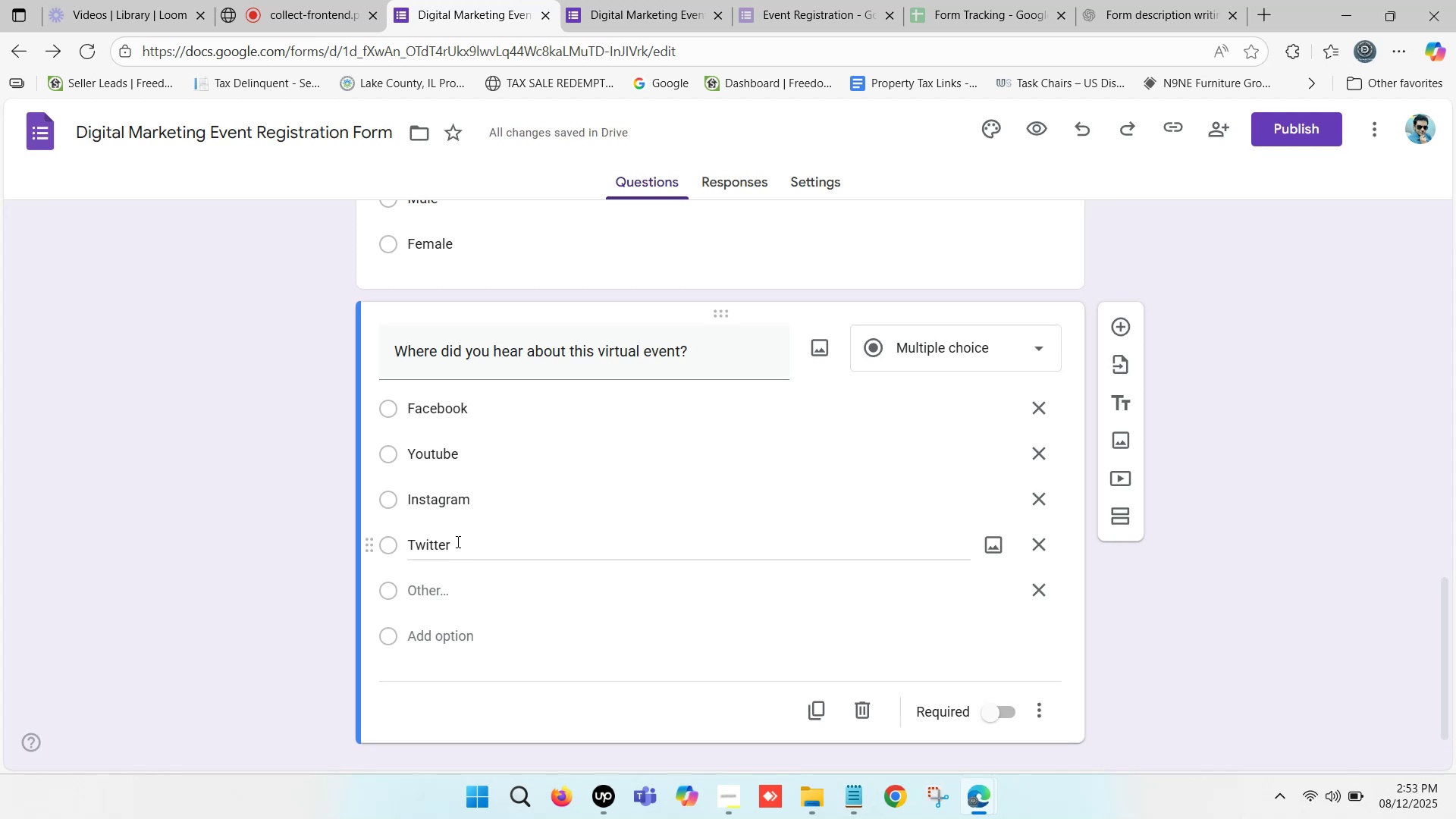 
wait(10.94)
 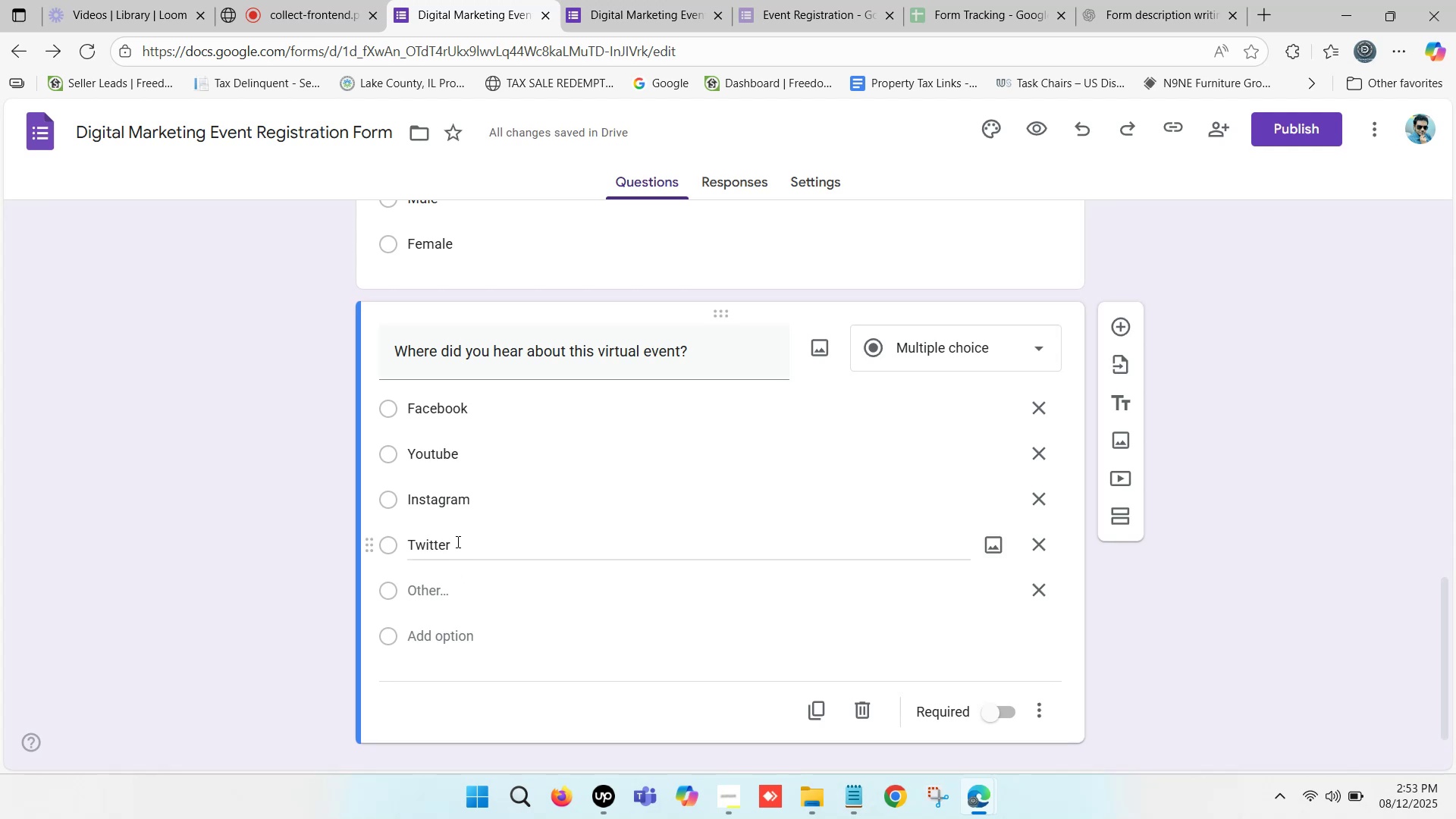 
left_click([464, 633])
 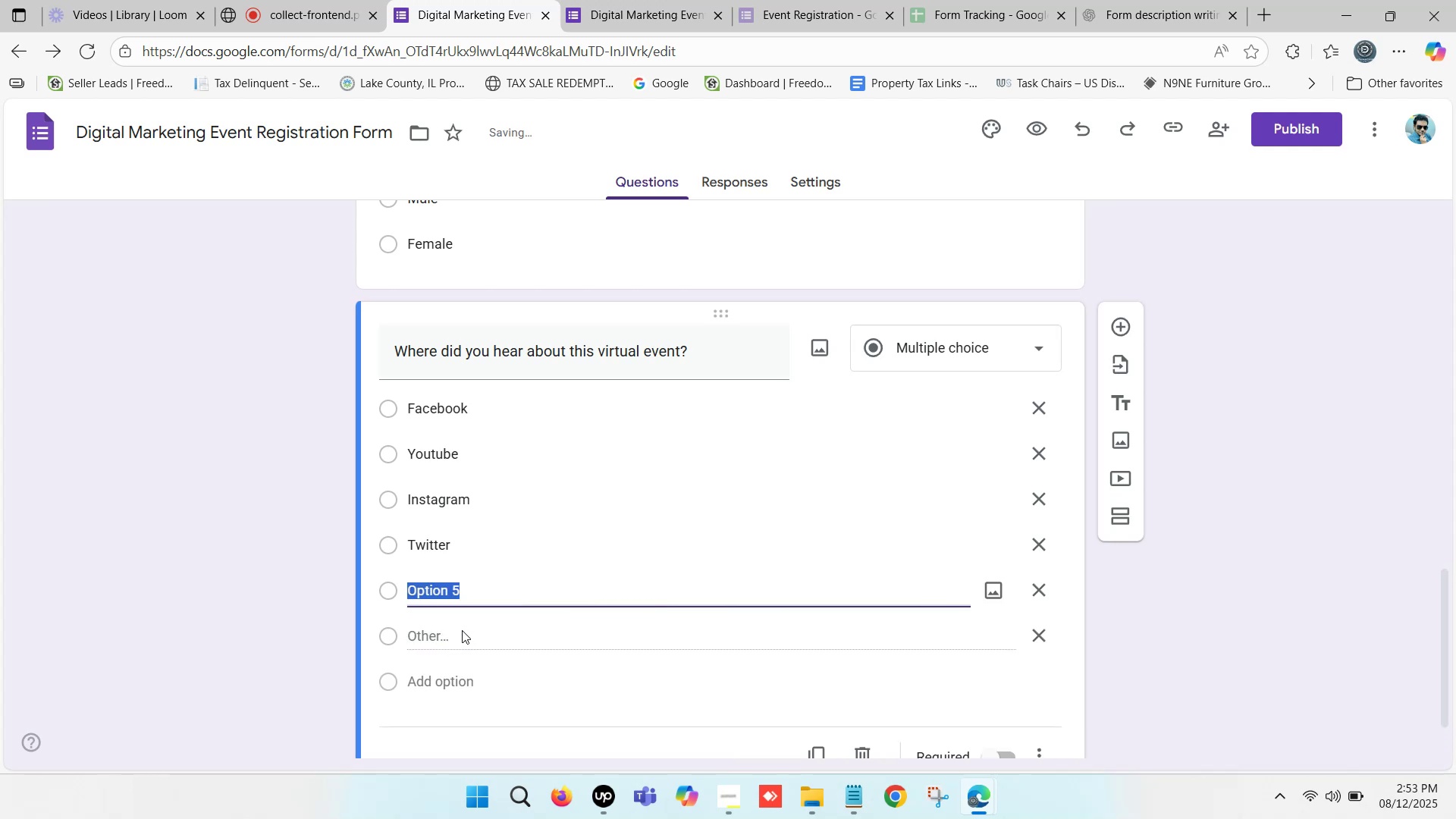 
type(Linkedi)
 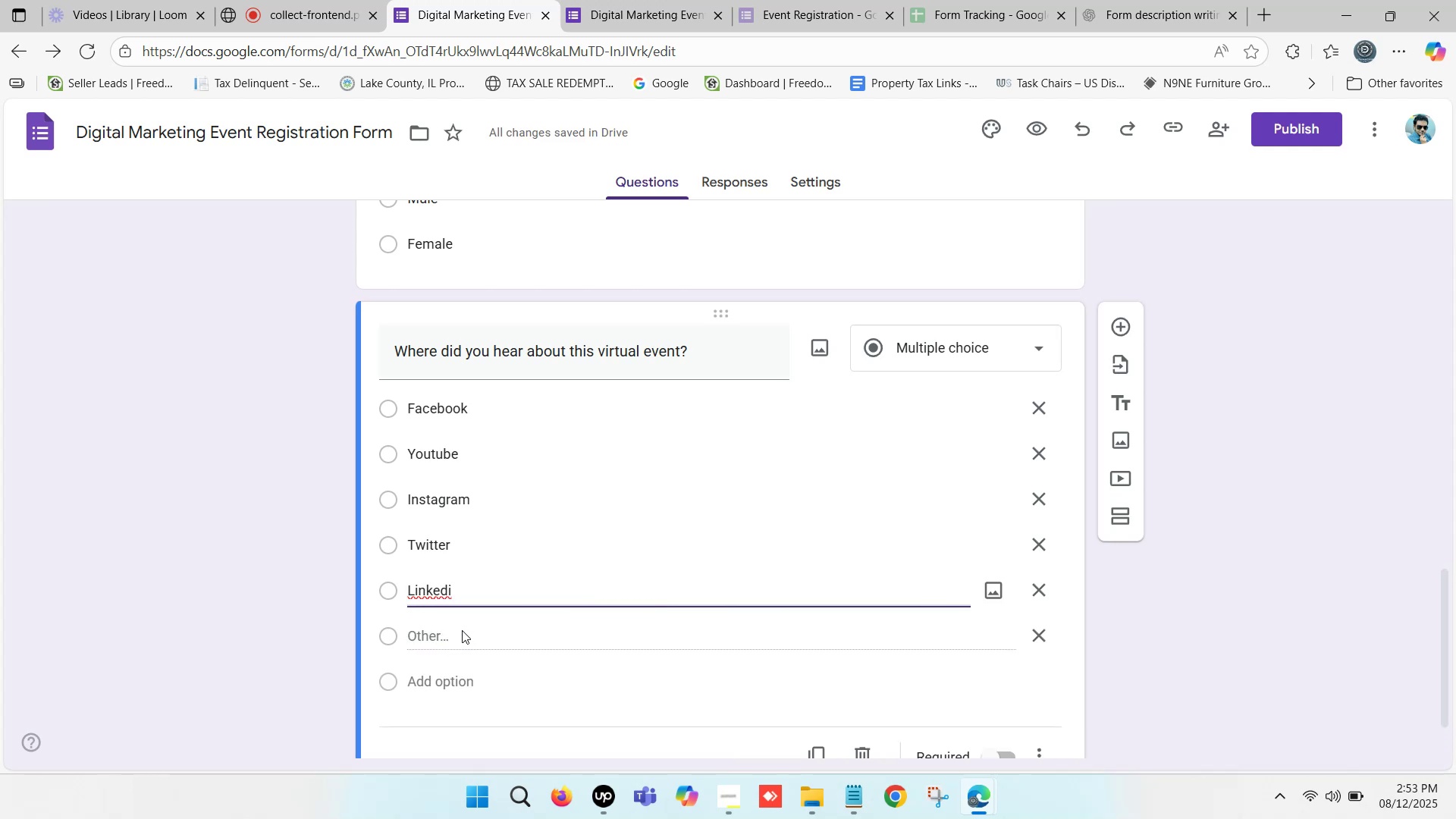 
wait(5.23)
 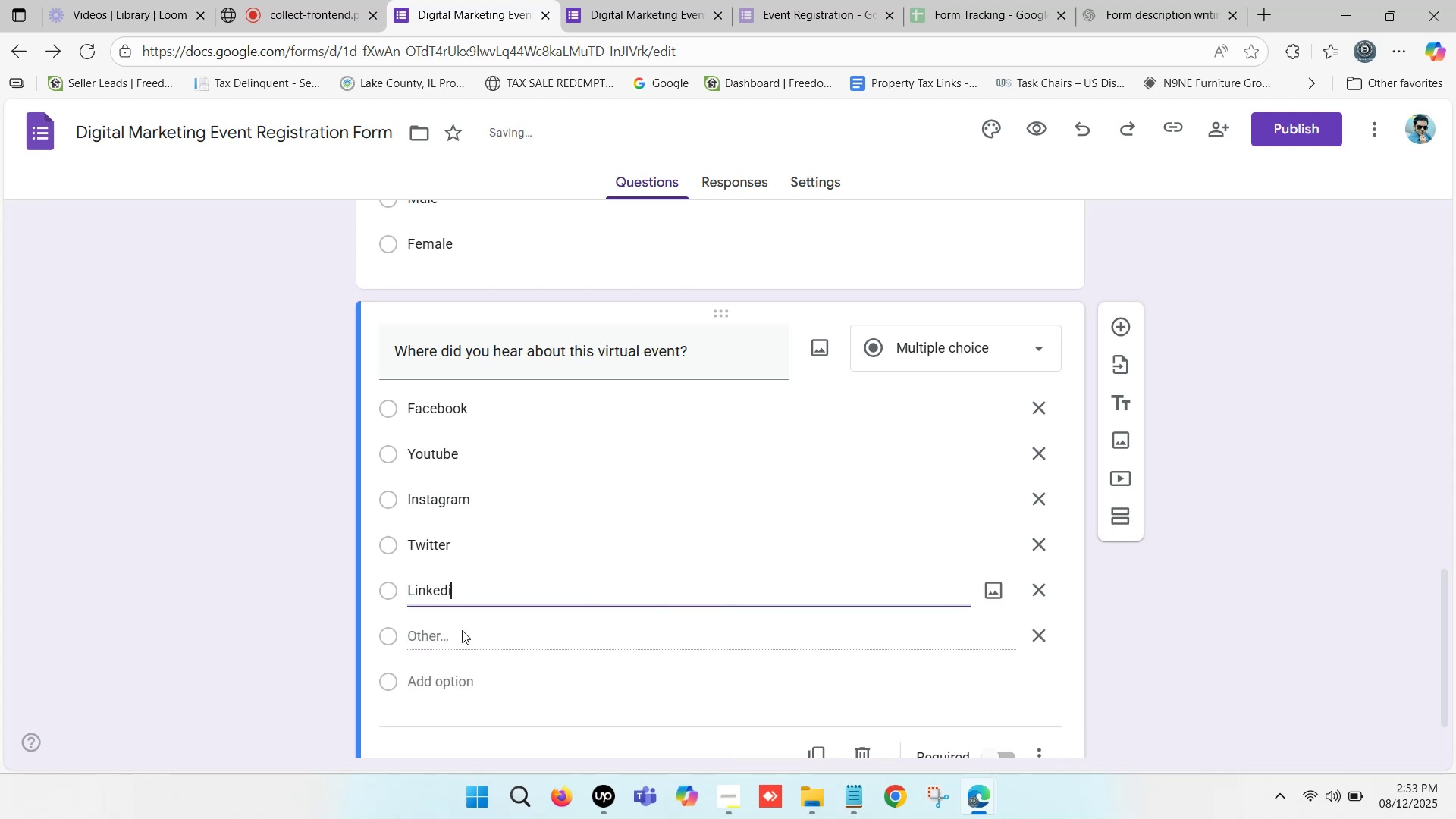 
key(N)
 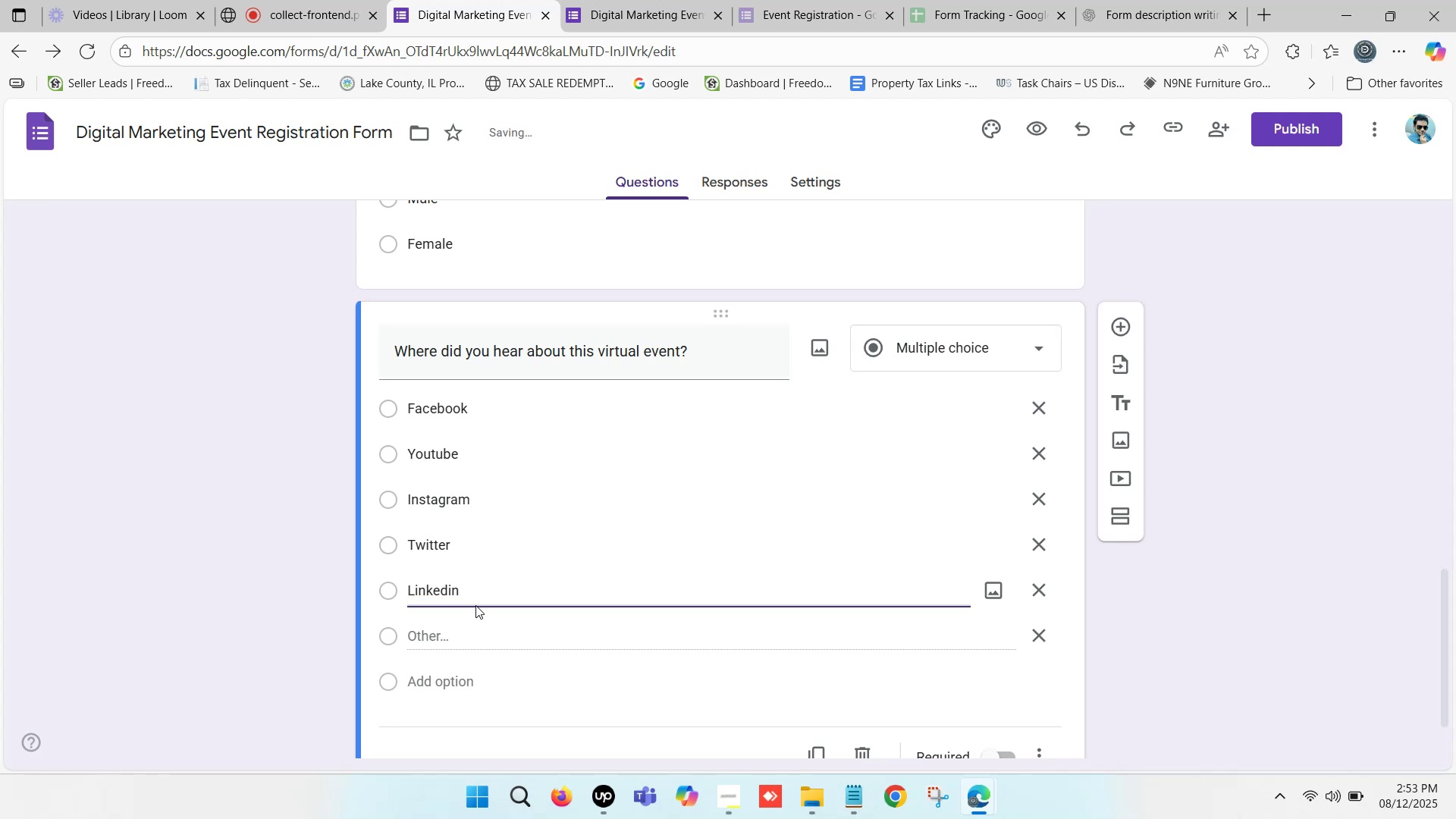 
left_click_drag(start_coordinate=[482, 593], to_coordinate=[397, 591])
 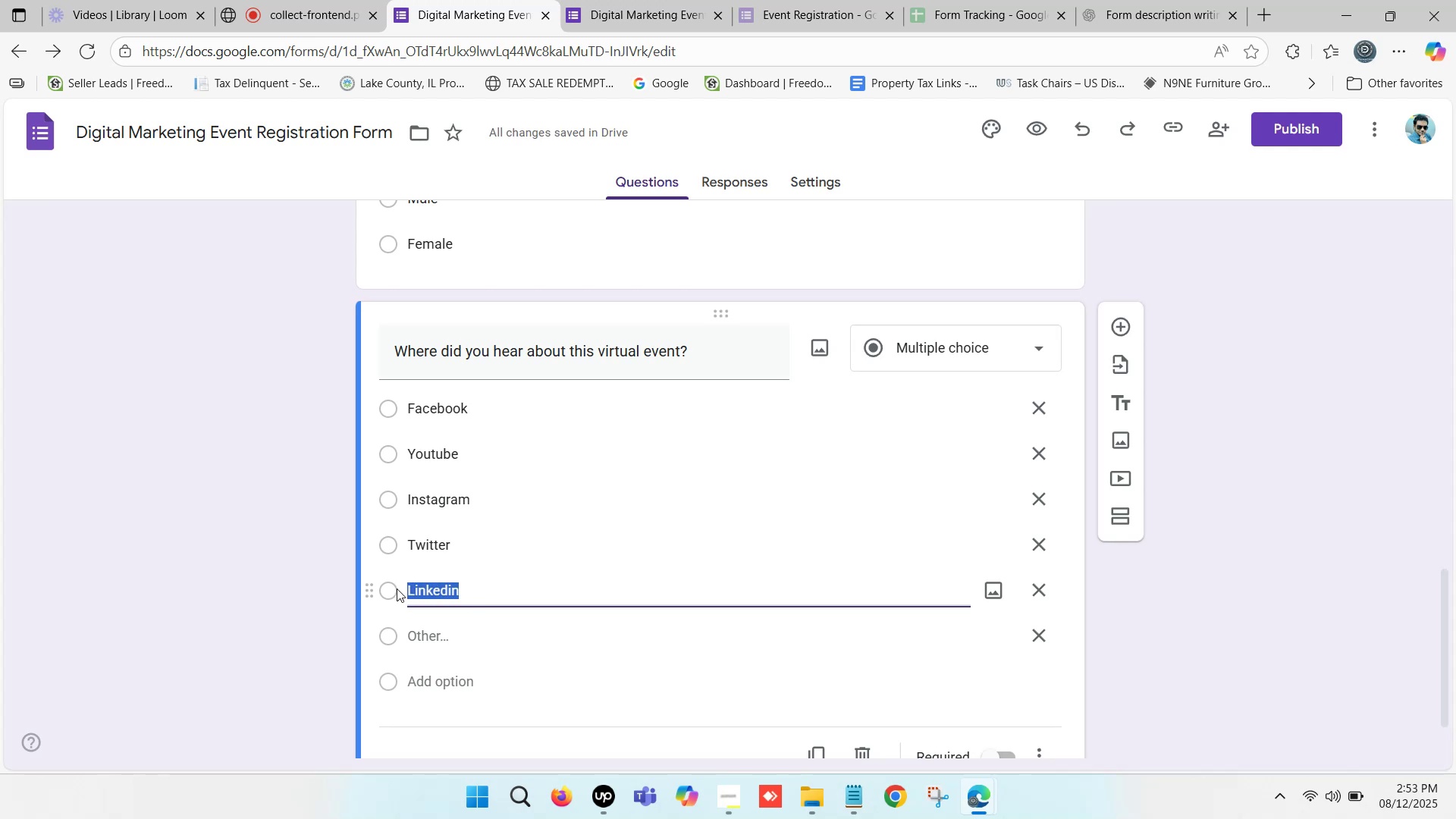 
key(Control+X)
 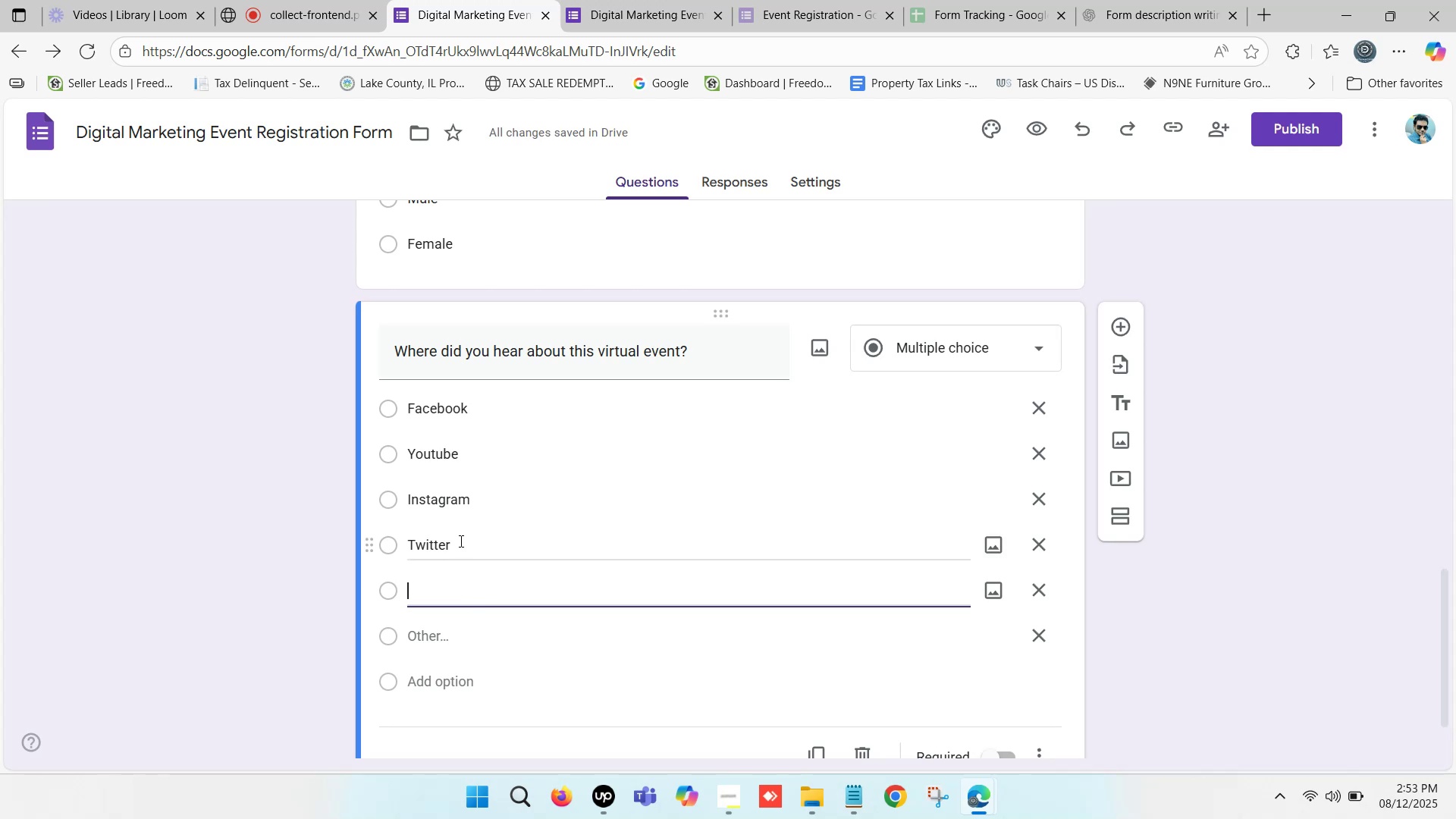 
left_click([460, 541])
 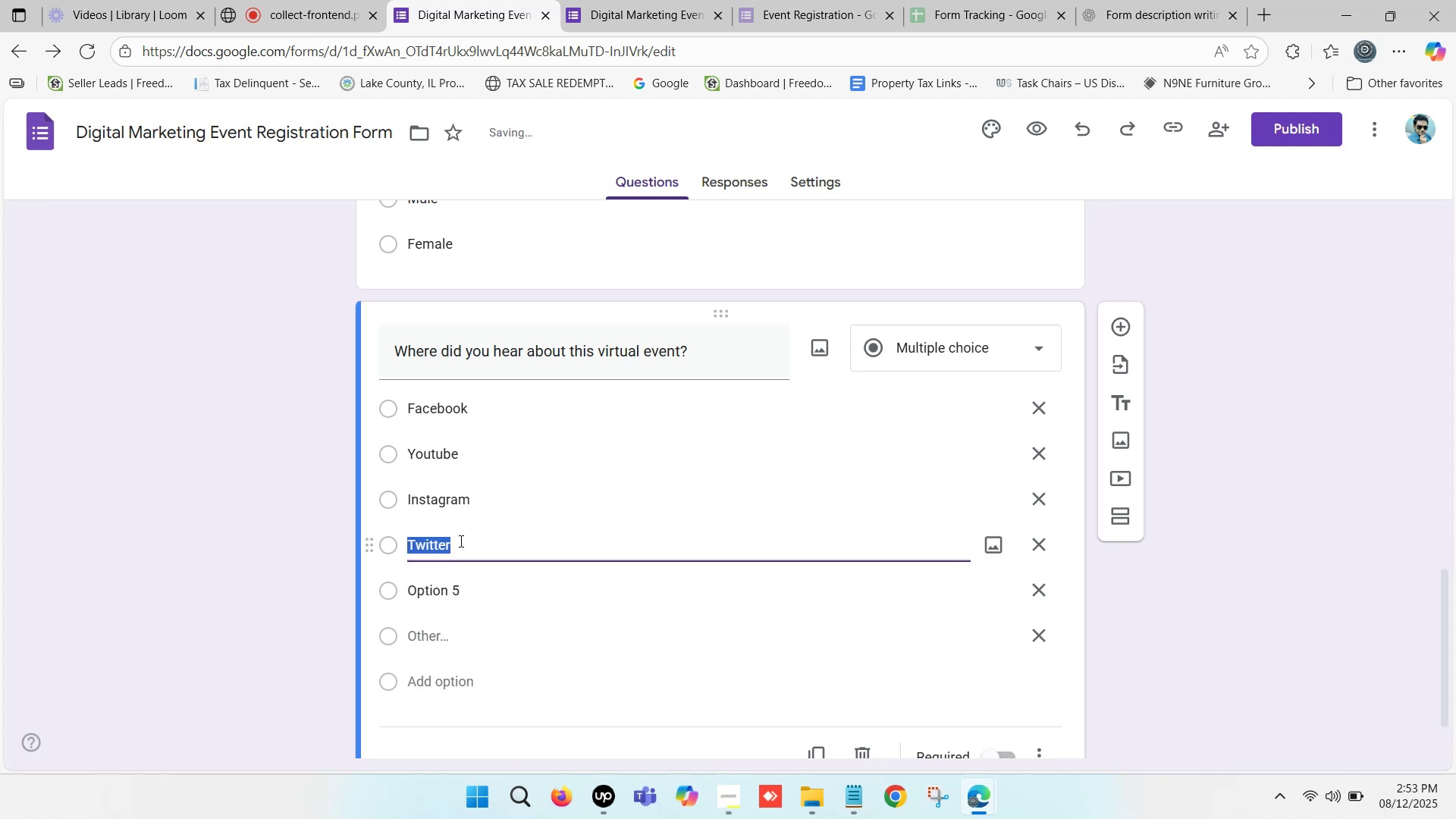 
key(Control+V)
 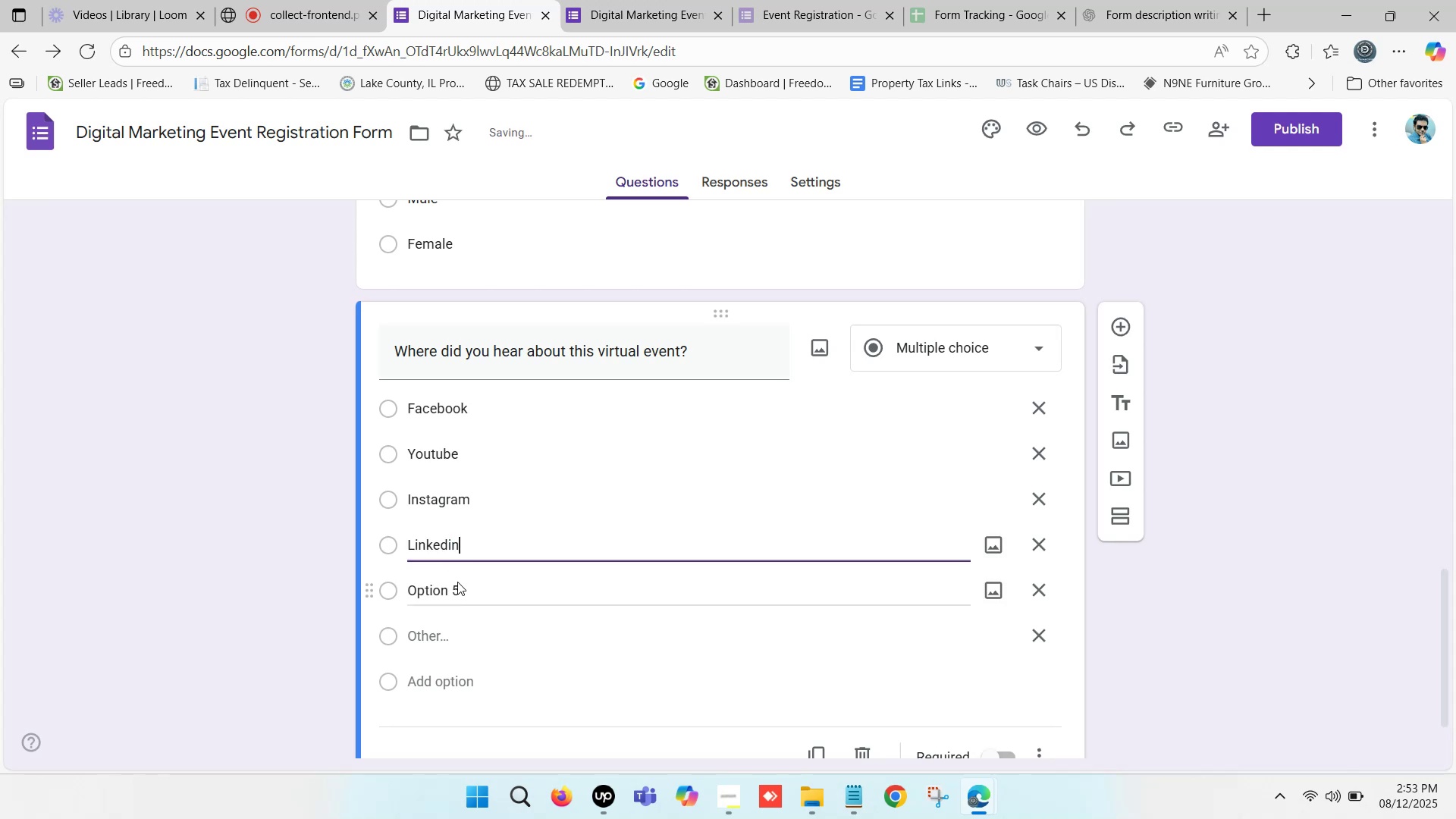 
left_click([457, 594])
 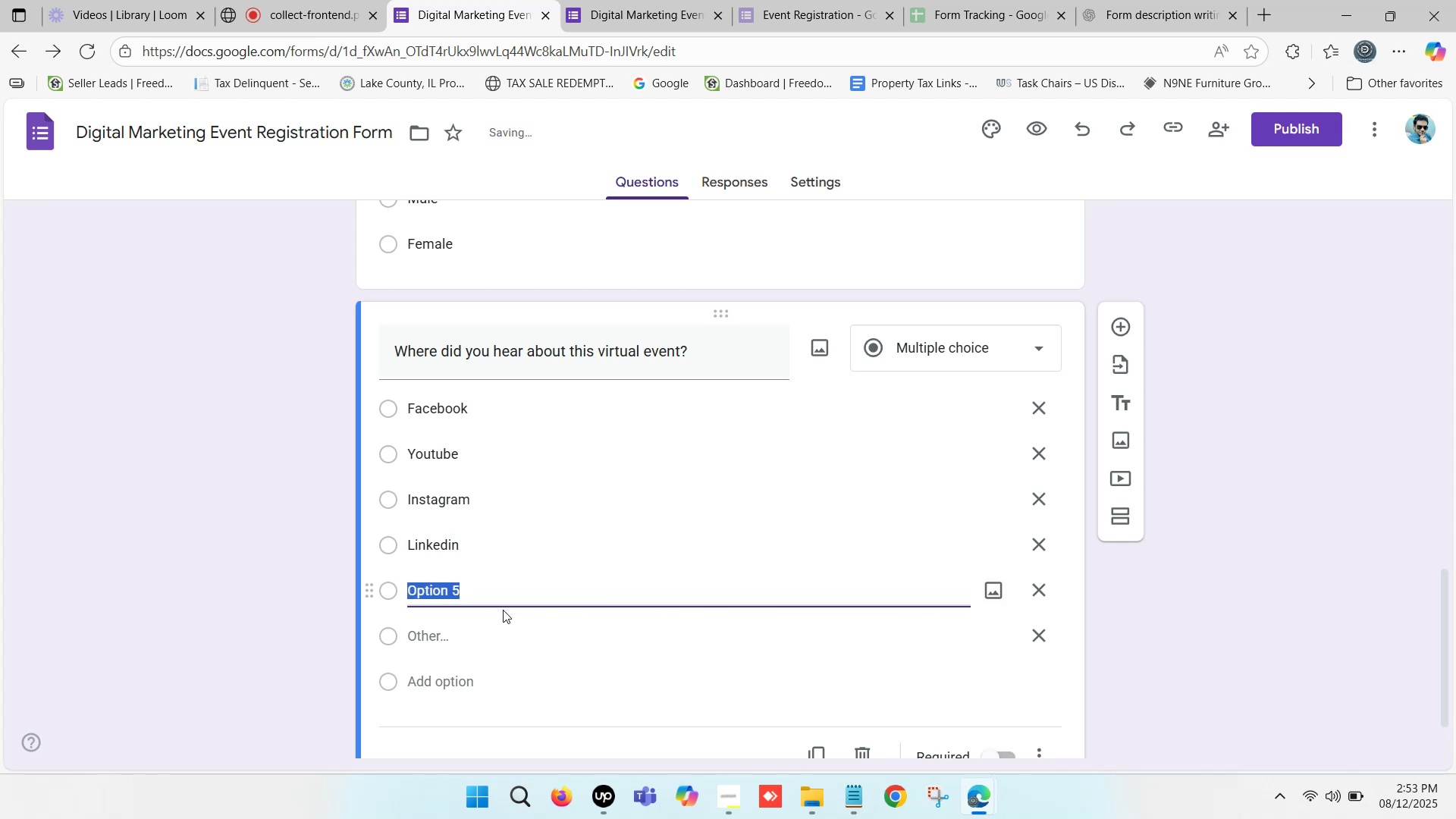 
type(Other)
 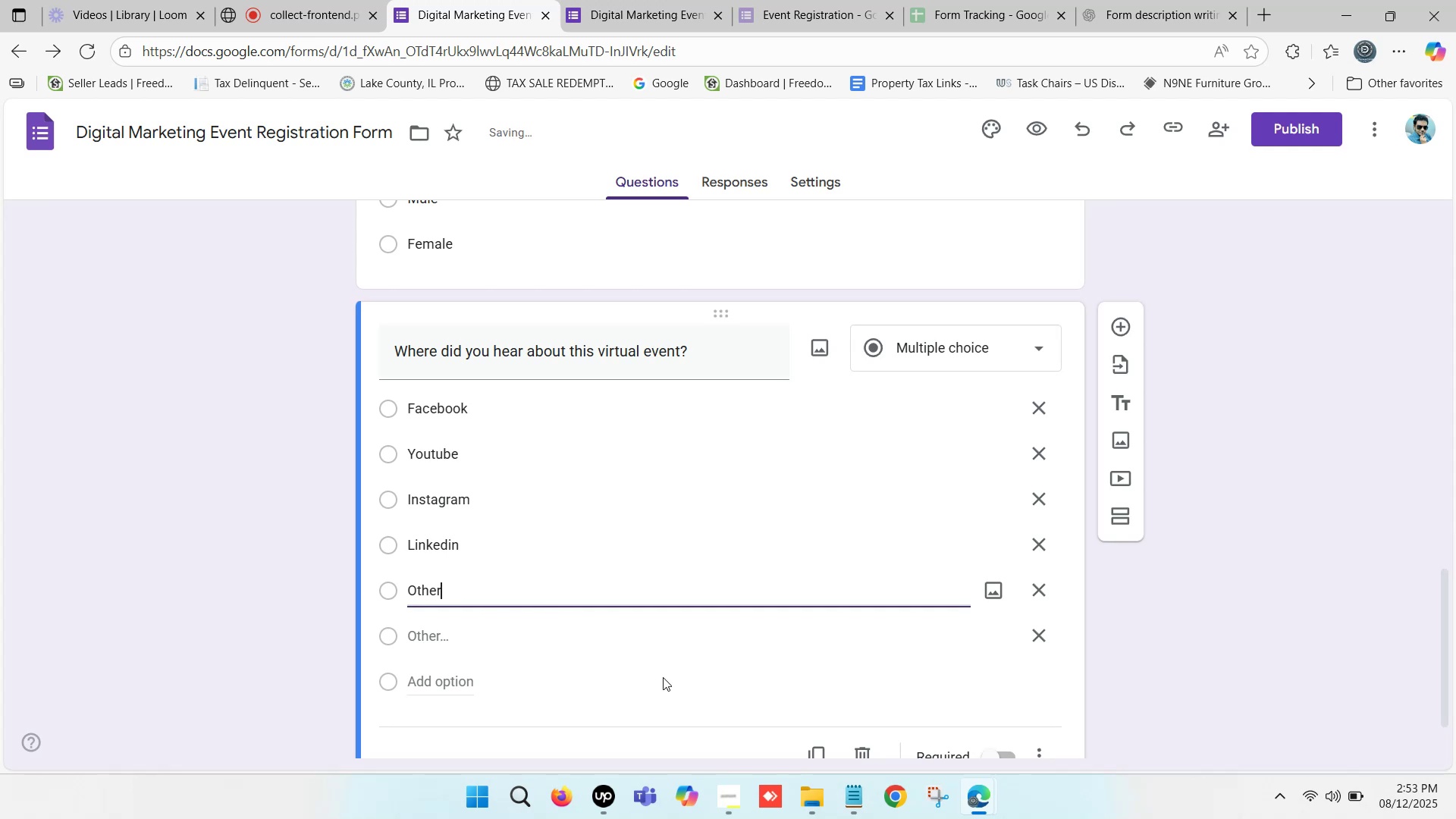 
left_click([224, 647])
 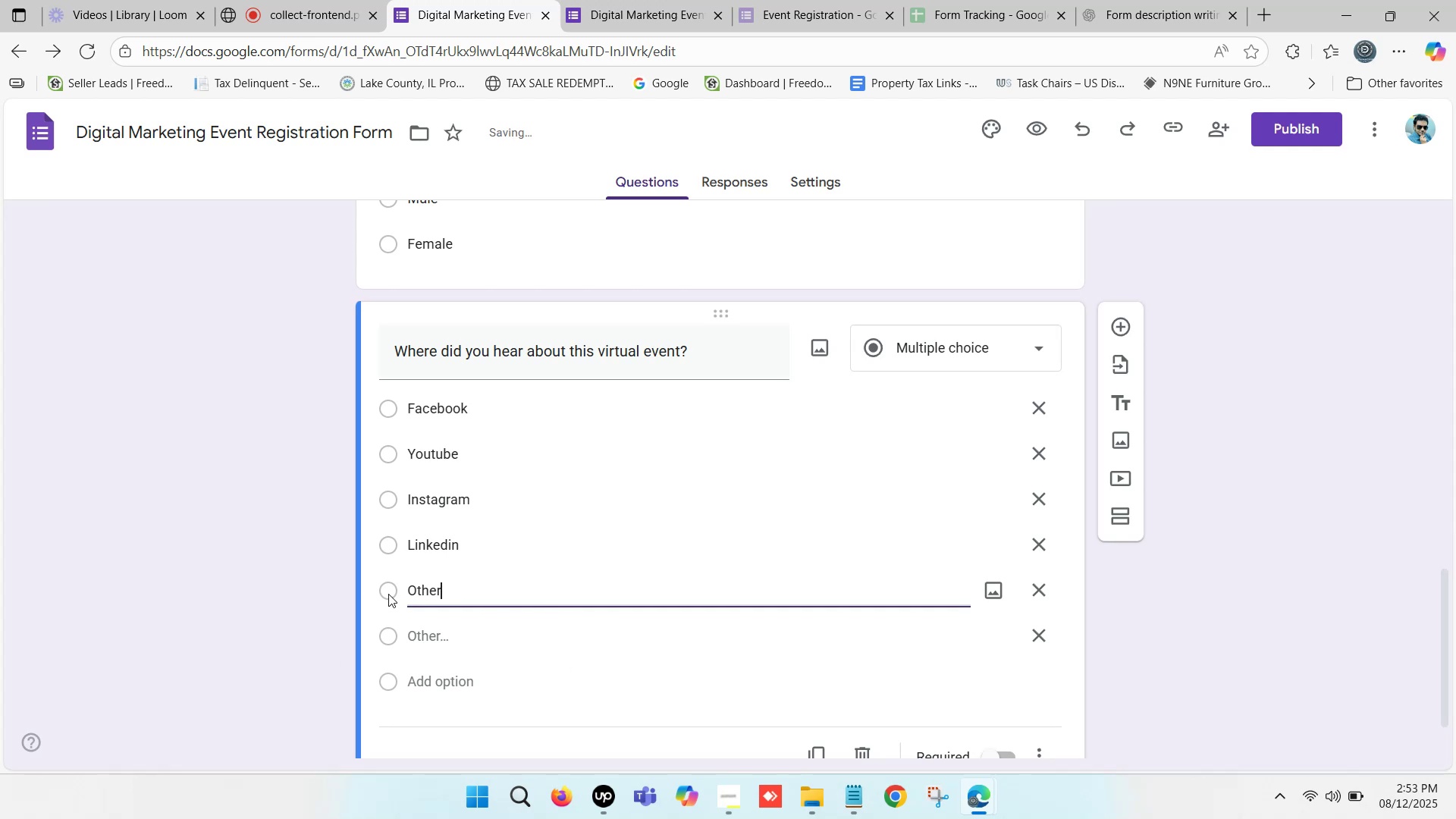 
scroll: coordinate [506, 594], scroll_direction: down, amount: 1.0
 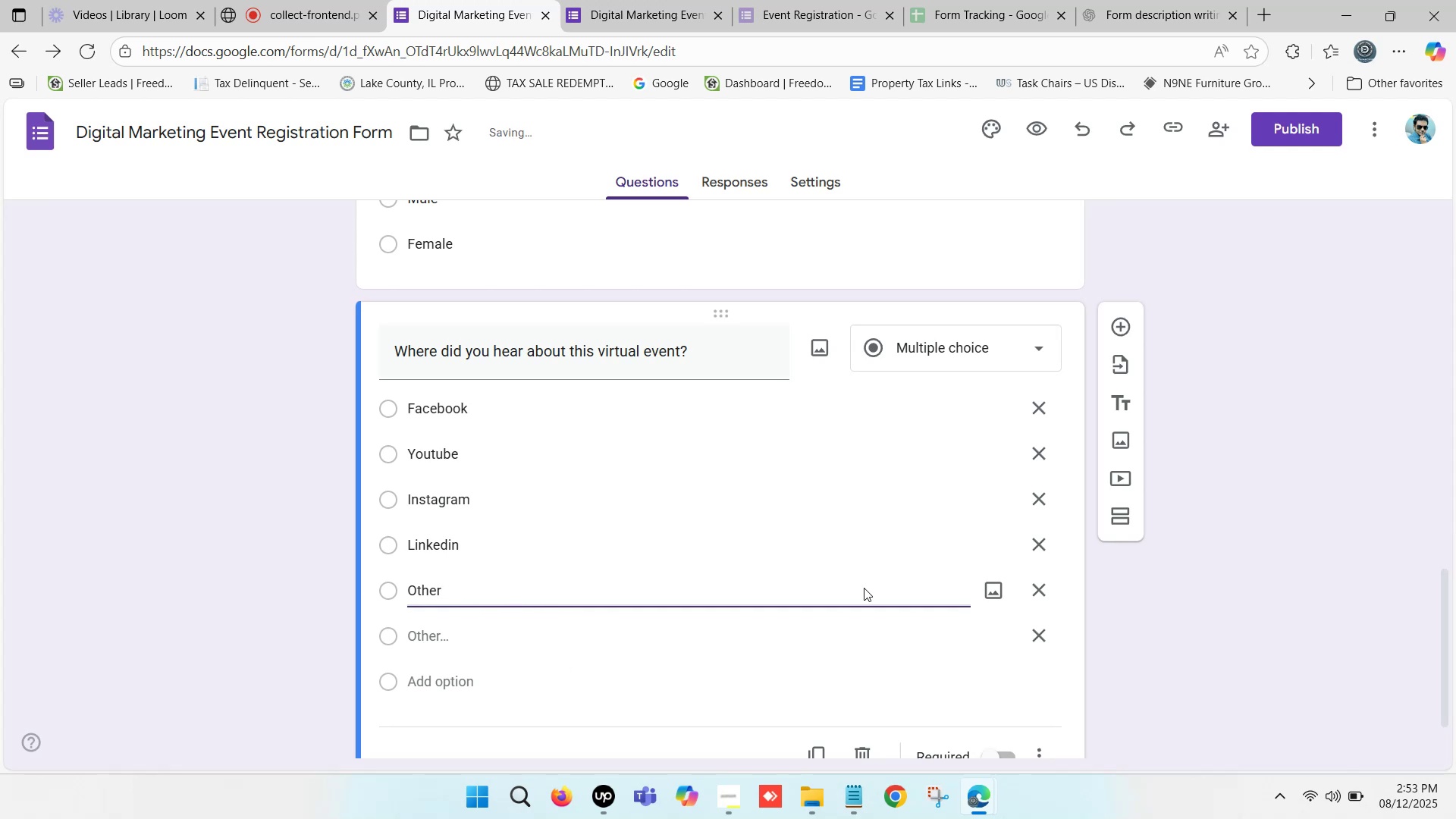 
mouse_move([1020, 538])
 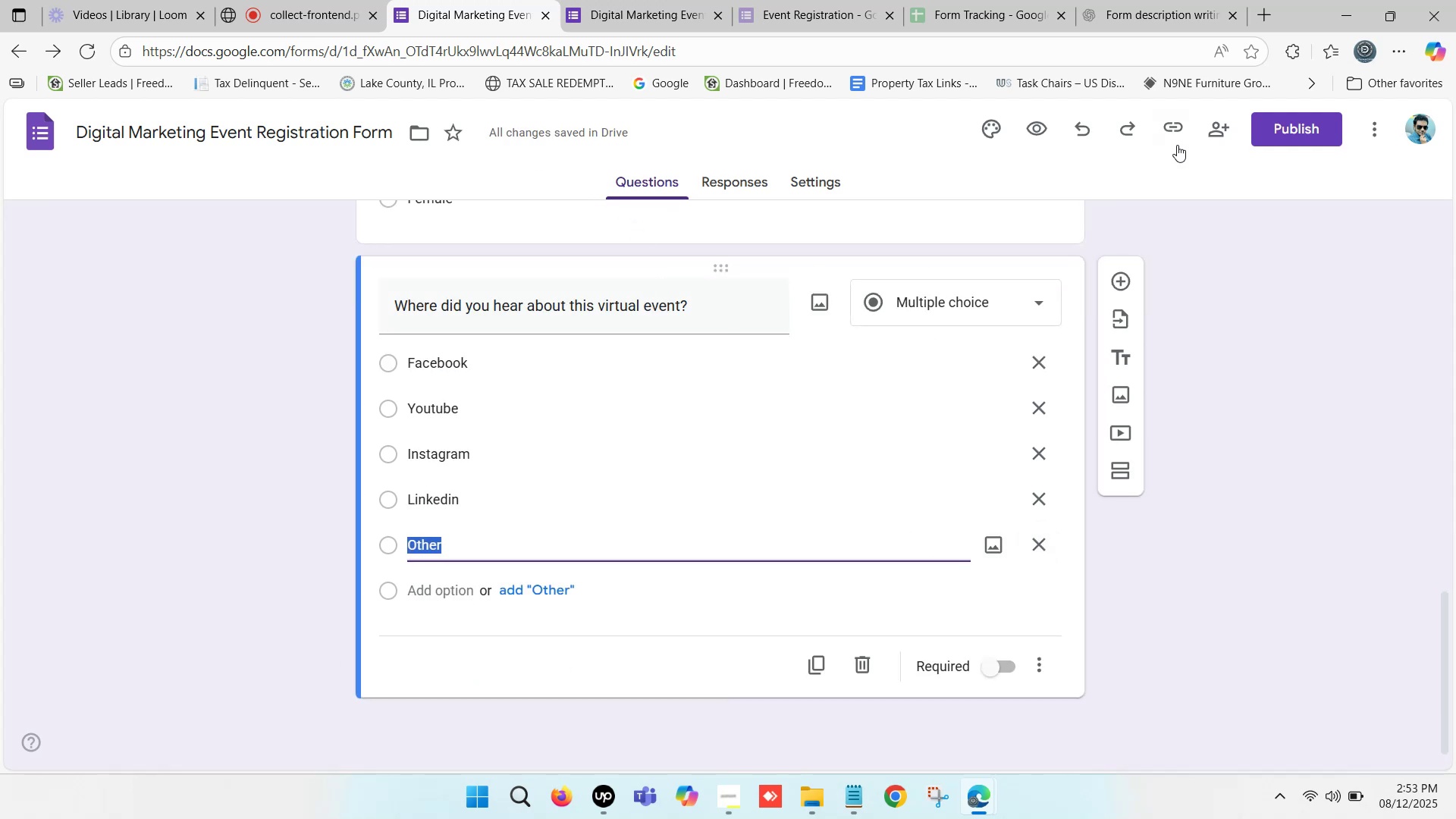 
left_click([1037, 130])
 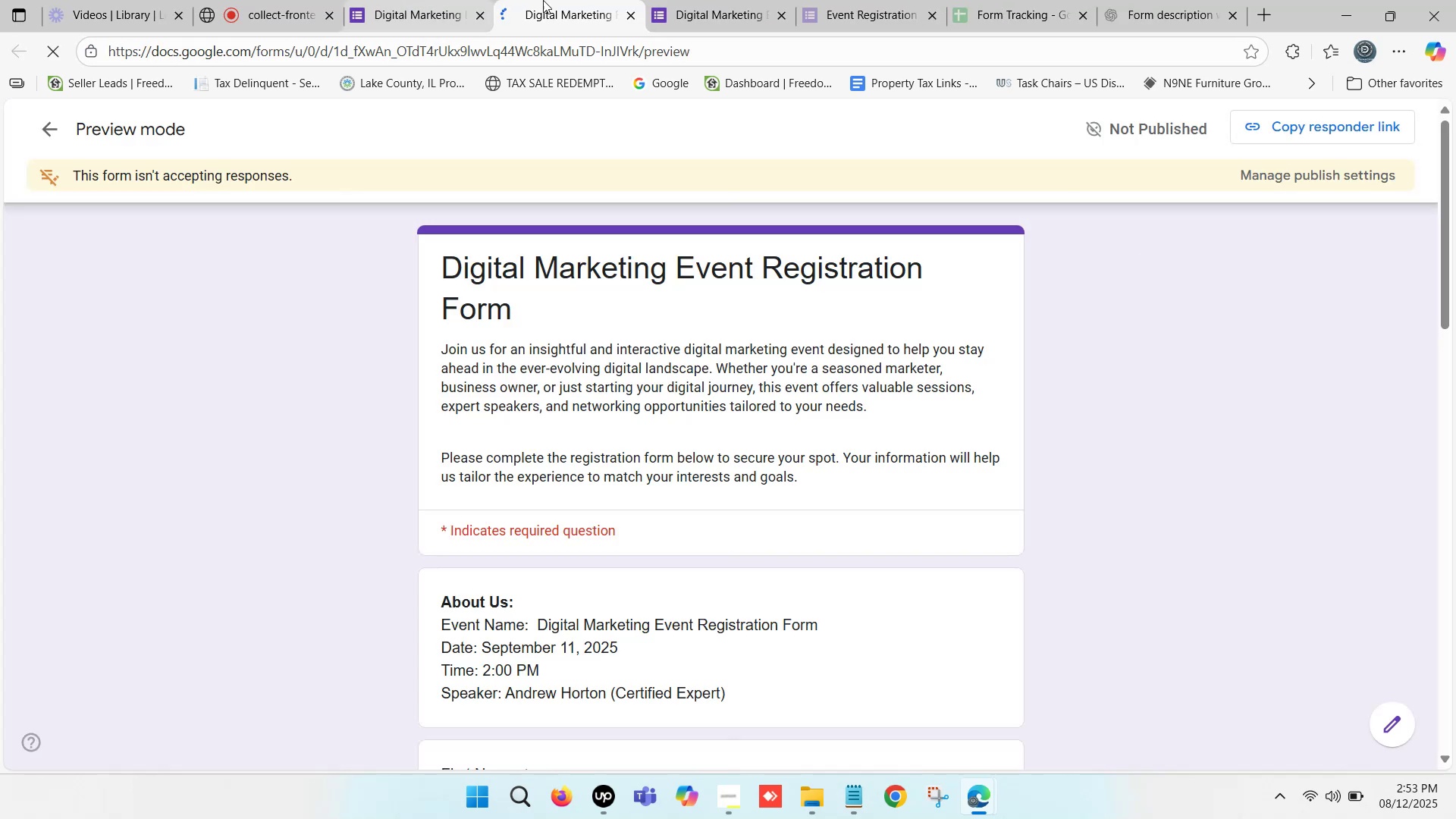 
left_click([607, 0])
 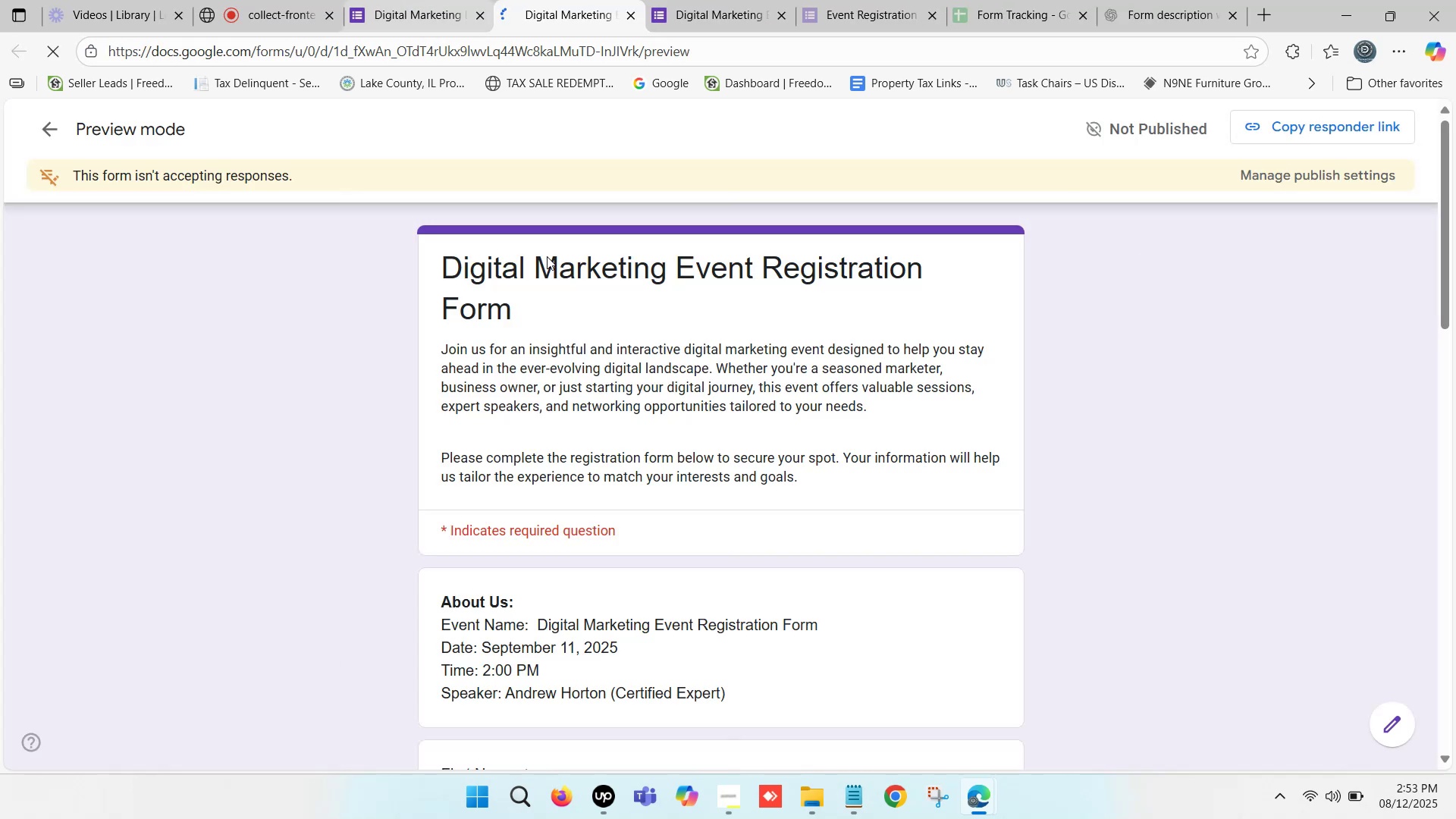 
scroll: coordinate [616, 295], scroll_direction: down, amount: 15.0
 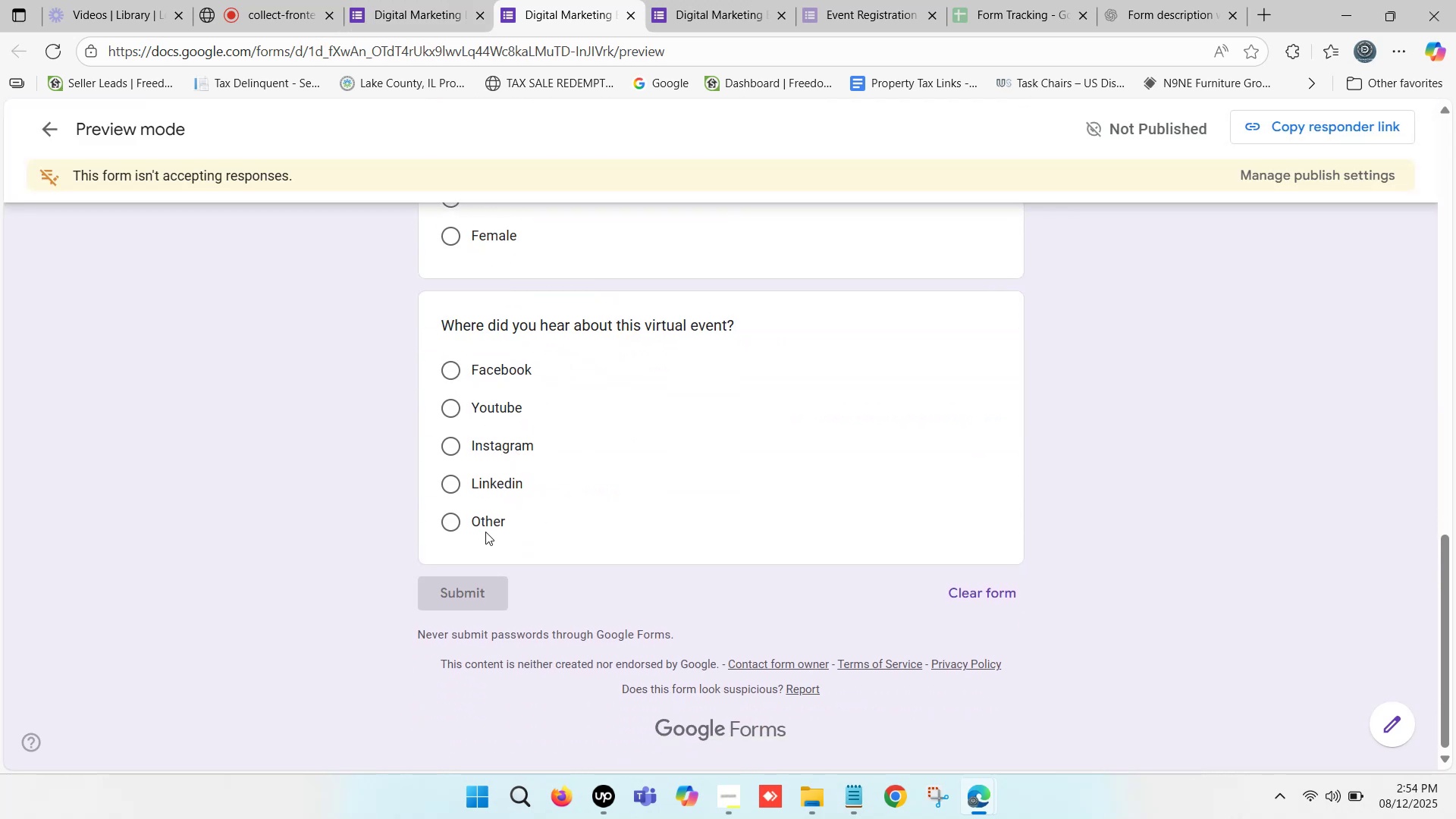 
wait(12.71)
 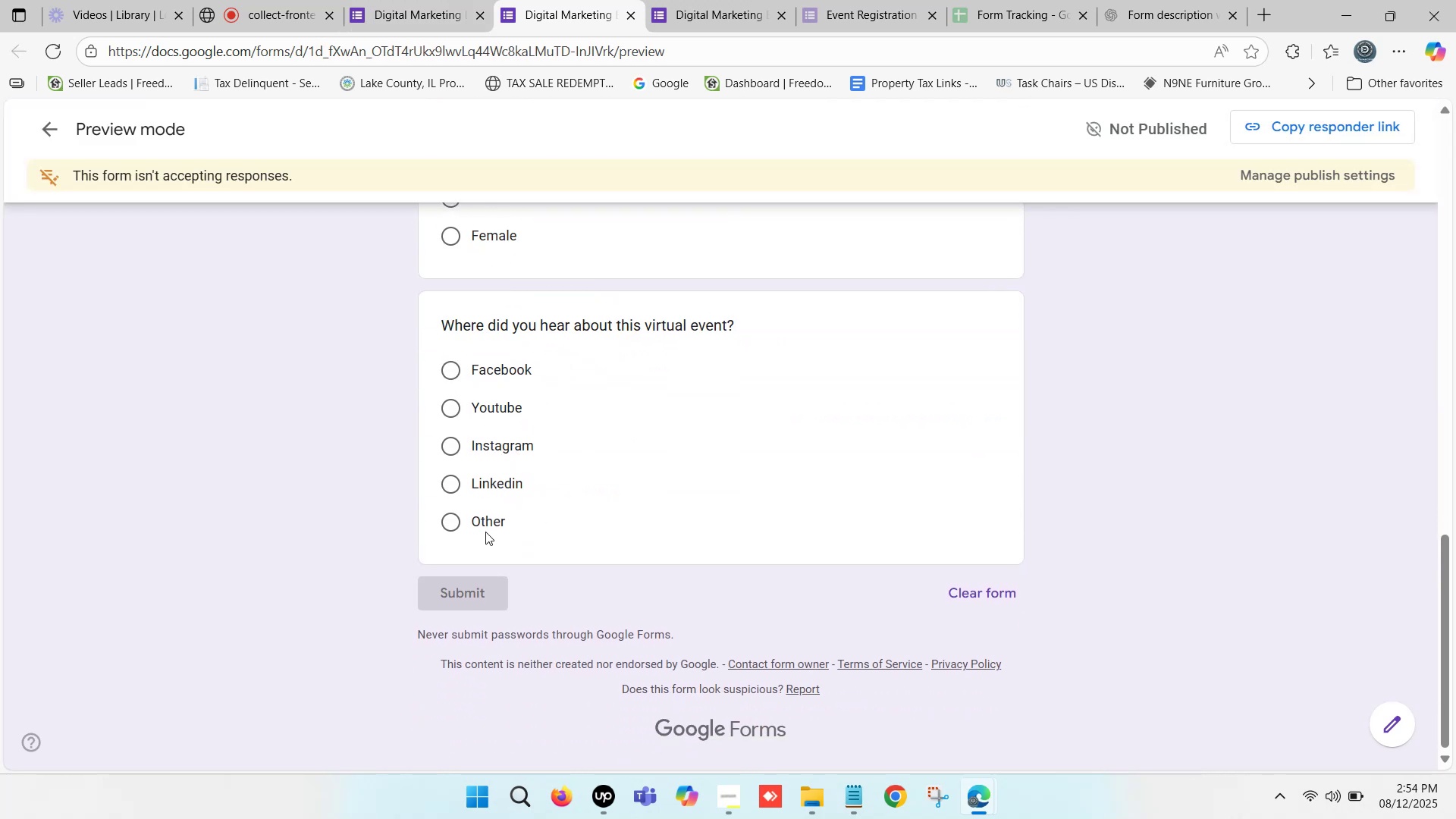 
left_click([605, 0])
 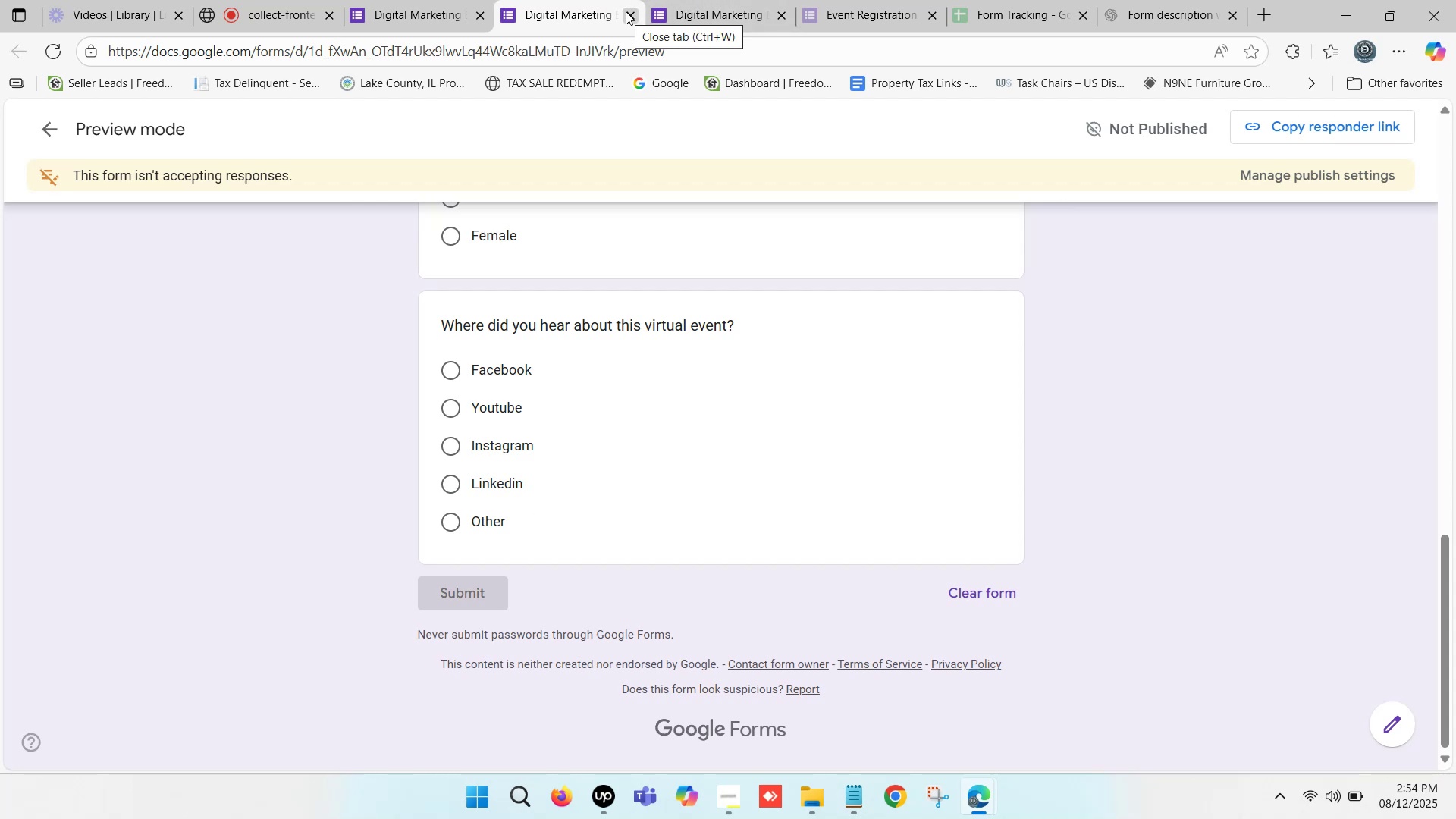 
left_click([418, 0])
 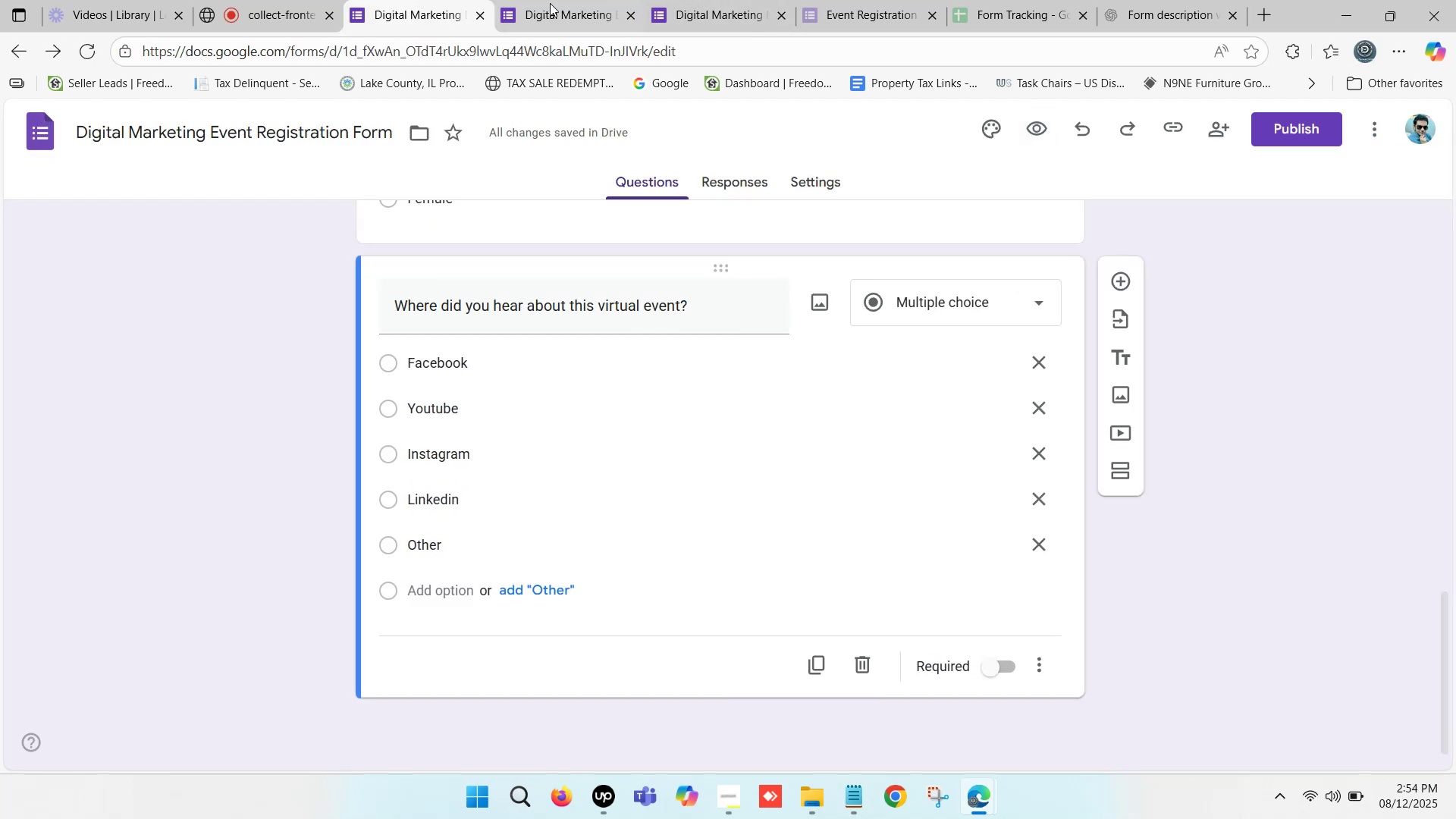 
left_click([582, 0])
 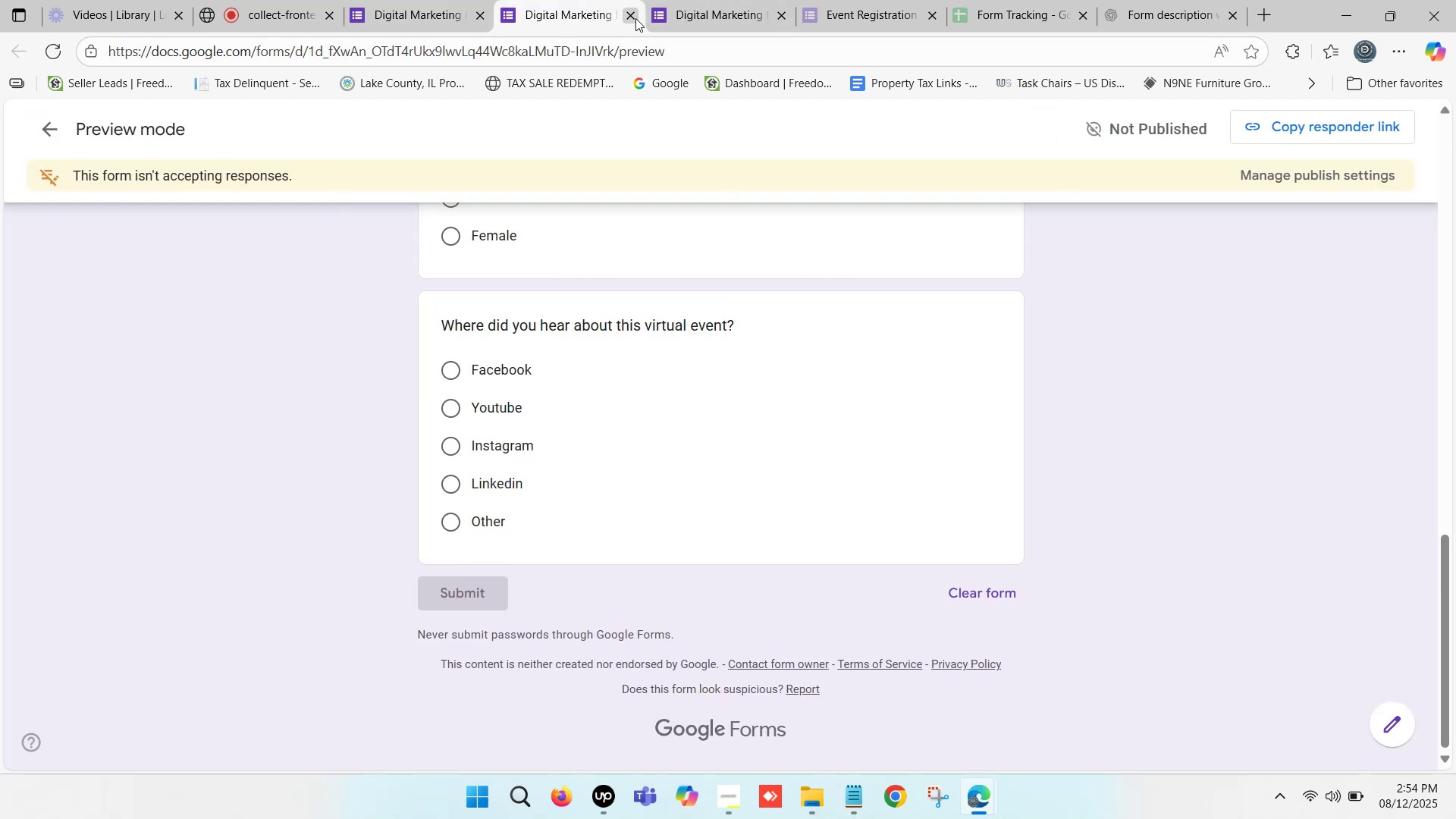 
left_click([635, 15])
 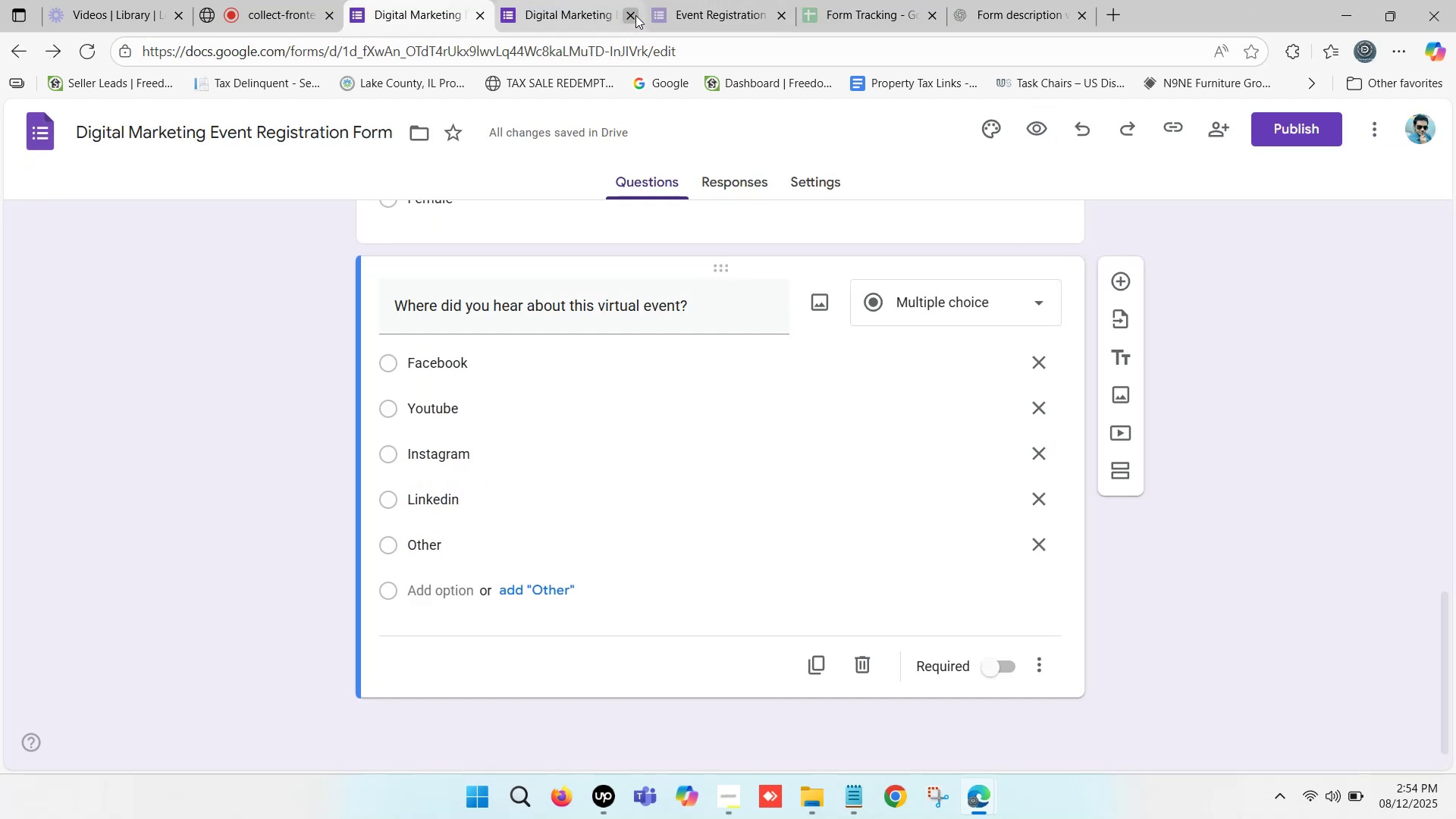 
left_click([635, 15])
 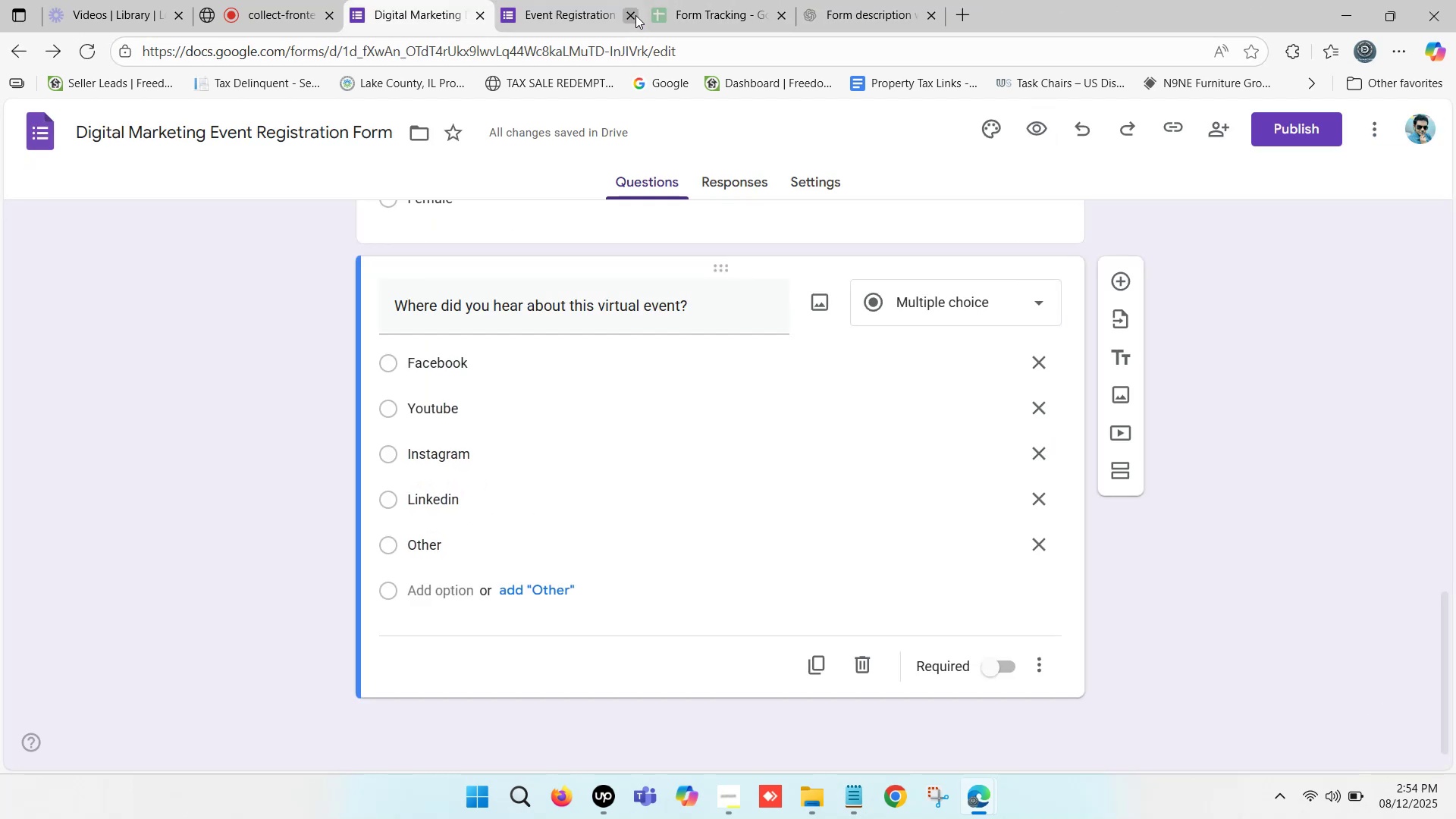 
left_click([635, 15])
 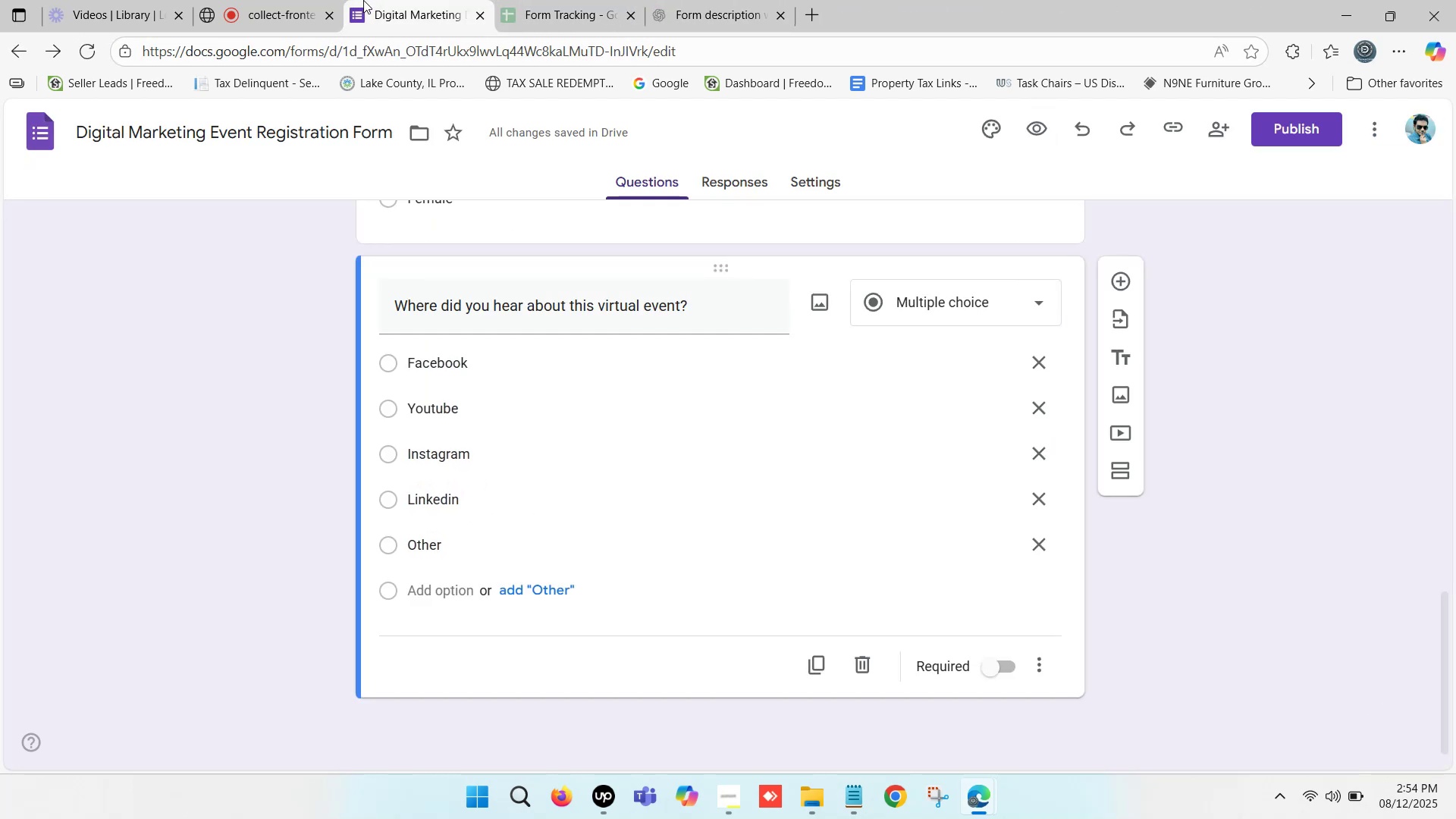 
left_click([425, 0])
 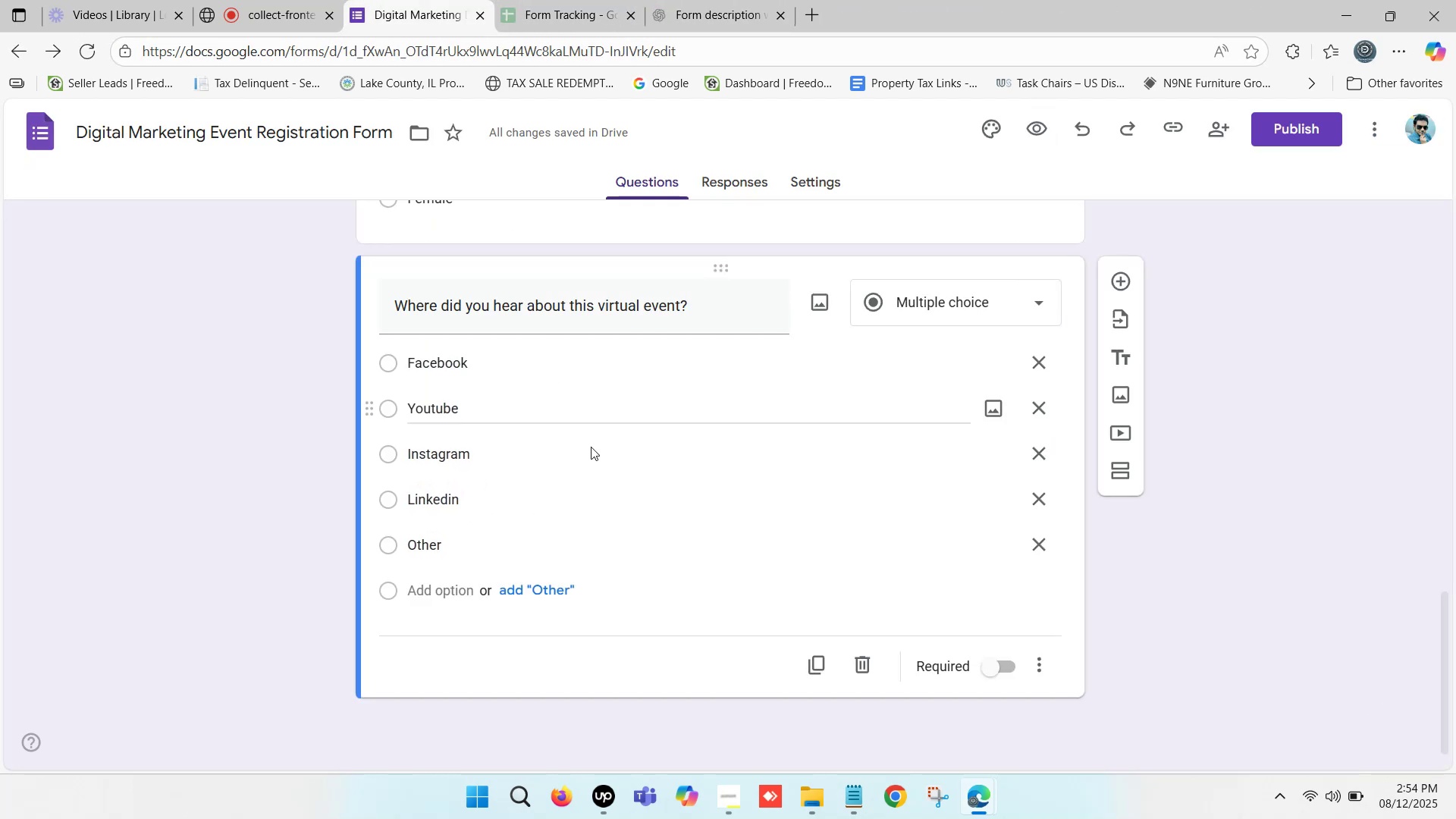 
scroll: coordinate [609, 428], scroll_direction: up, amount: 4.0
 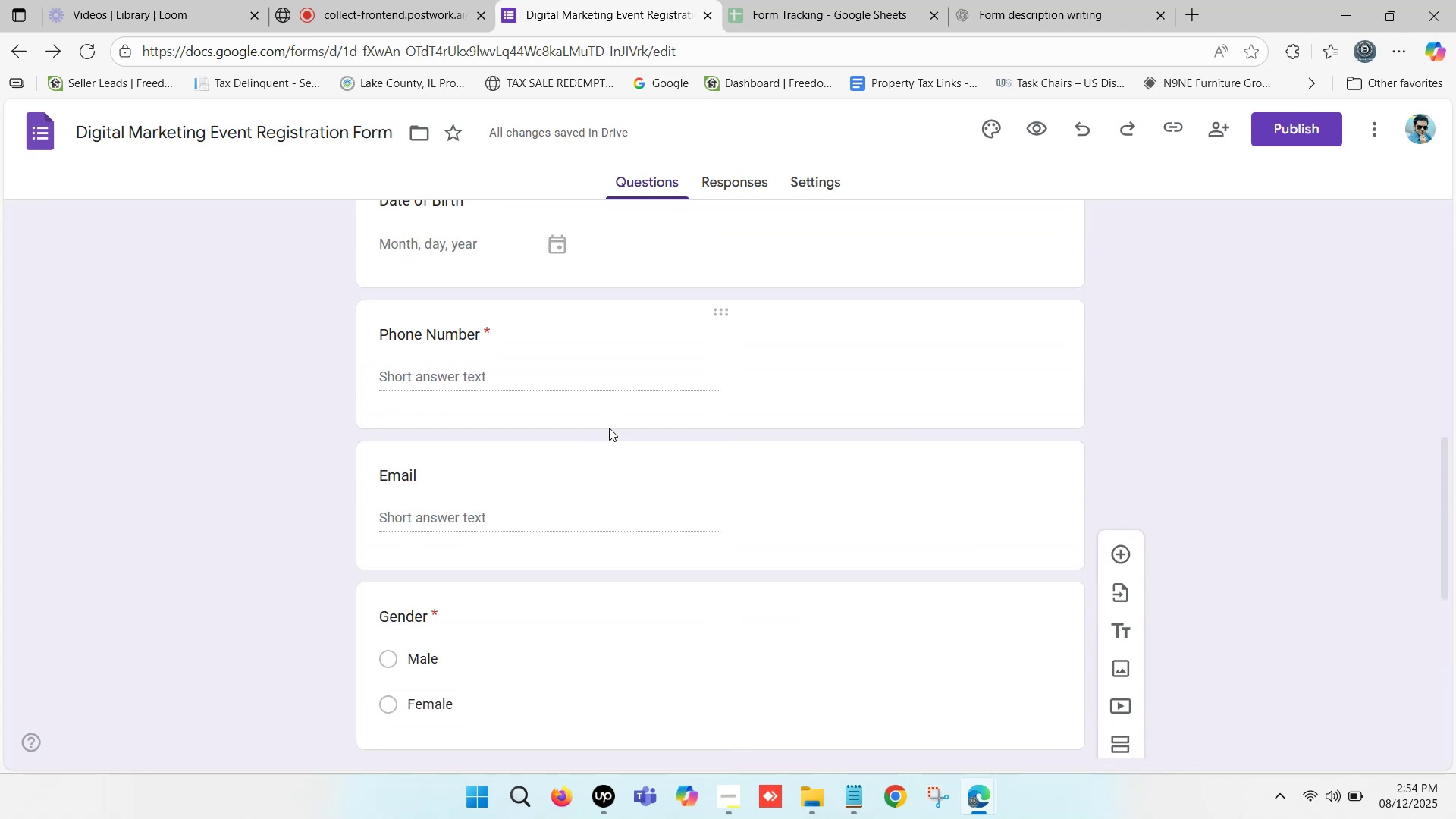 
scroll: coordinate [609, 428], scroll_direction: down, amount: 2.0
 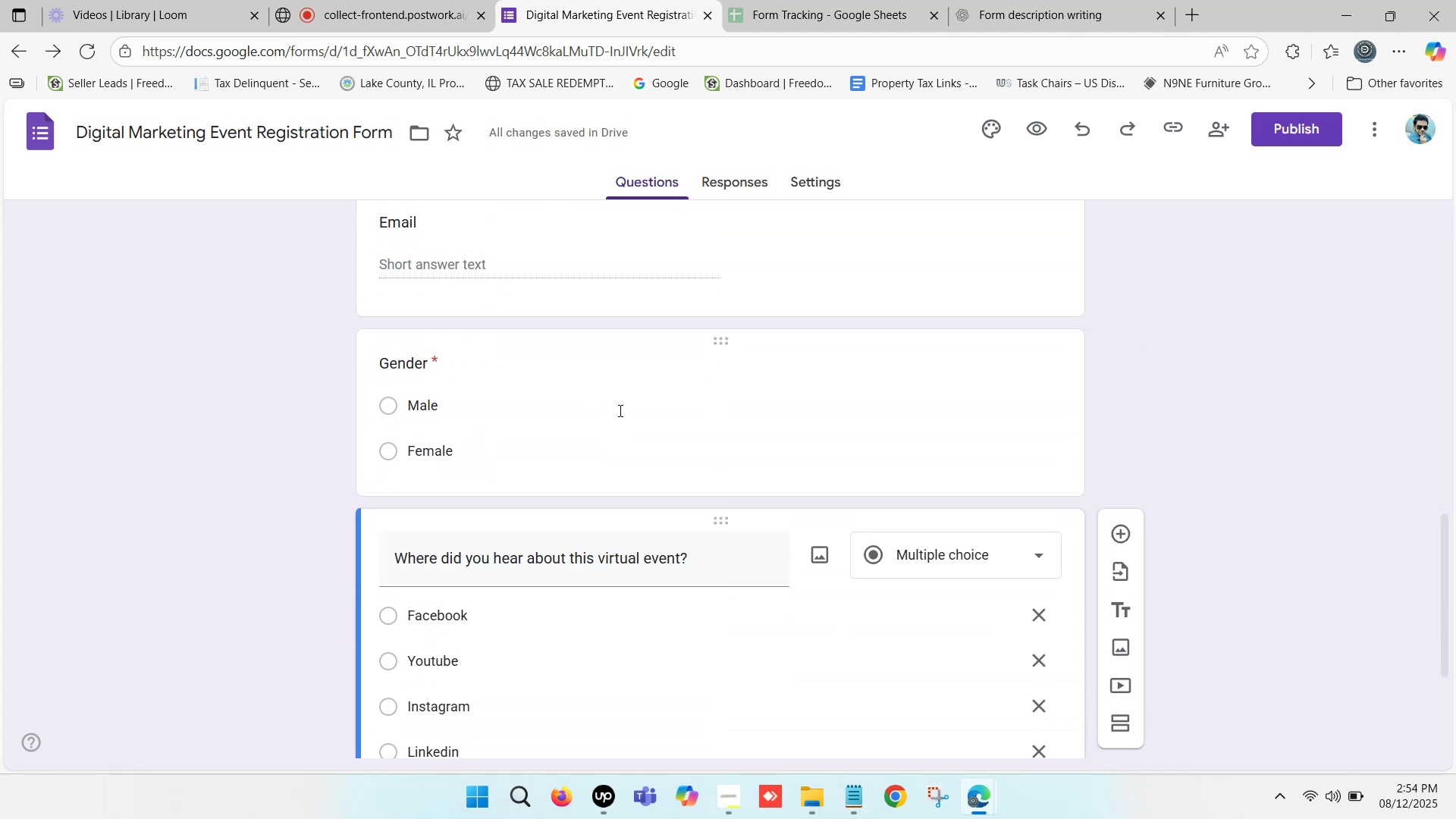 
wait(9.39)
 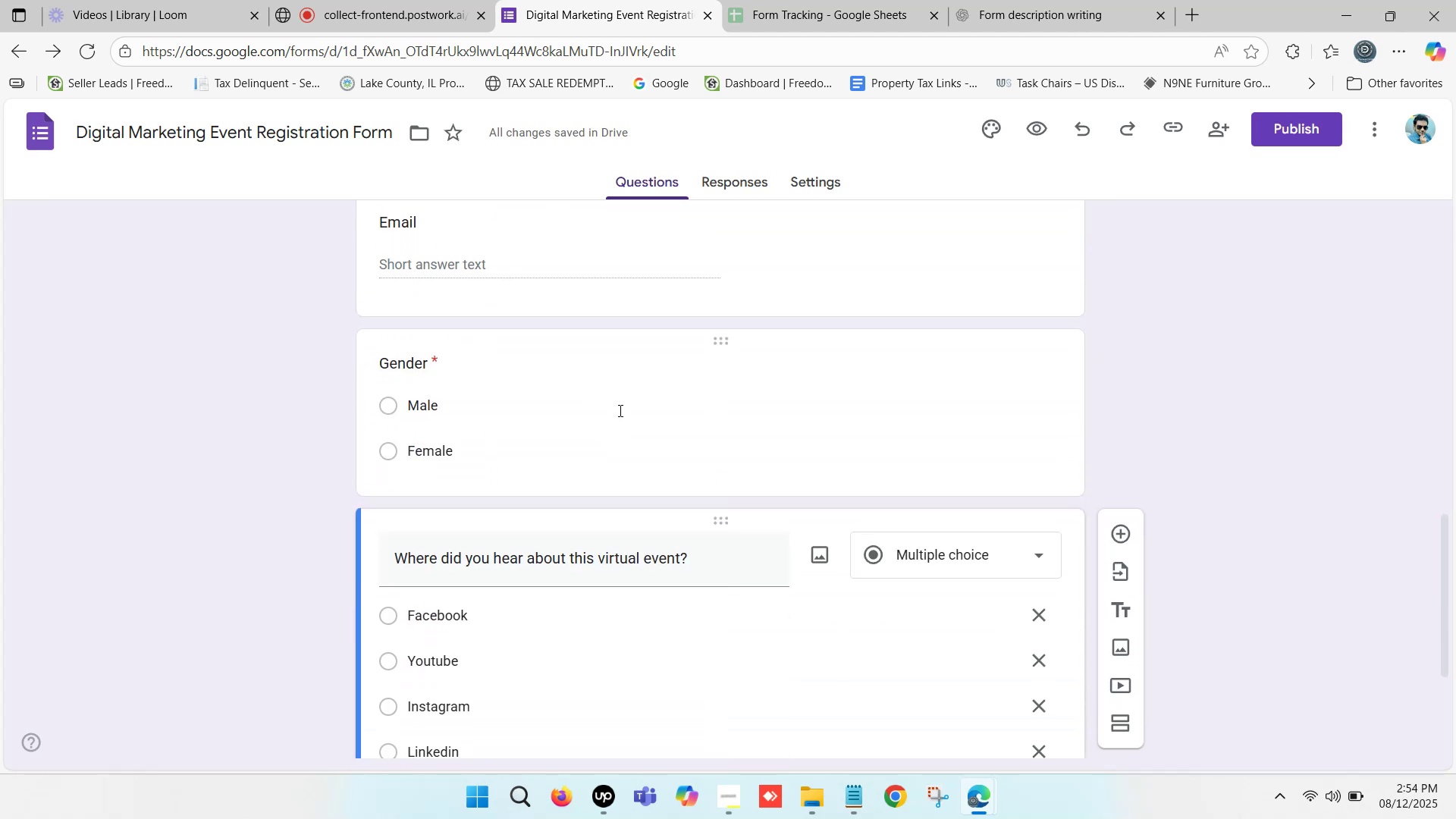 
left_click([592, 0])
 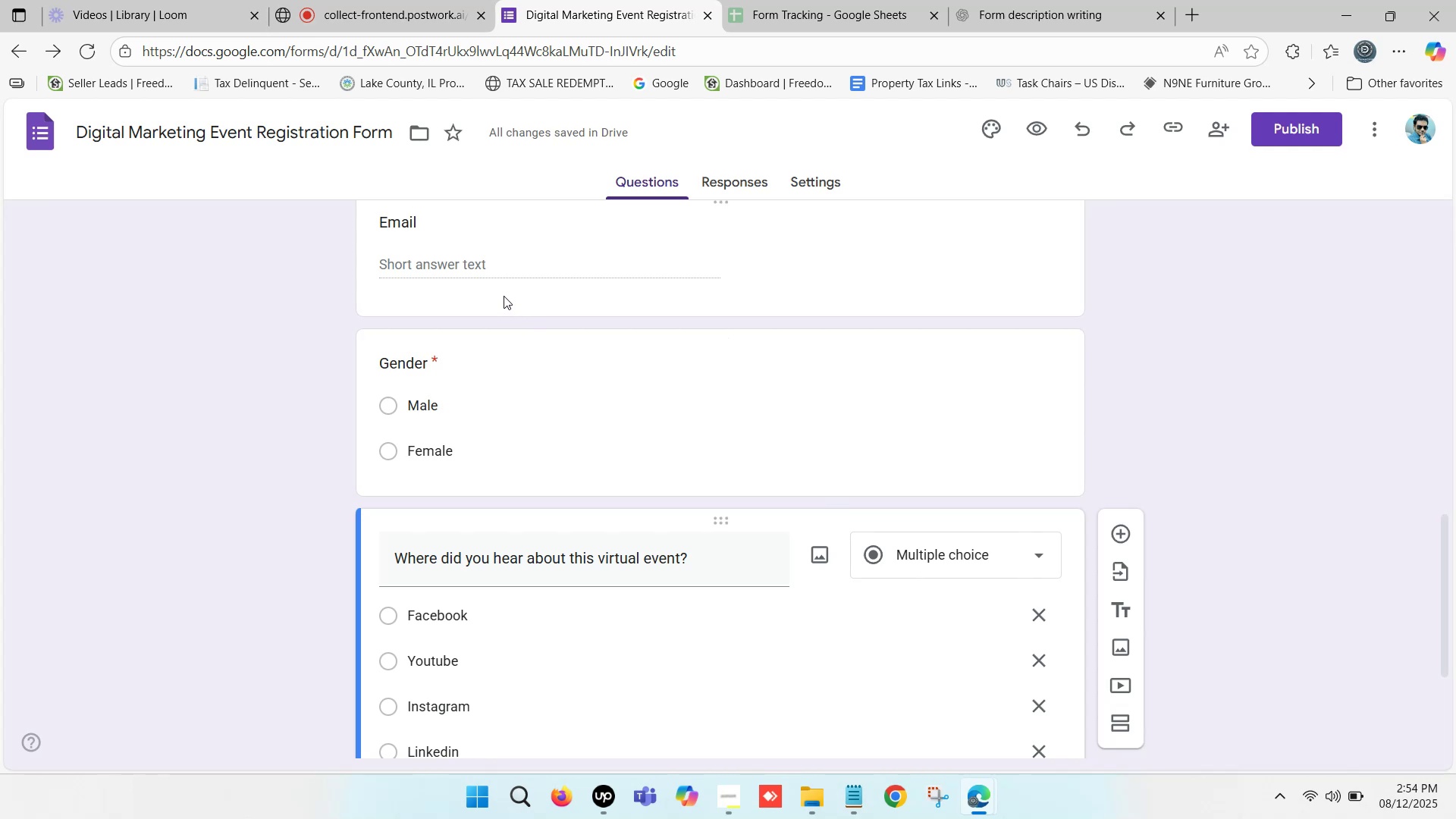 
wait(22.51)
 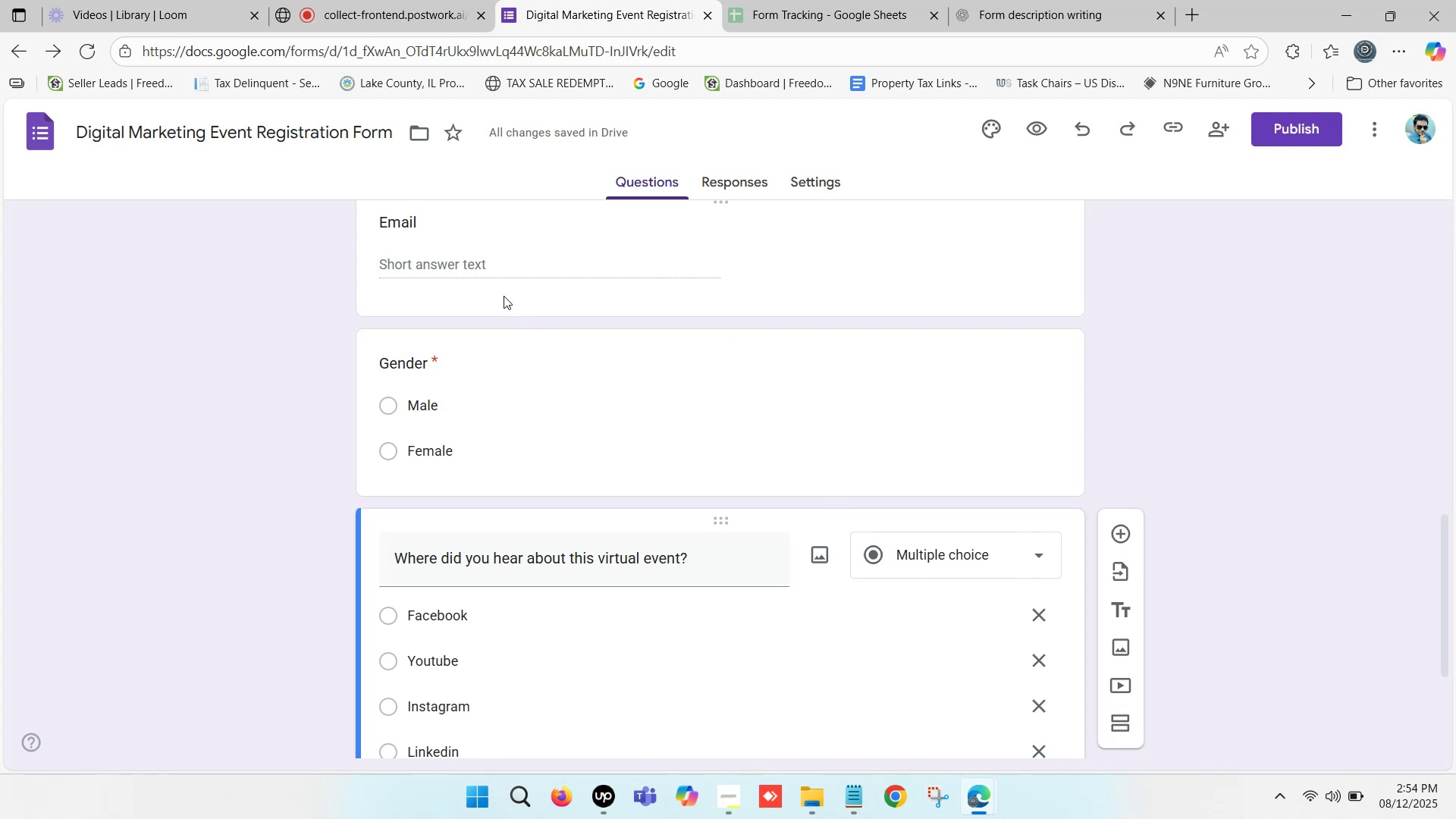 
scroll: coordinate [457, 384], scroll_direction: none, amount: 0.0
 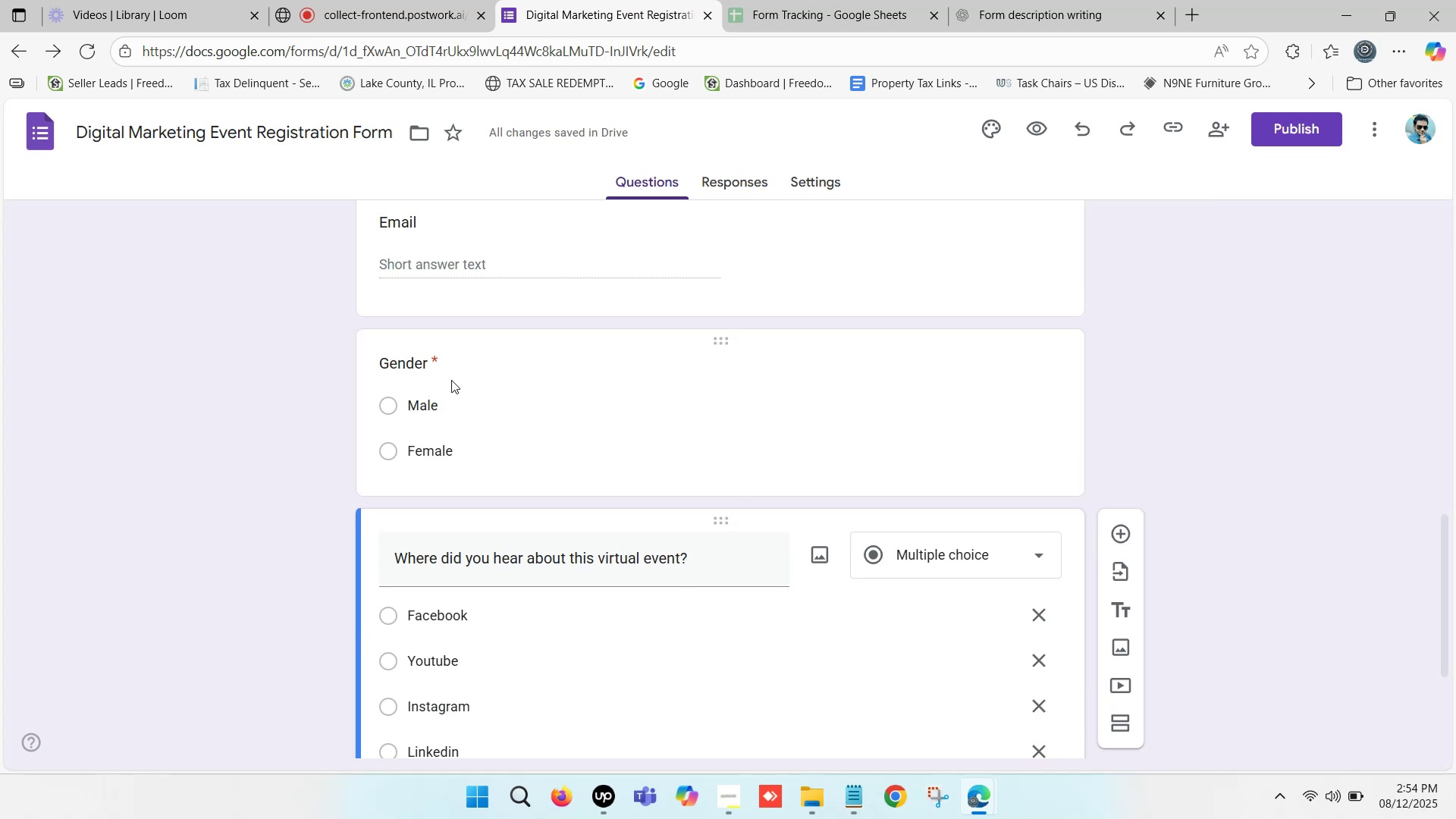 
wait(11.63)
 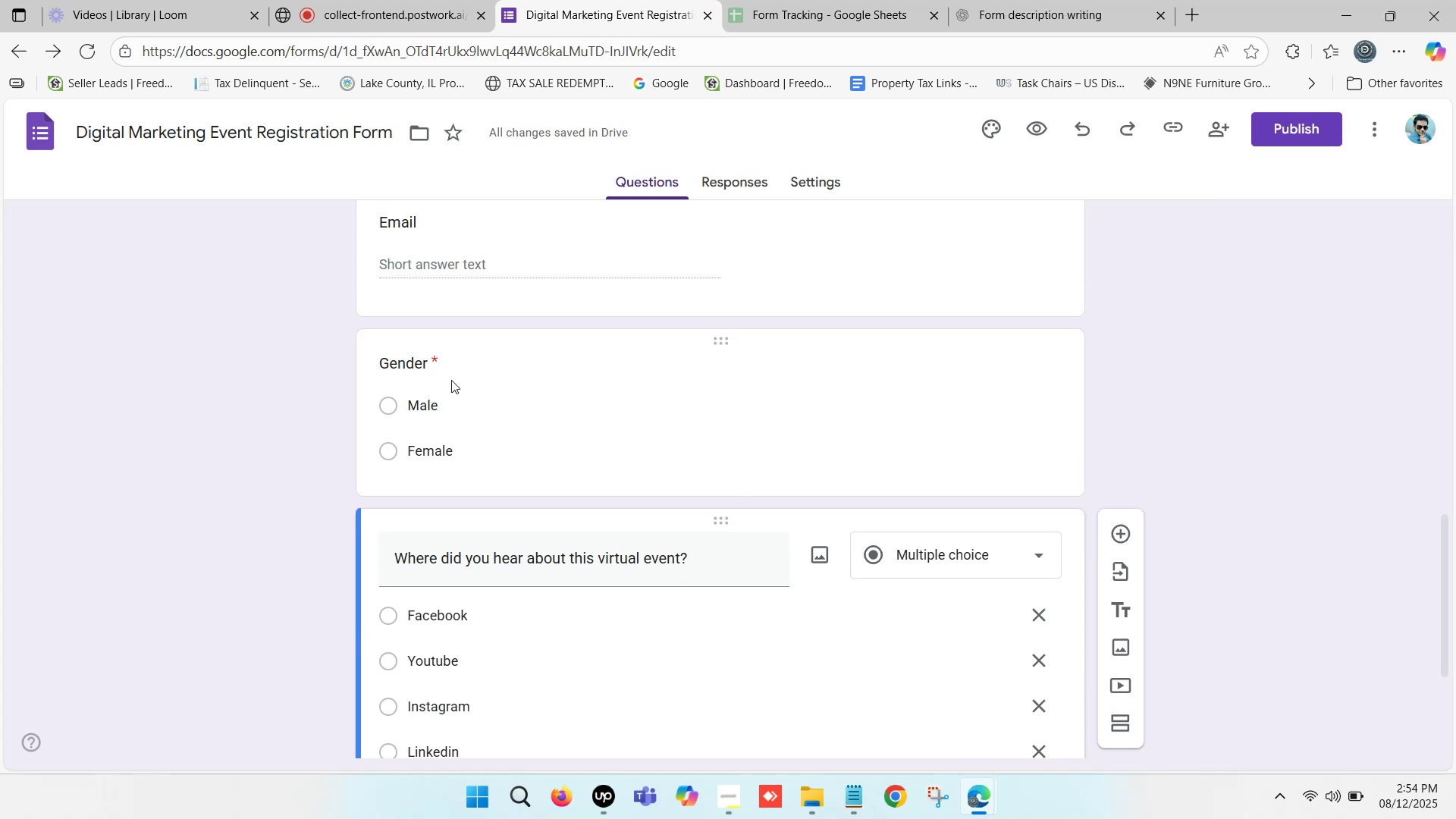 
scroll: coordinate [492, 427], scroll_direction: down, amount: 1.0
 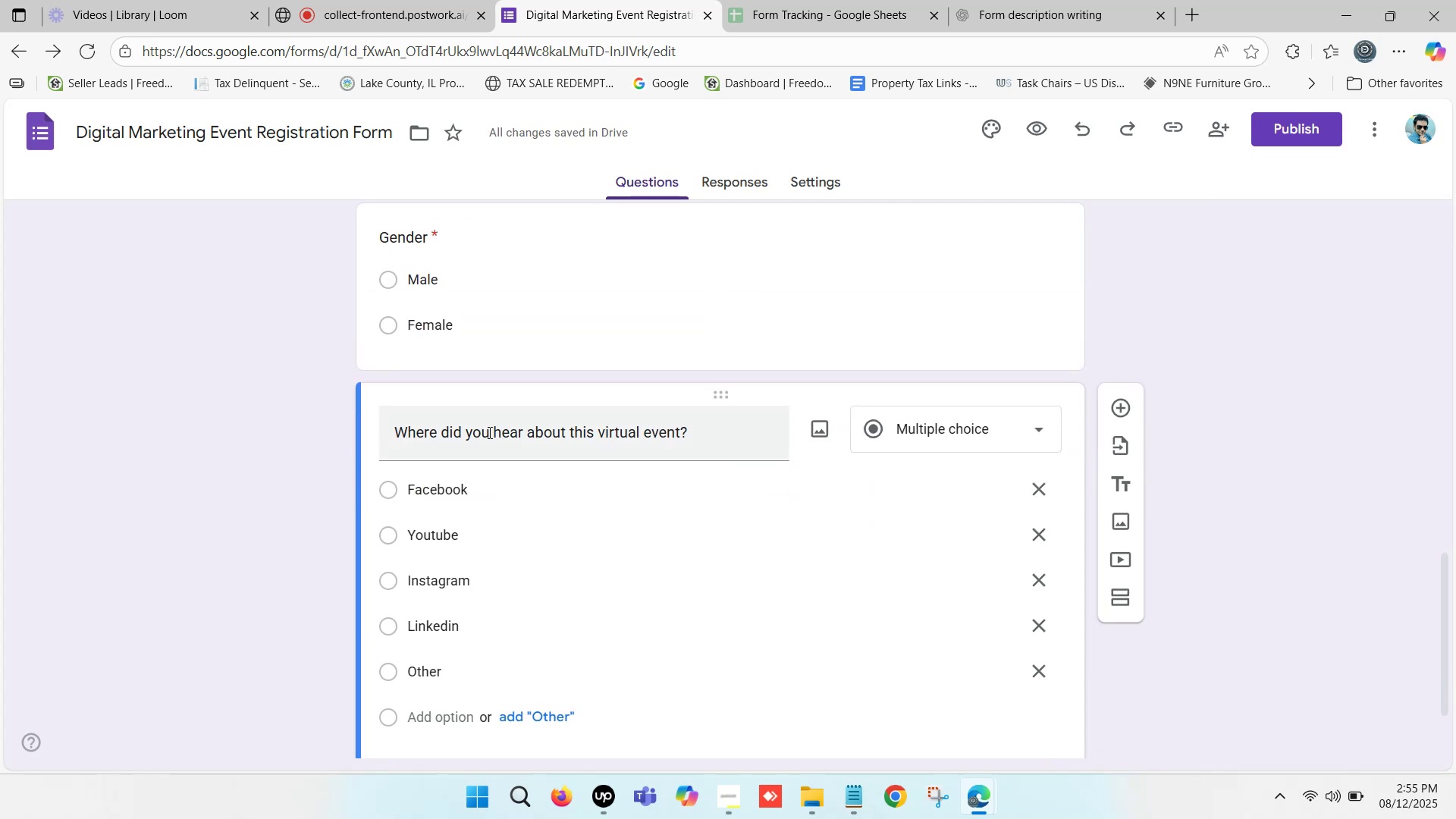 
scroll: coordinate [488, 428], scroll_direction: up, amount: 2.0
 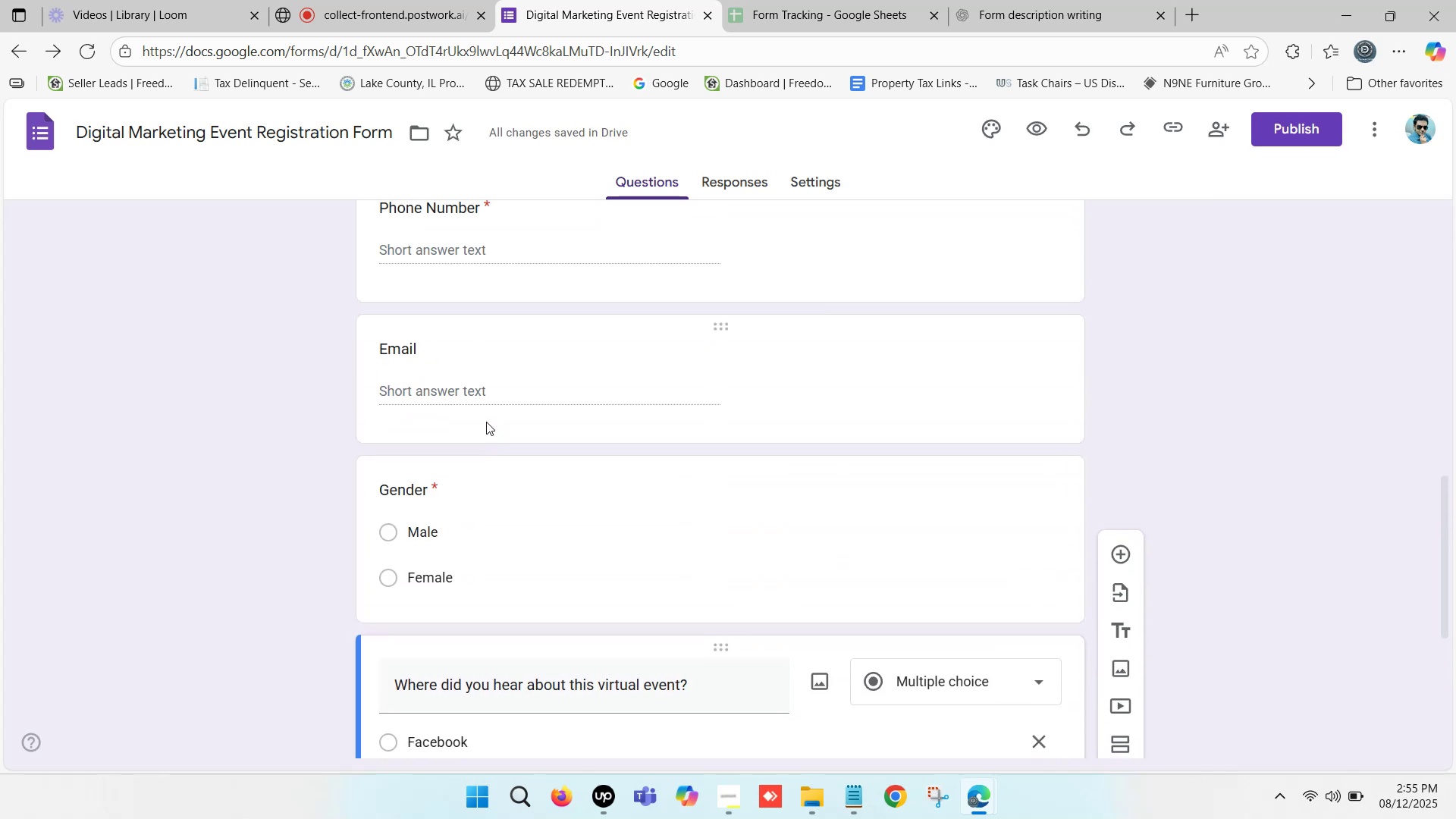 
scroll: coordinate [459, 600], scroll_direction: down, amount: 2.0
 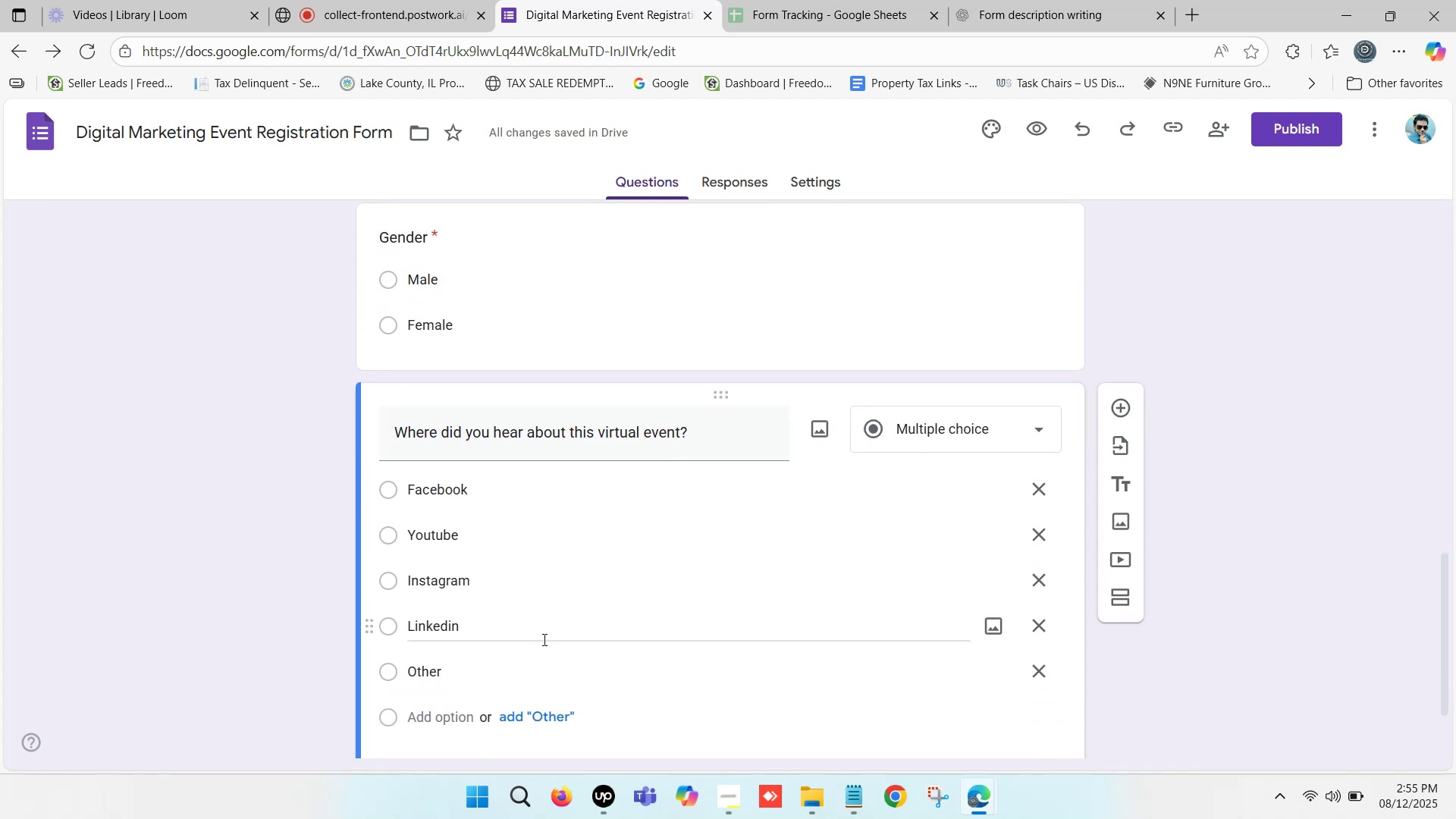 
scroll: coordinate [509, 577], scroll_direction: up, amount: 2.0
 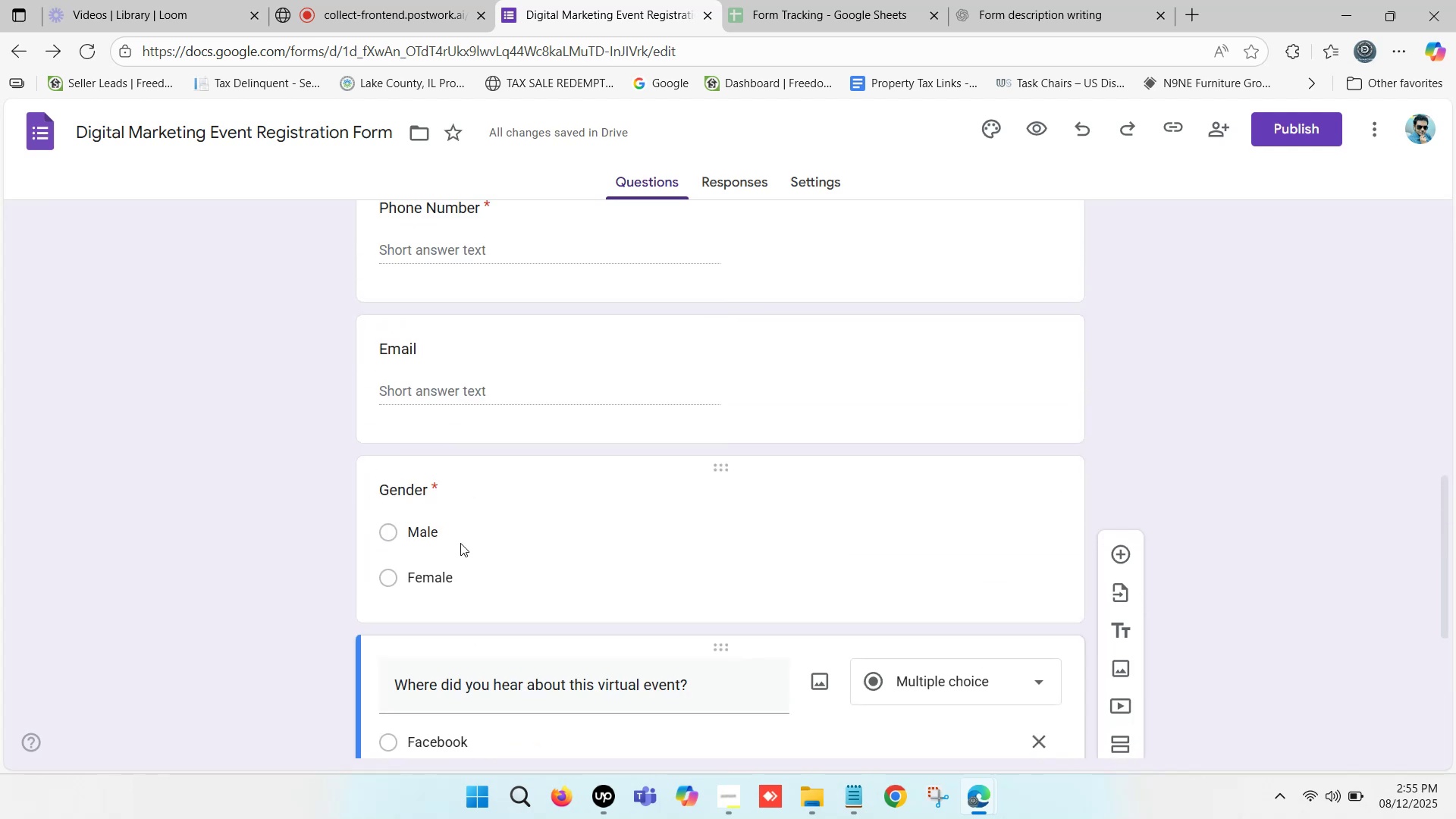 
scroll: coordinate [453, 537], scroll_direction: down, amount: 2.0
 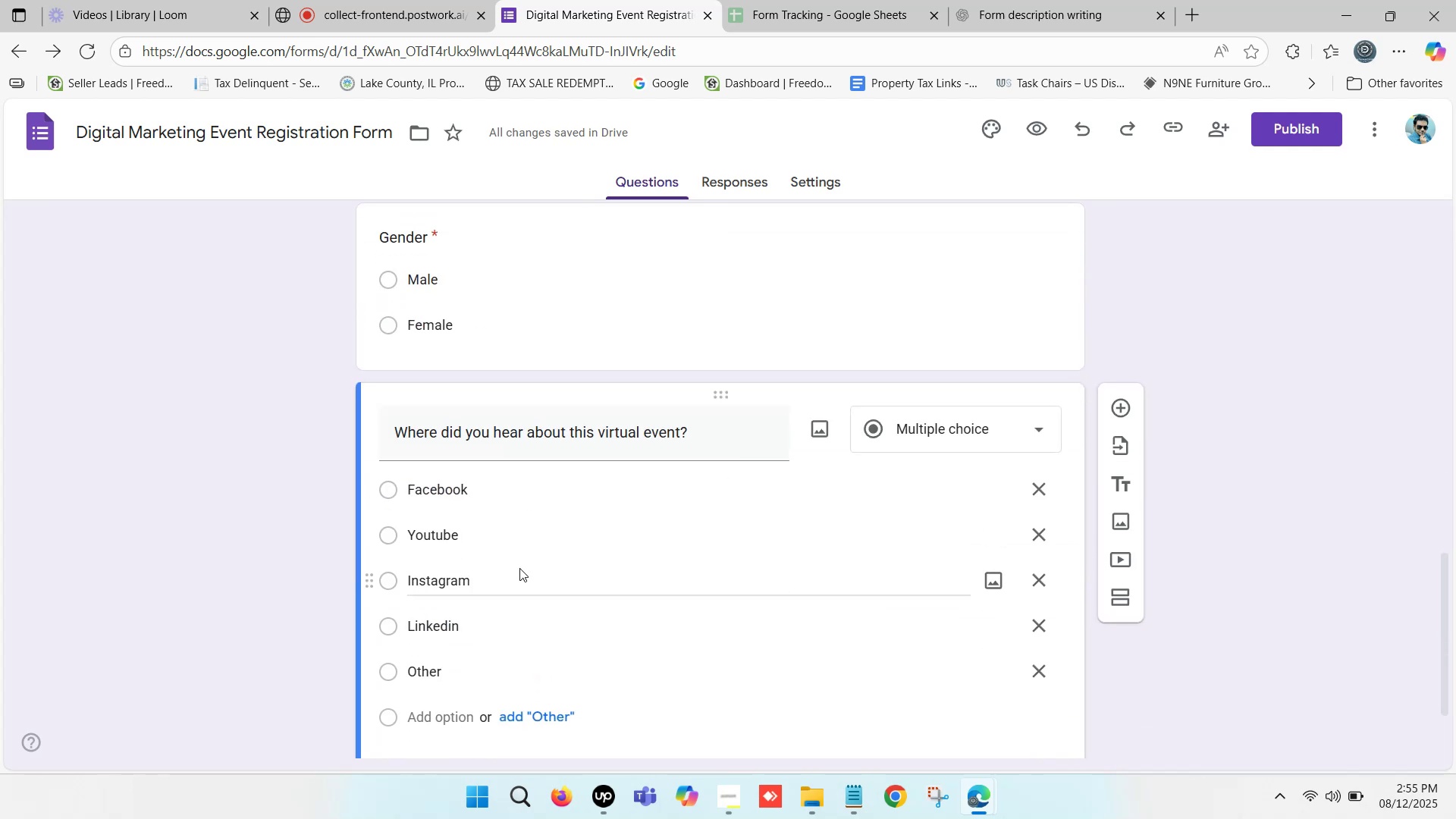 
wait(5.77)
 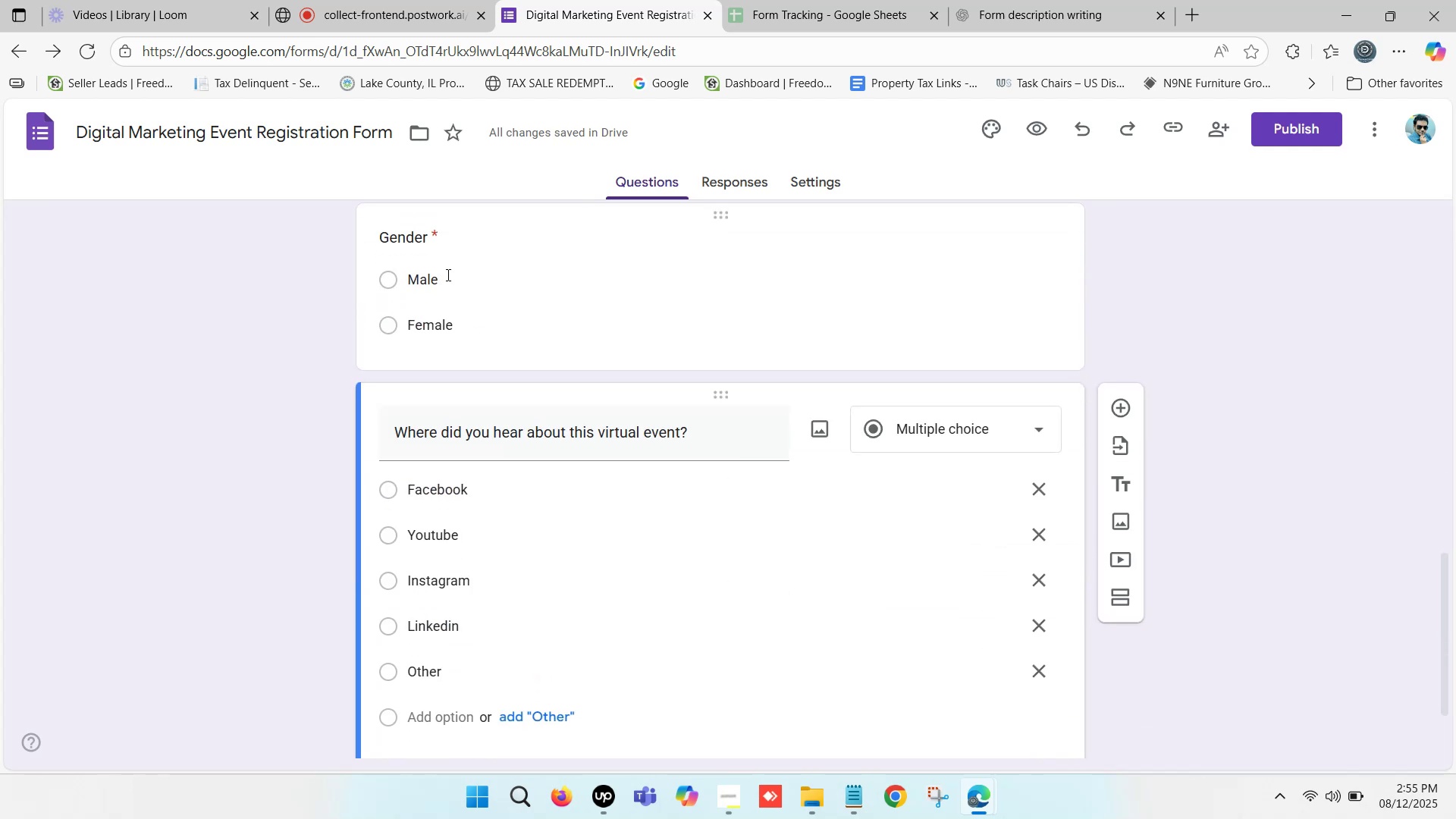 
left_click([944, 432])
 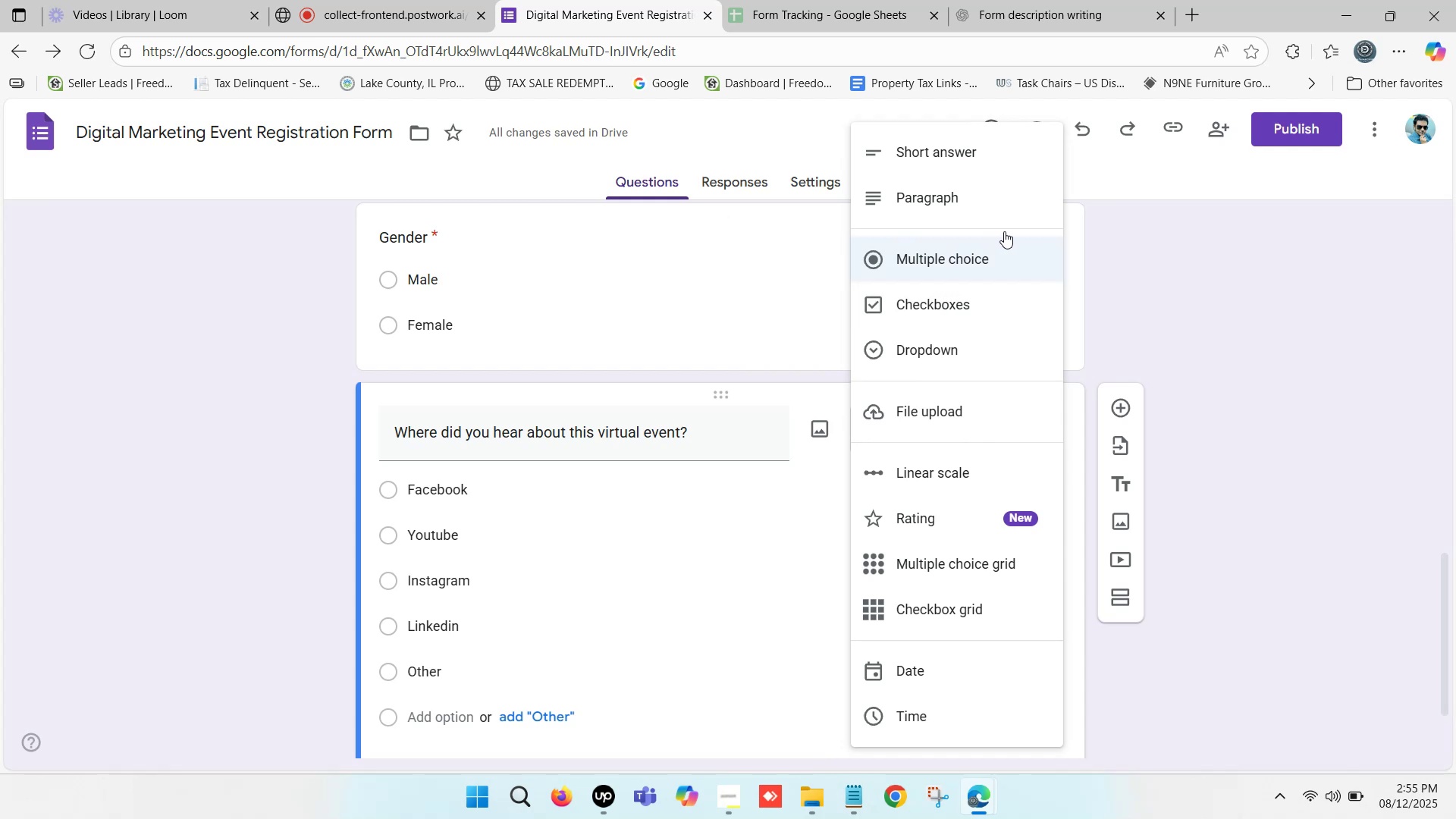 
left_click([942, 347])
 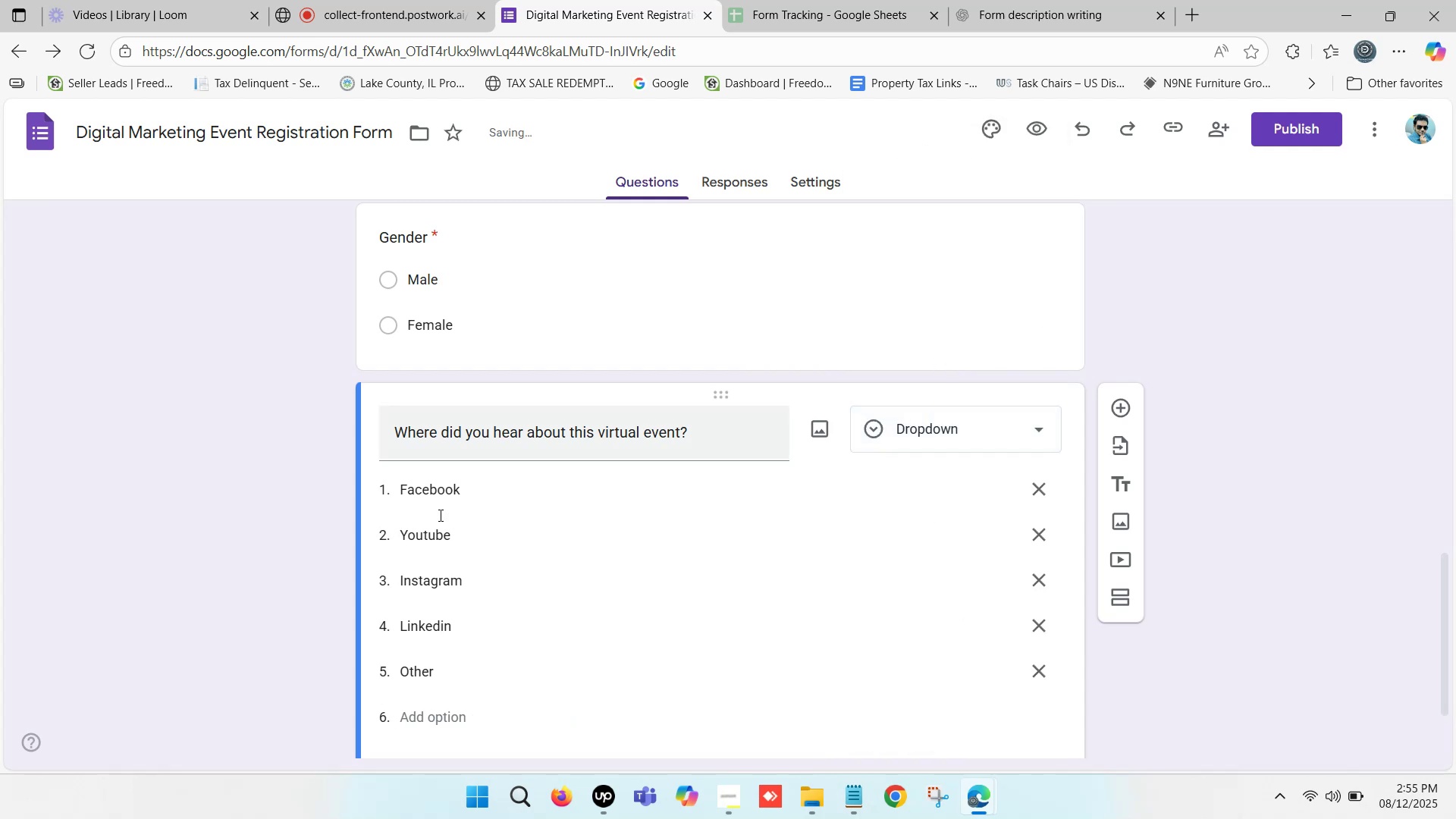 
scroll: coordinate [425, 510], scroll_direction: down, amount: 1.0
 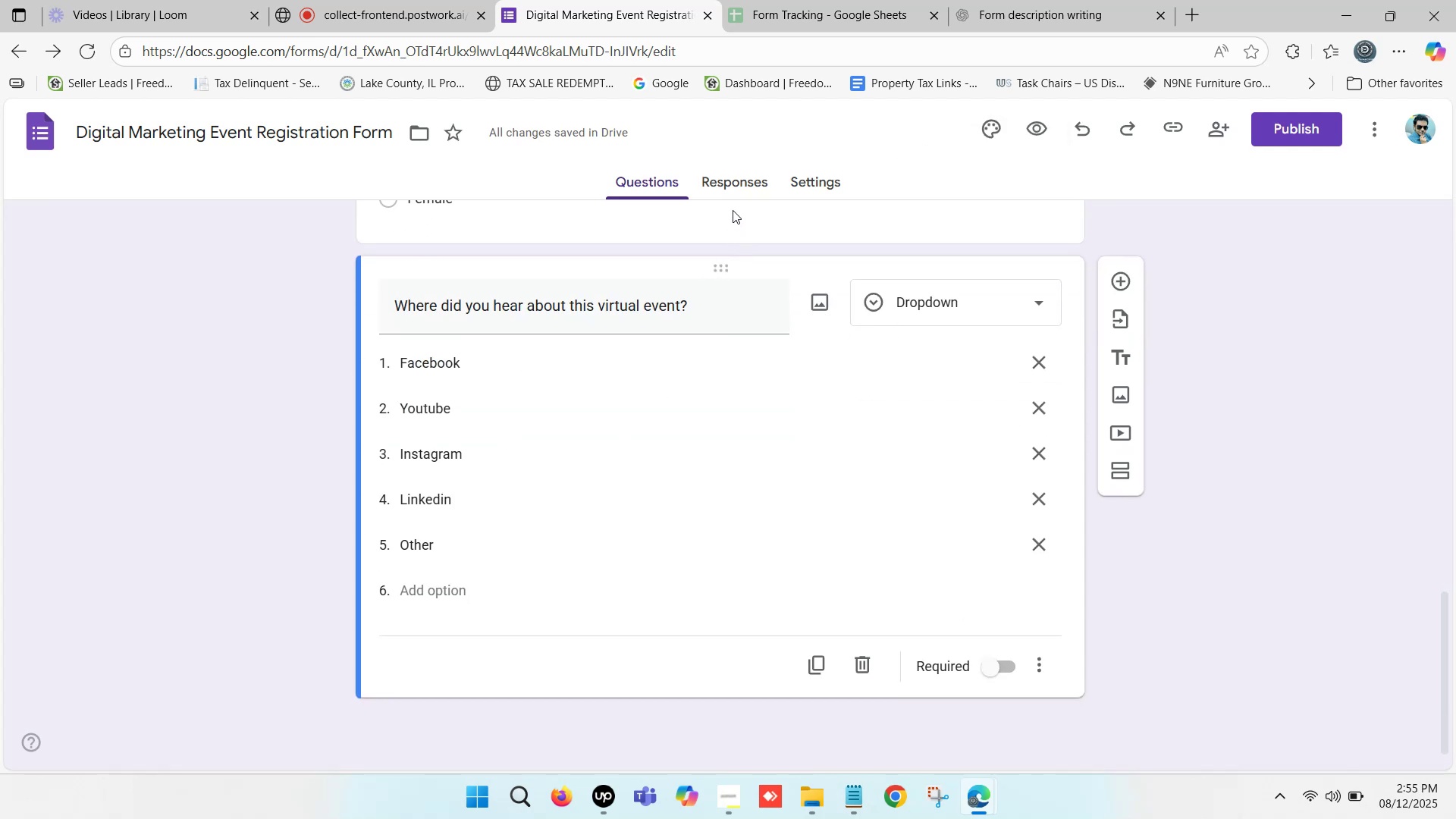 
wait(5.21)
 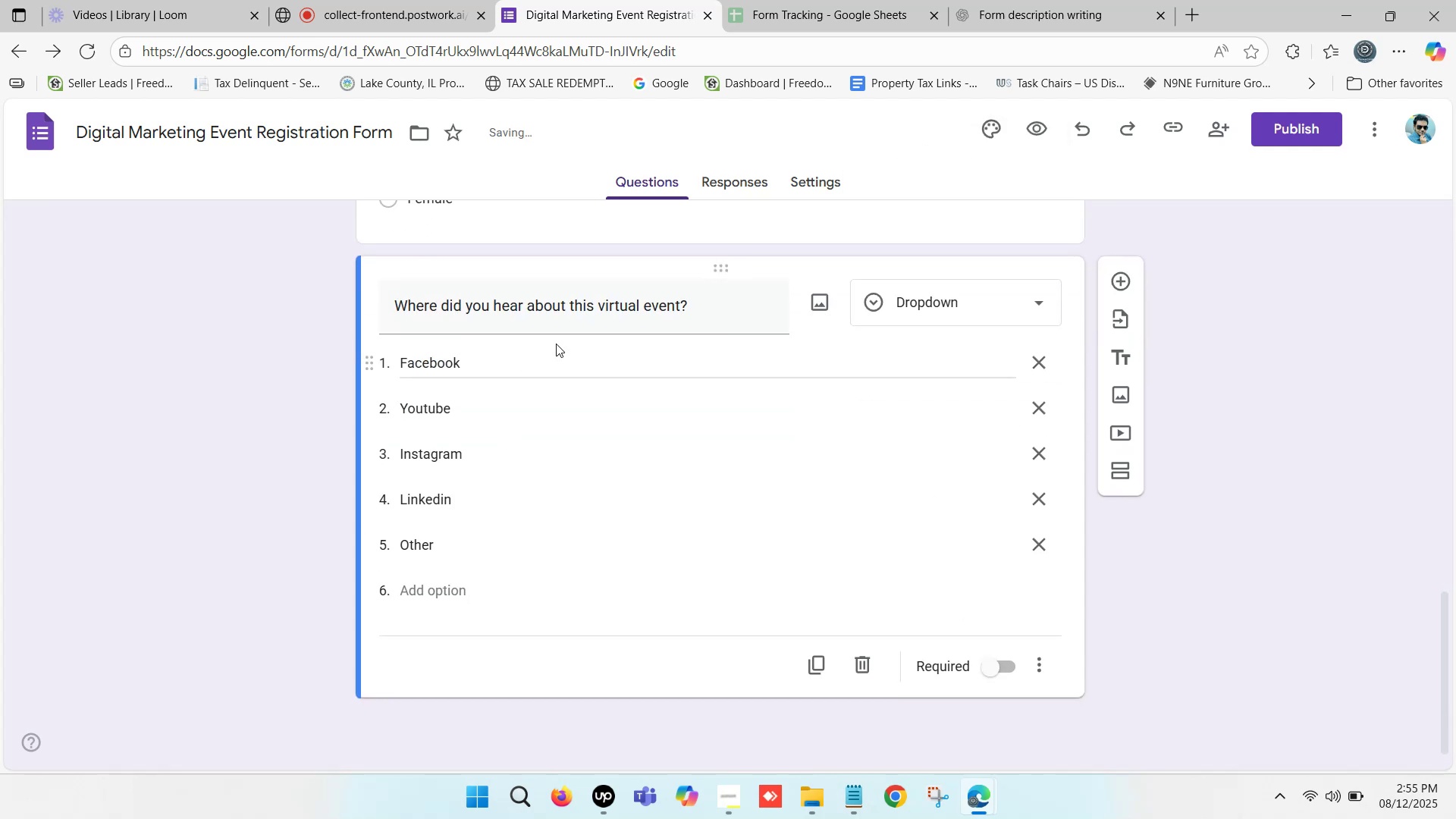 
left_click([1038, 124])
 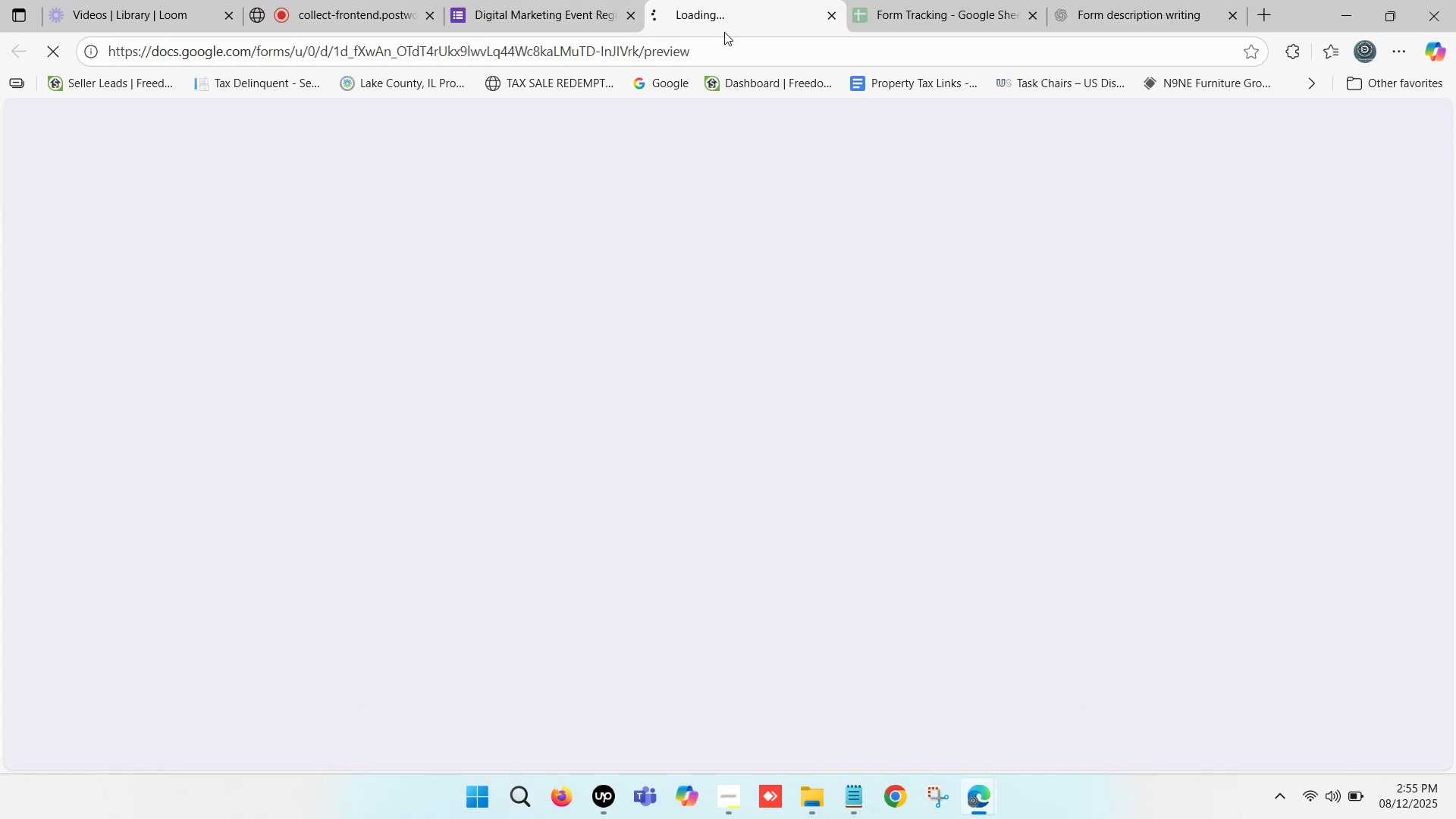 
left_click([754, 0])
 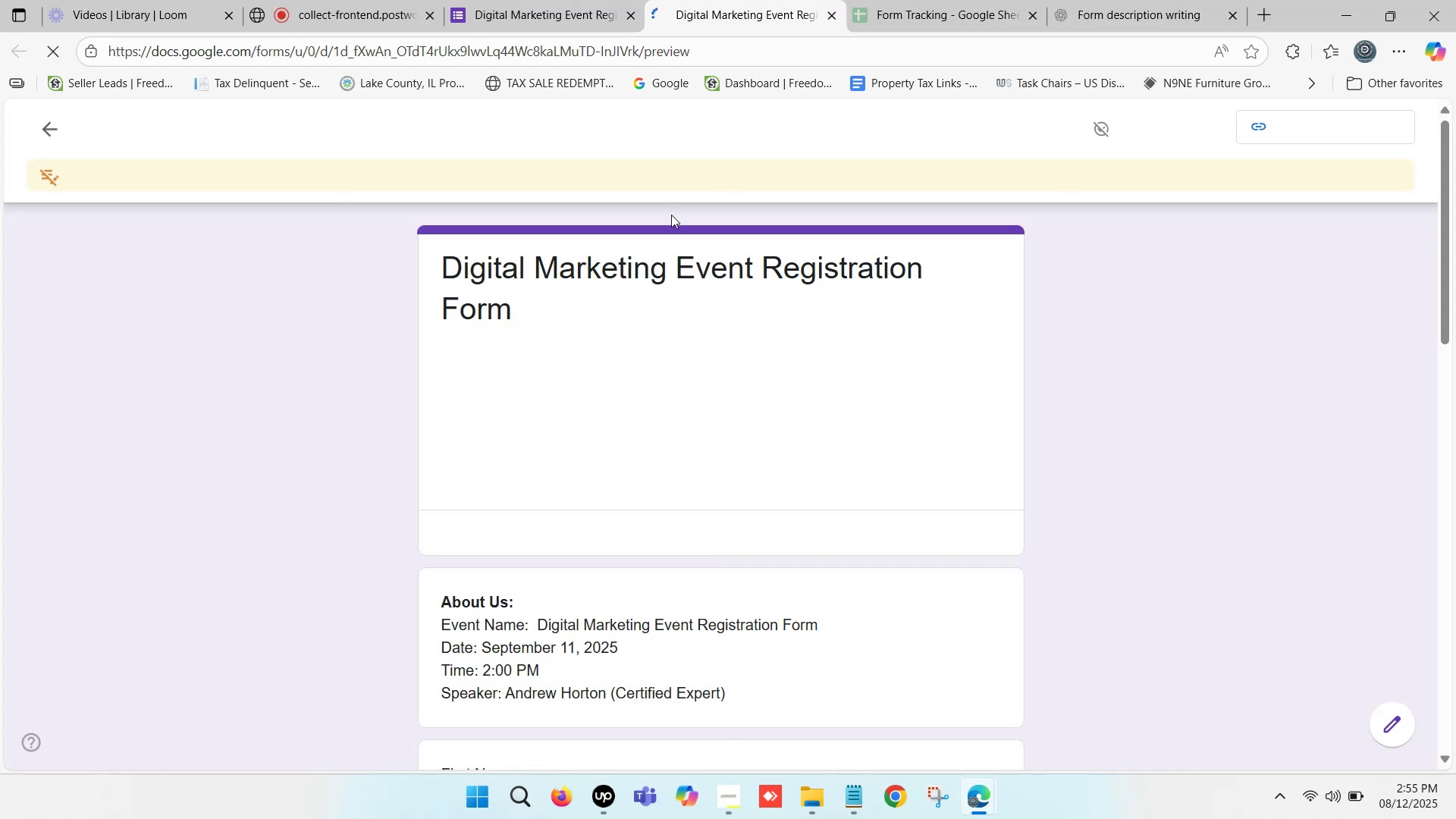 
scroll: coordinate [629, 548], scroll_direction: down, amount: 14.0
 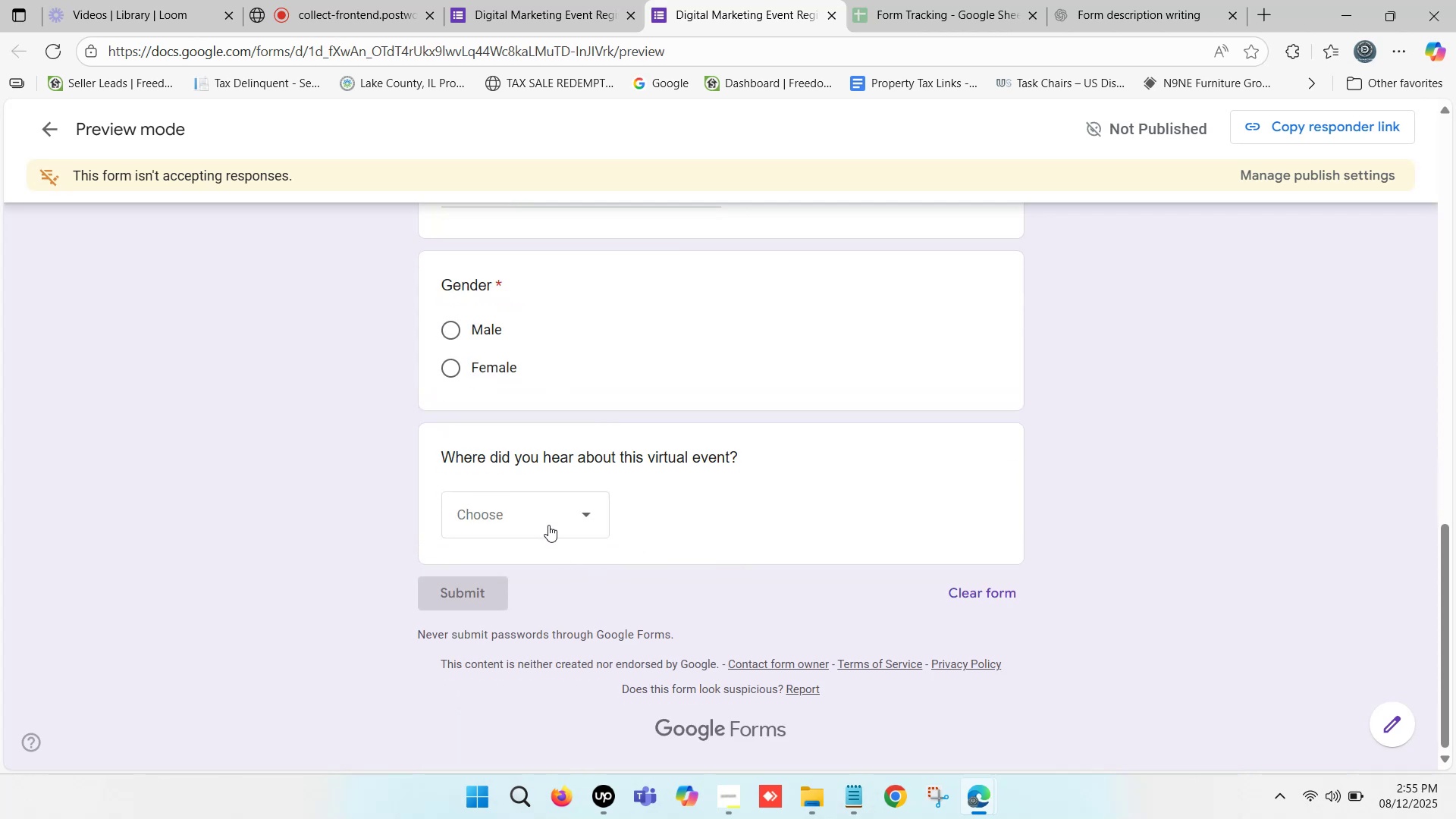 
left_click([543, 513])
 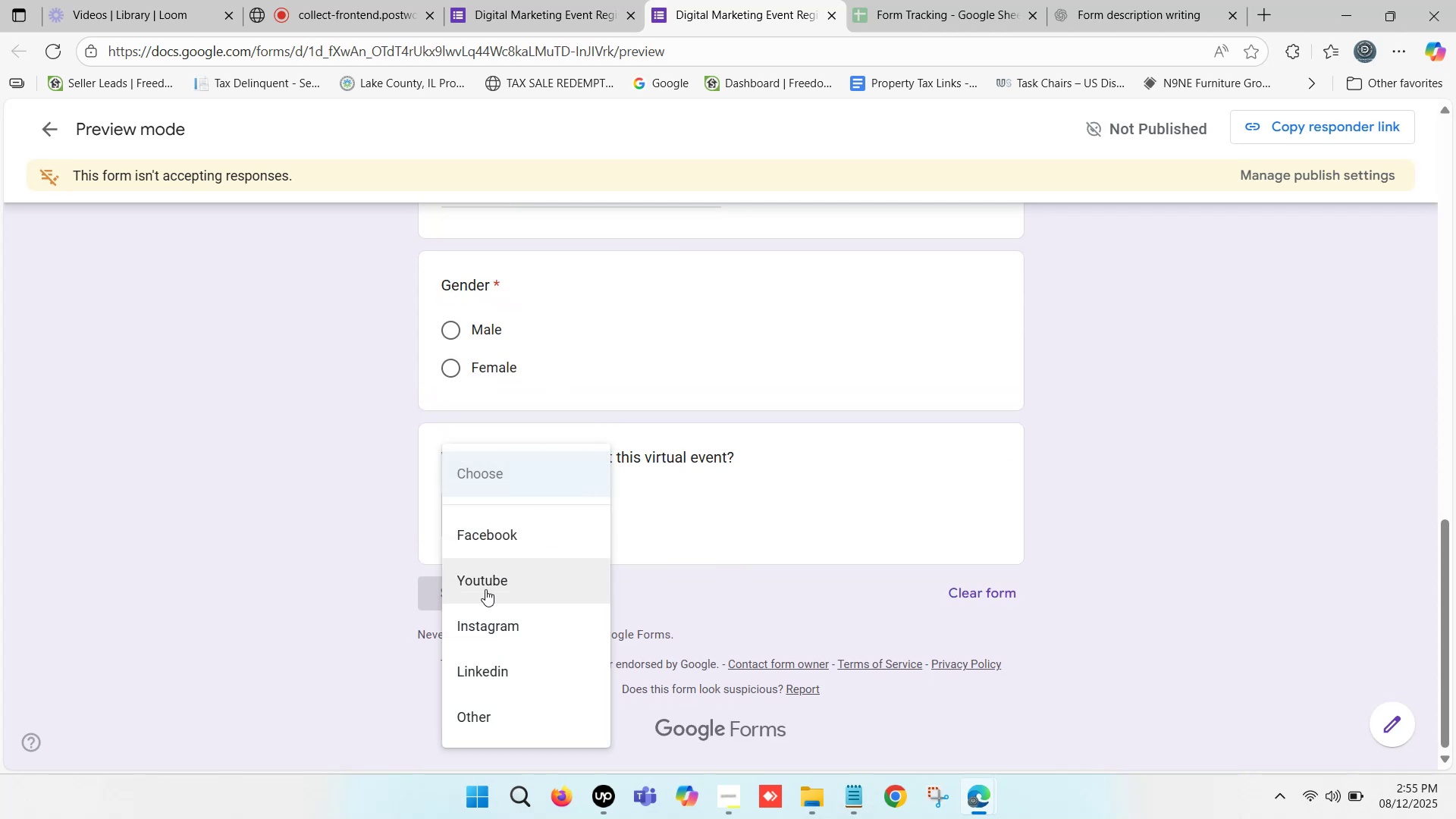 
left_click([282, 529])
 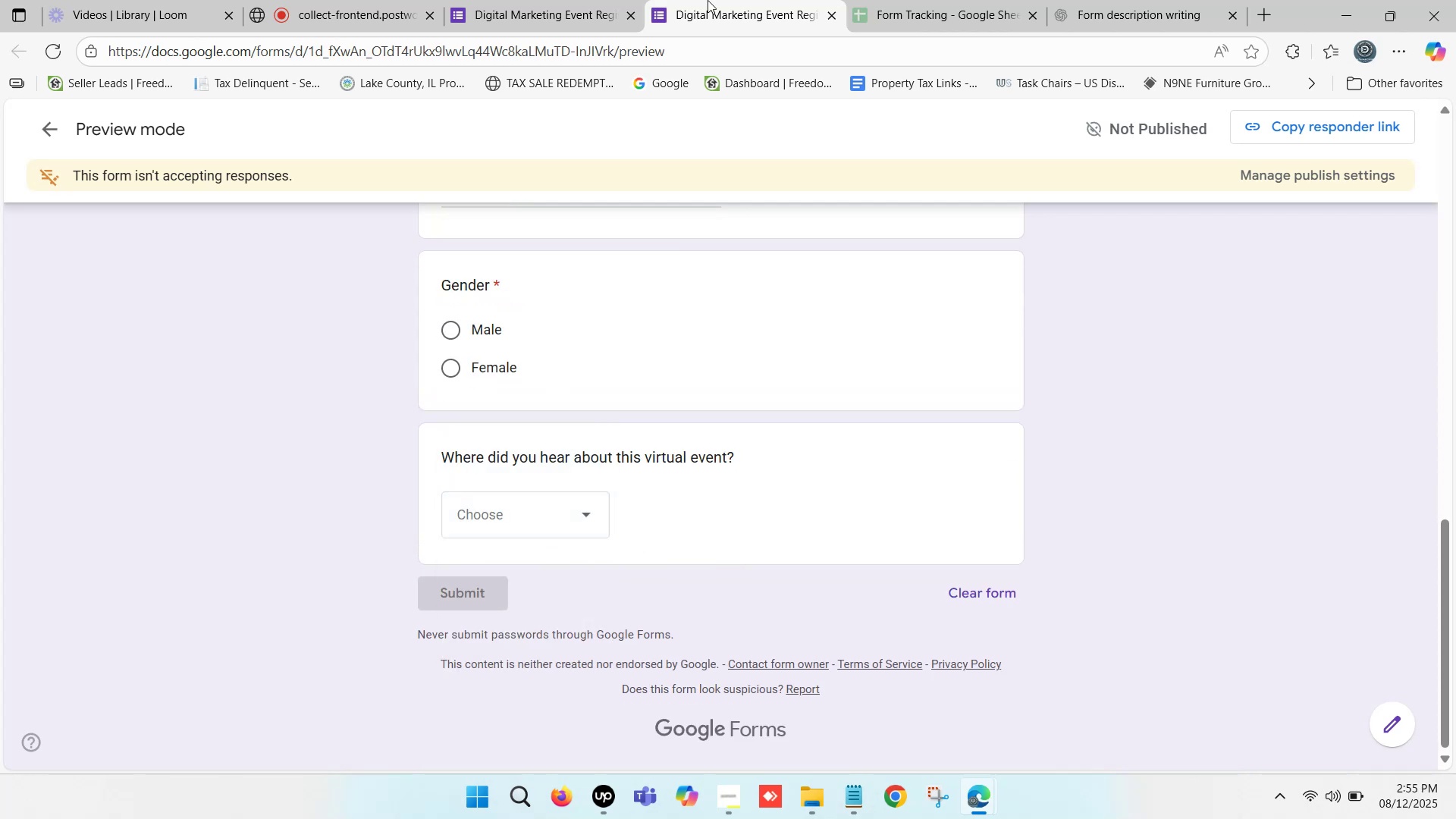 
left_click([774, 0])
 